 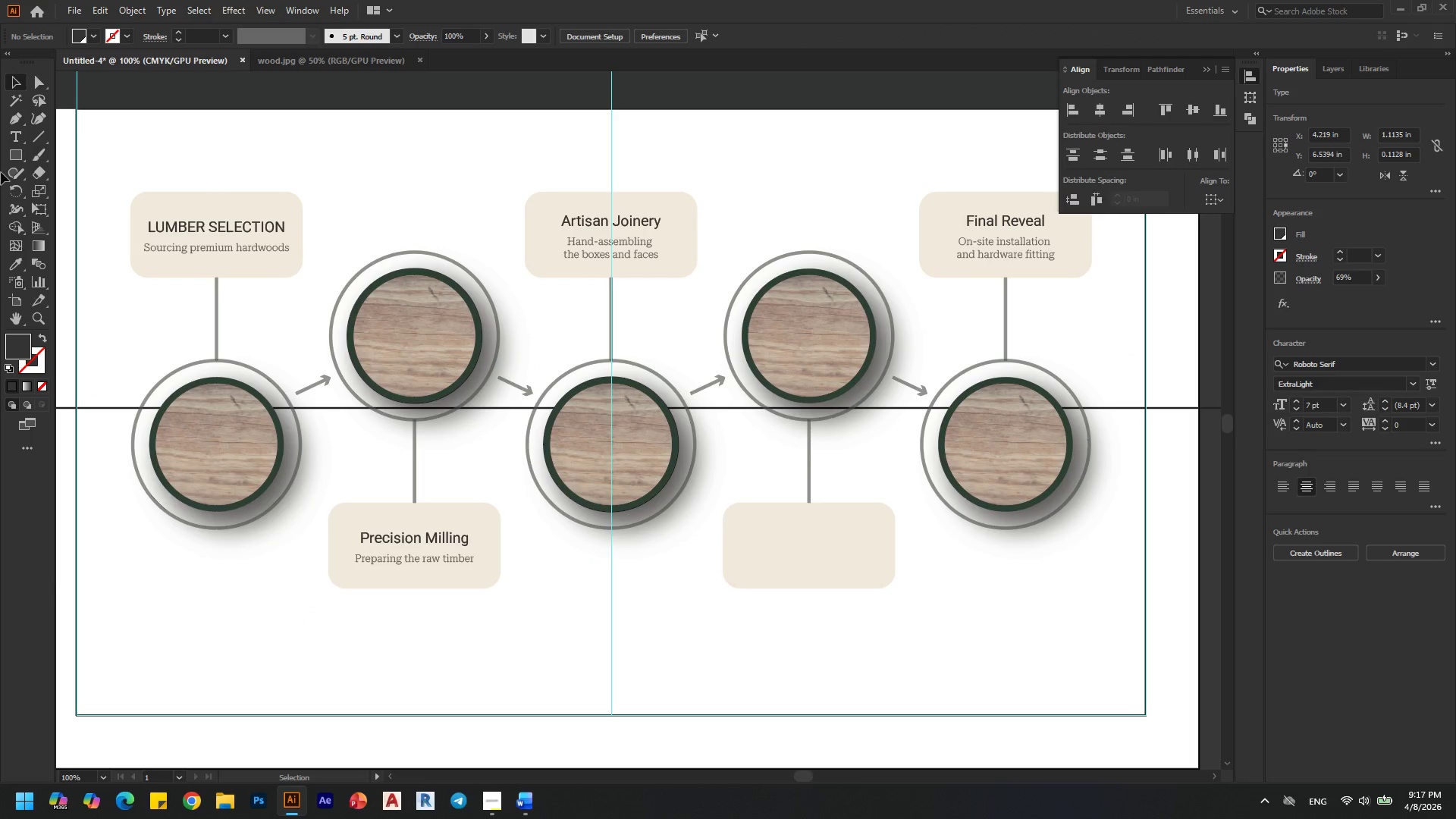 
scroll: coordinate [174, 364], scroll_direction: down, amount: 1.0
 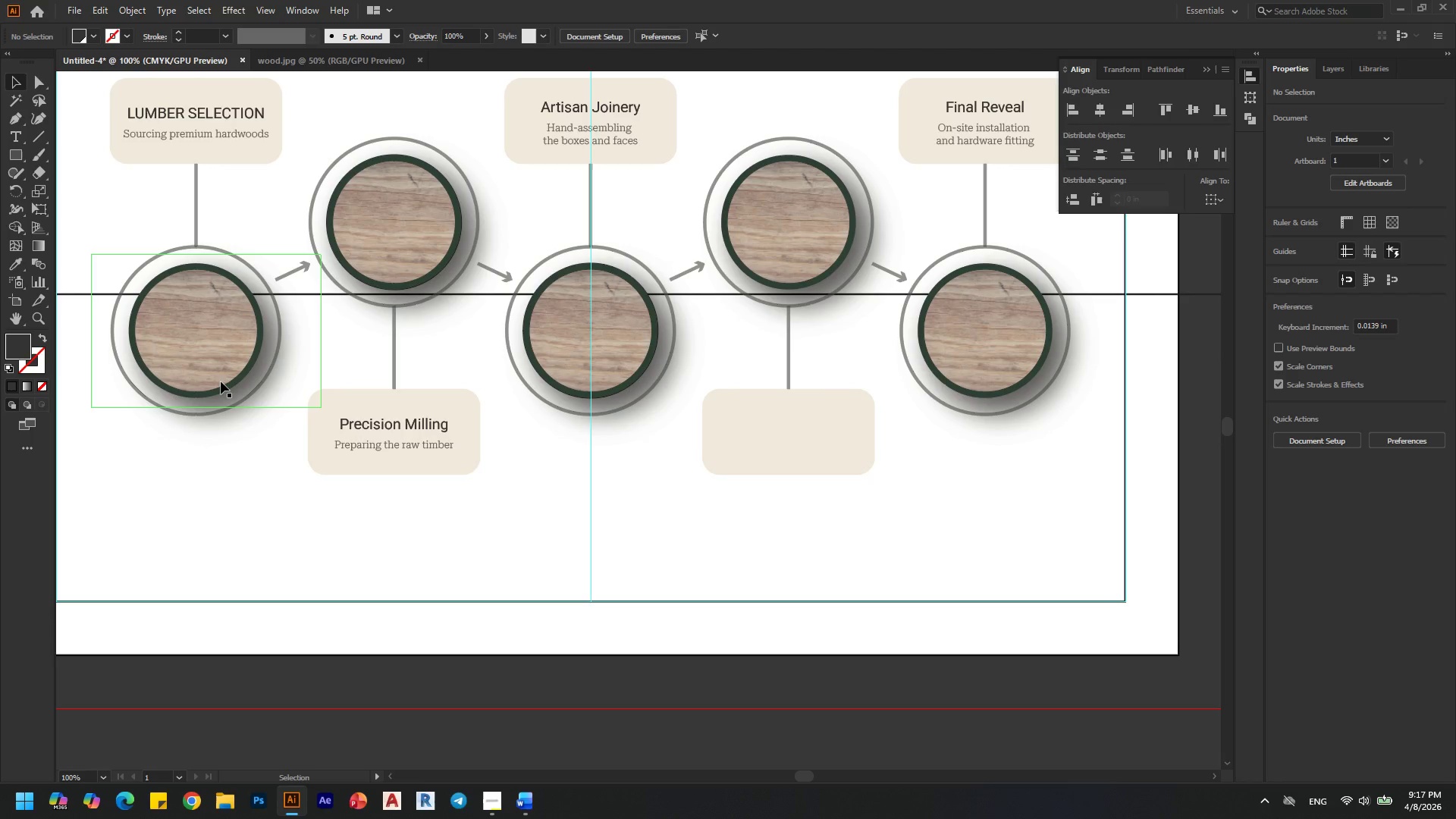 
hold_key(key=AltLeft, duration=0.39)
scroll: coordinate [268, 425], scroll_direction: up, amount: 1.0
 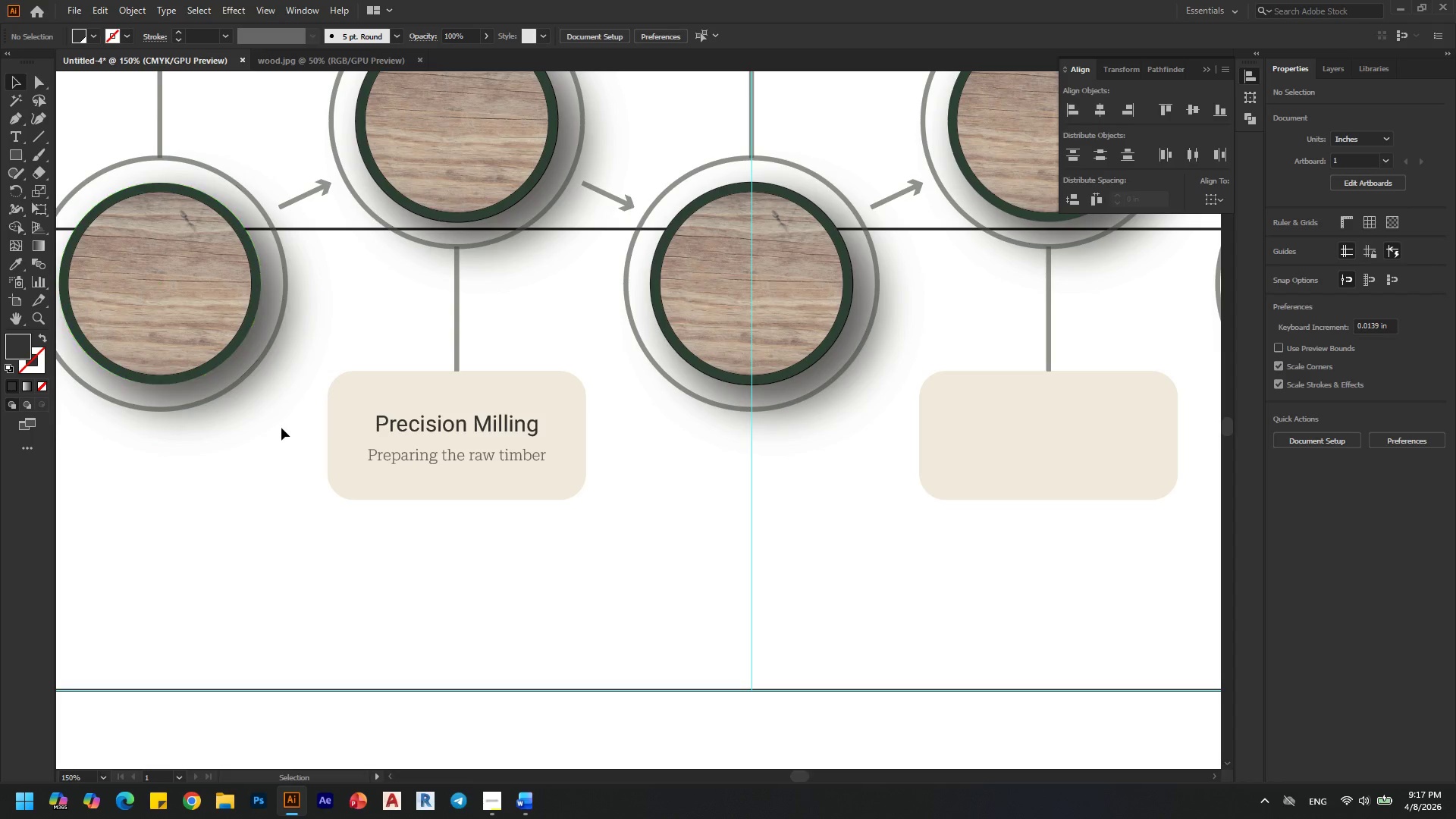 
hold_key(key=AltLeft, duration=0.31)
 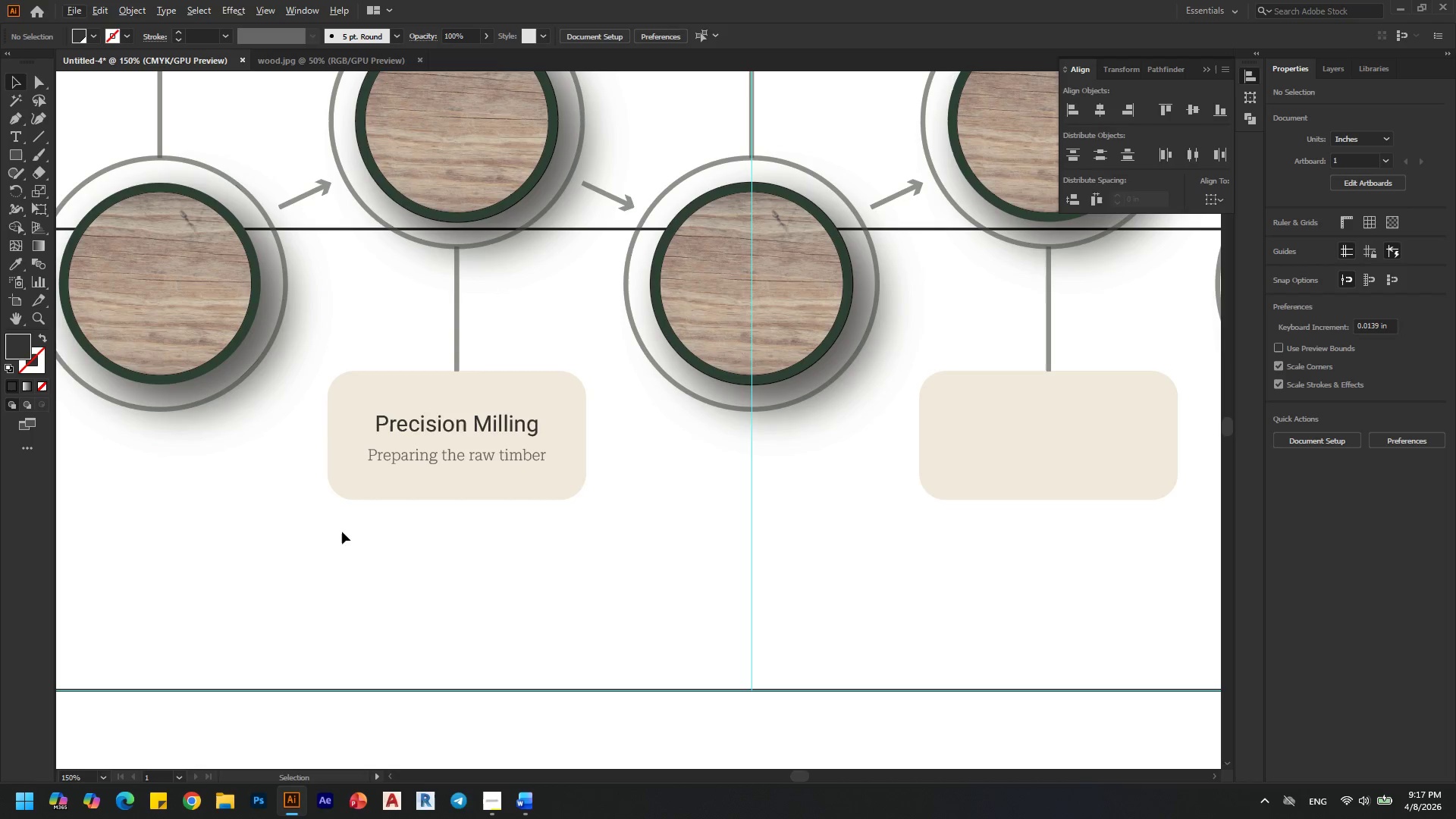 
key(Alt+AltLeft)
 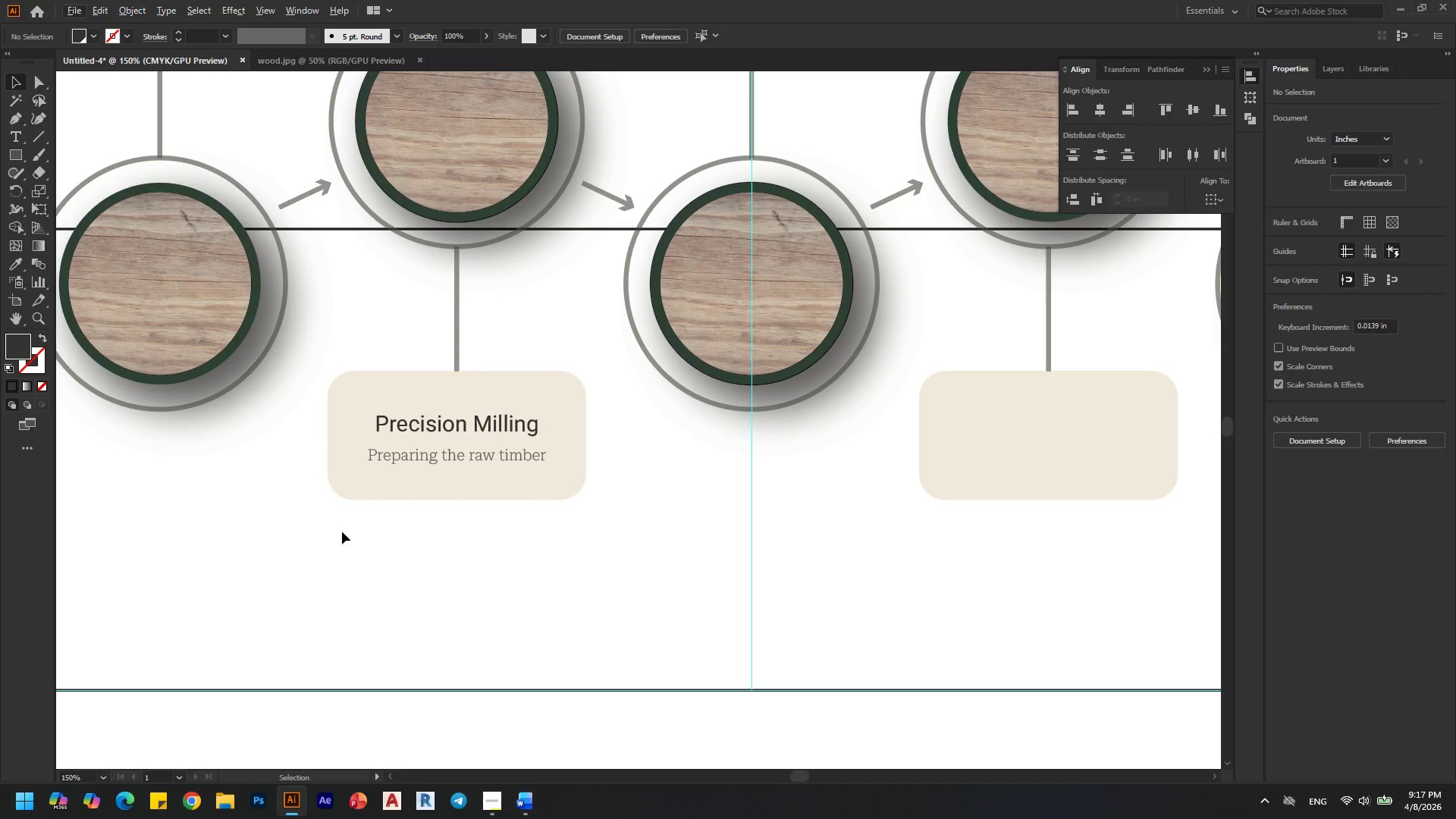 
scroll: coordinate [342, 532], scroll_direction: down, amount: 1.0
 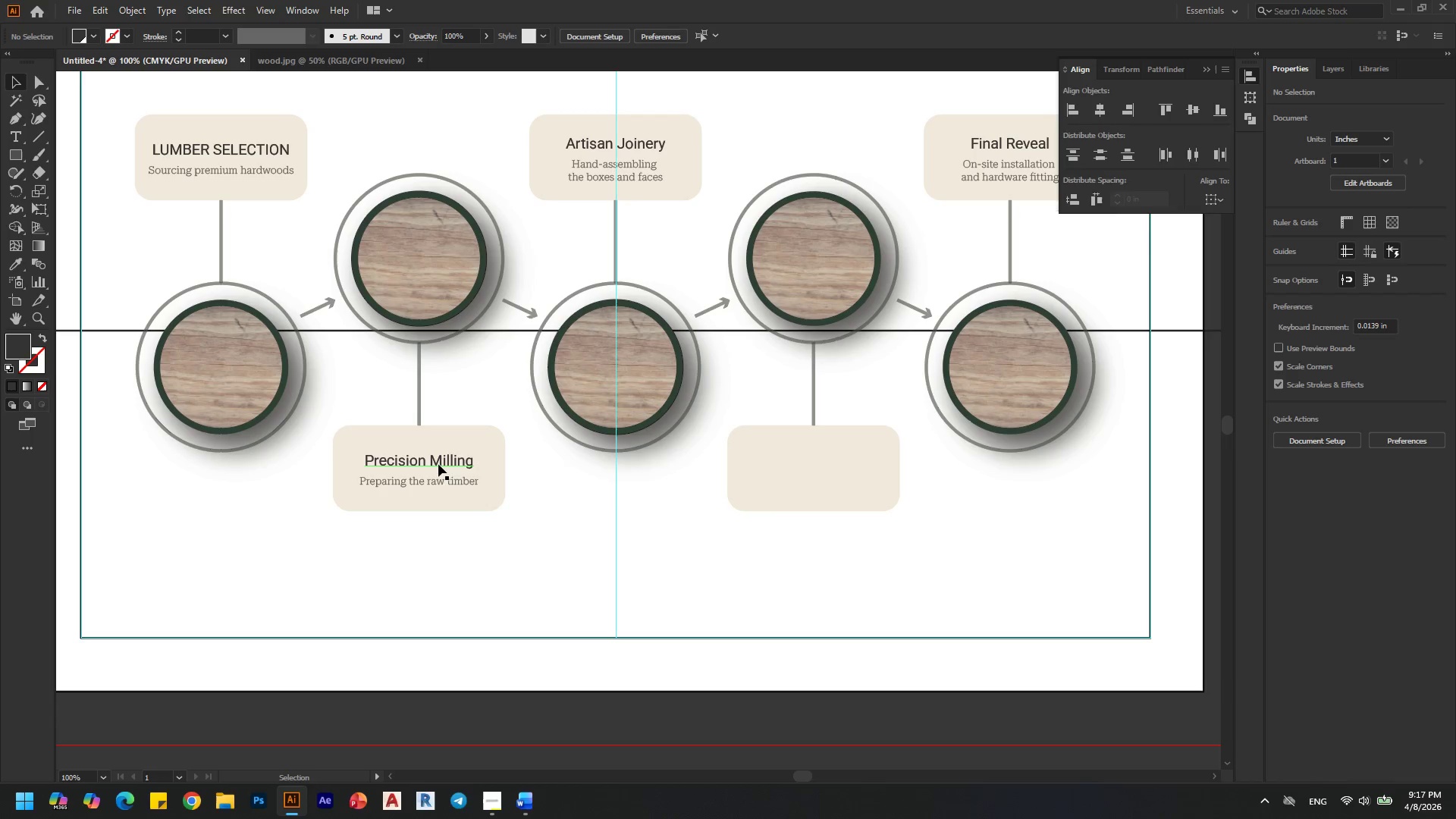 
left_click([438, 462])
 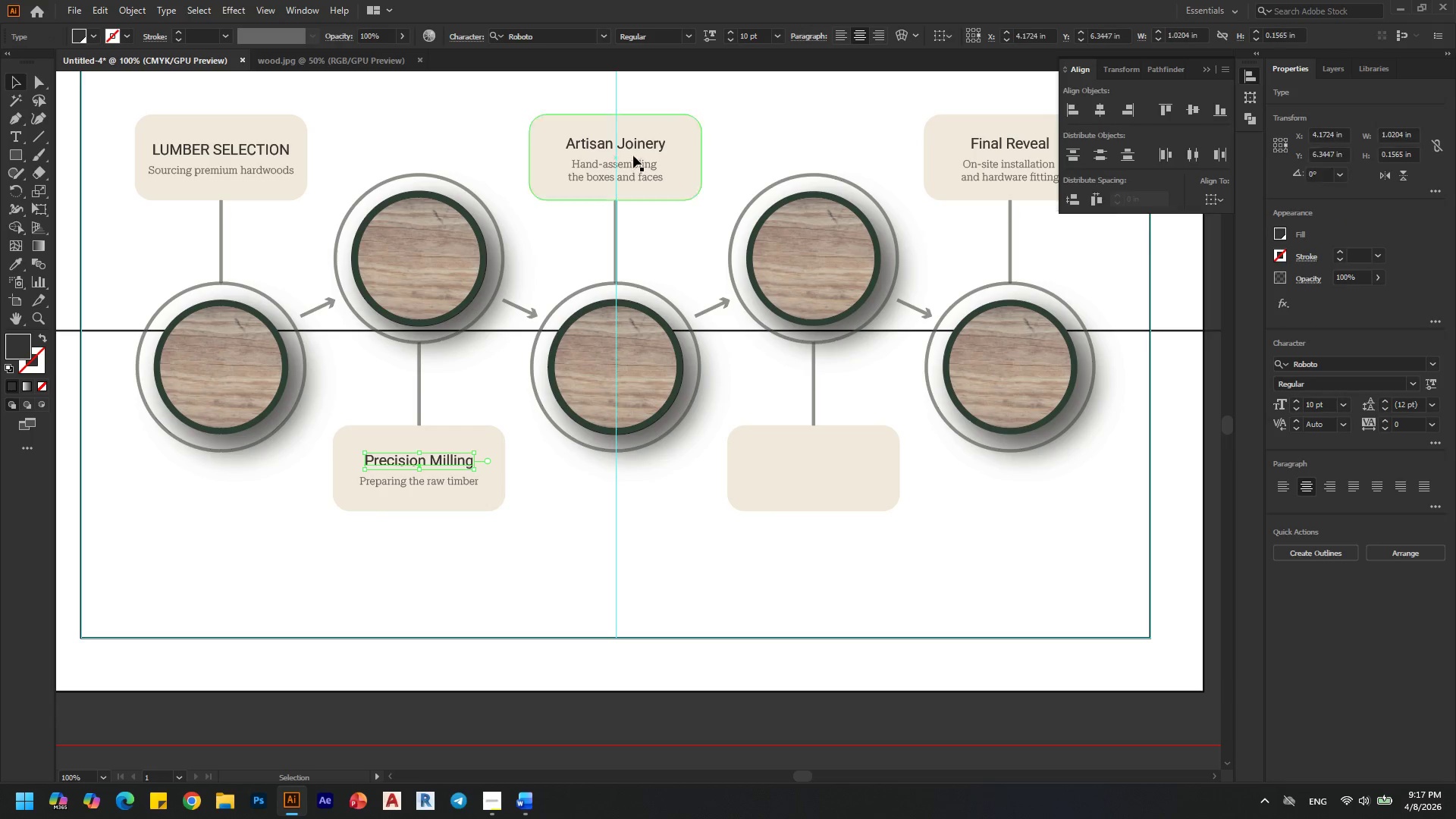 
hold_key(key=ControlLeft, duration=1.5)
left_click([625, 143])
 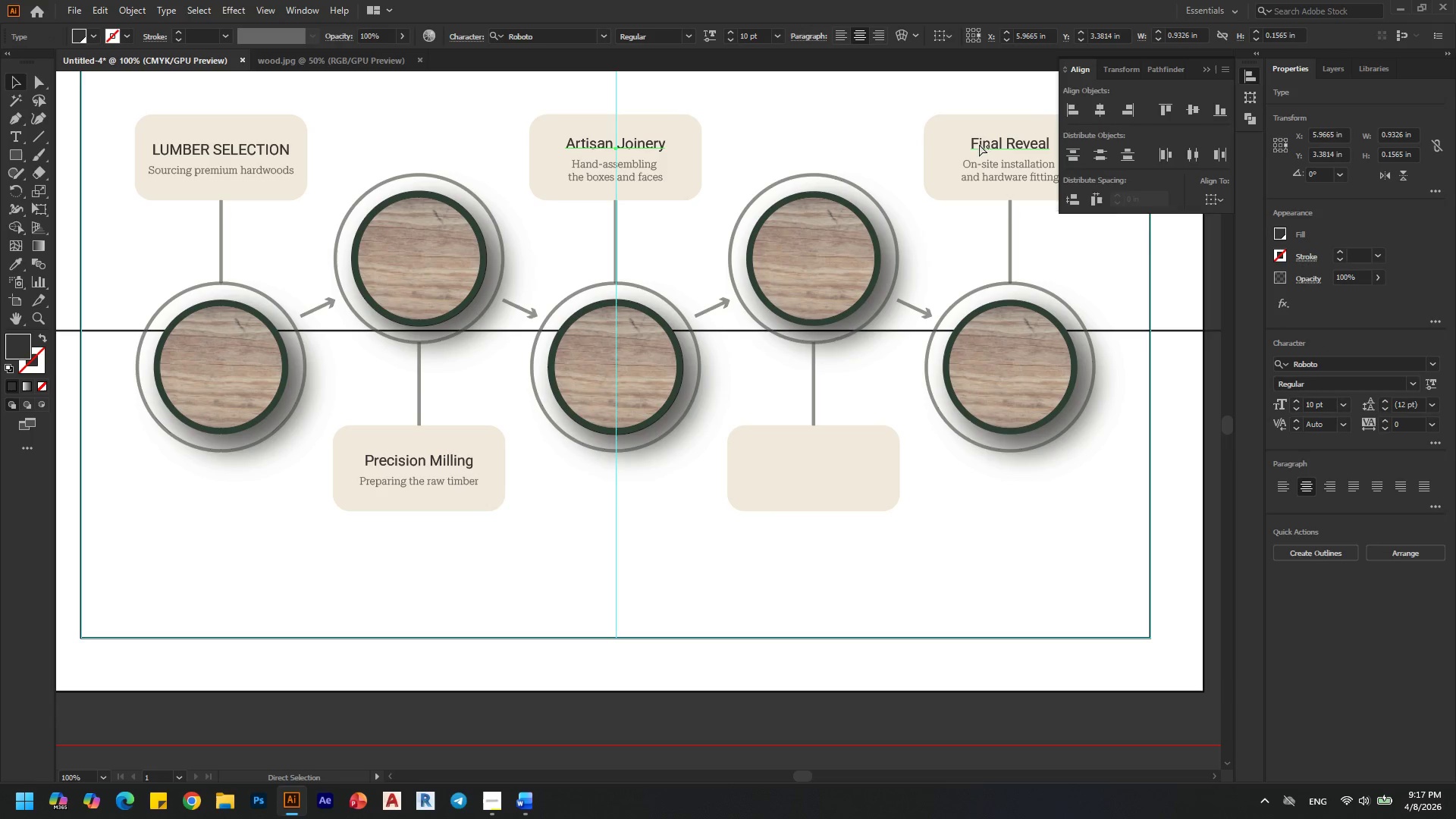 
left_click([990, 144])
 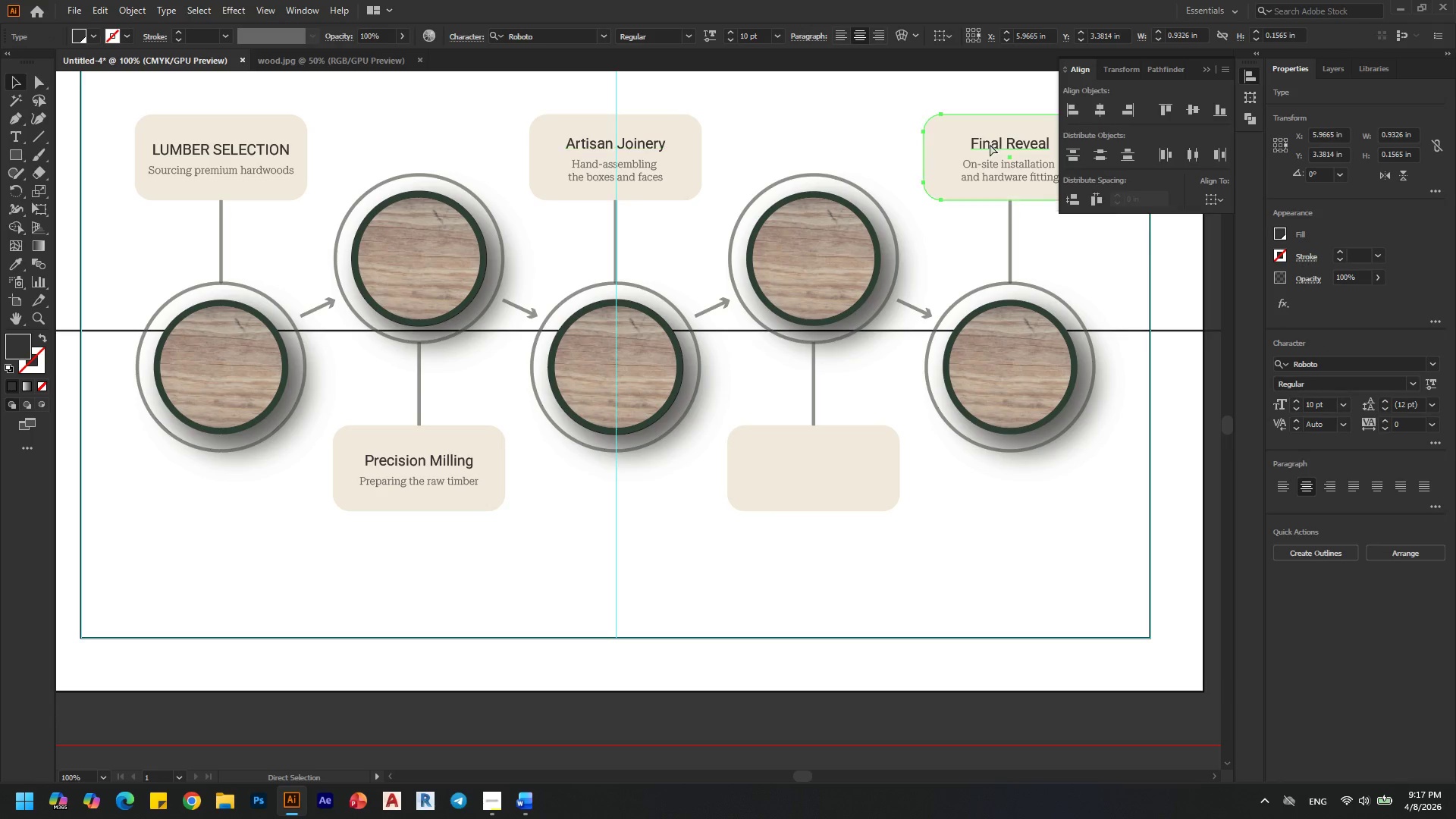 
key(Control+ControlLeft)
 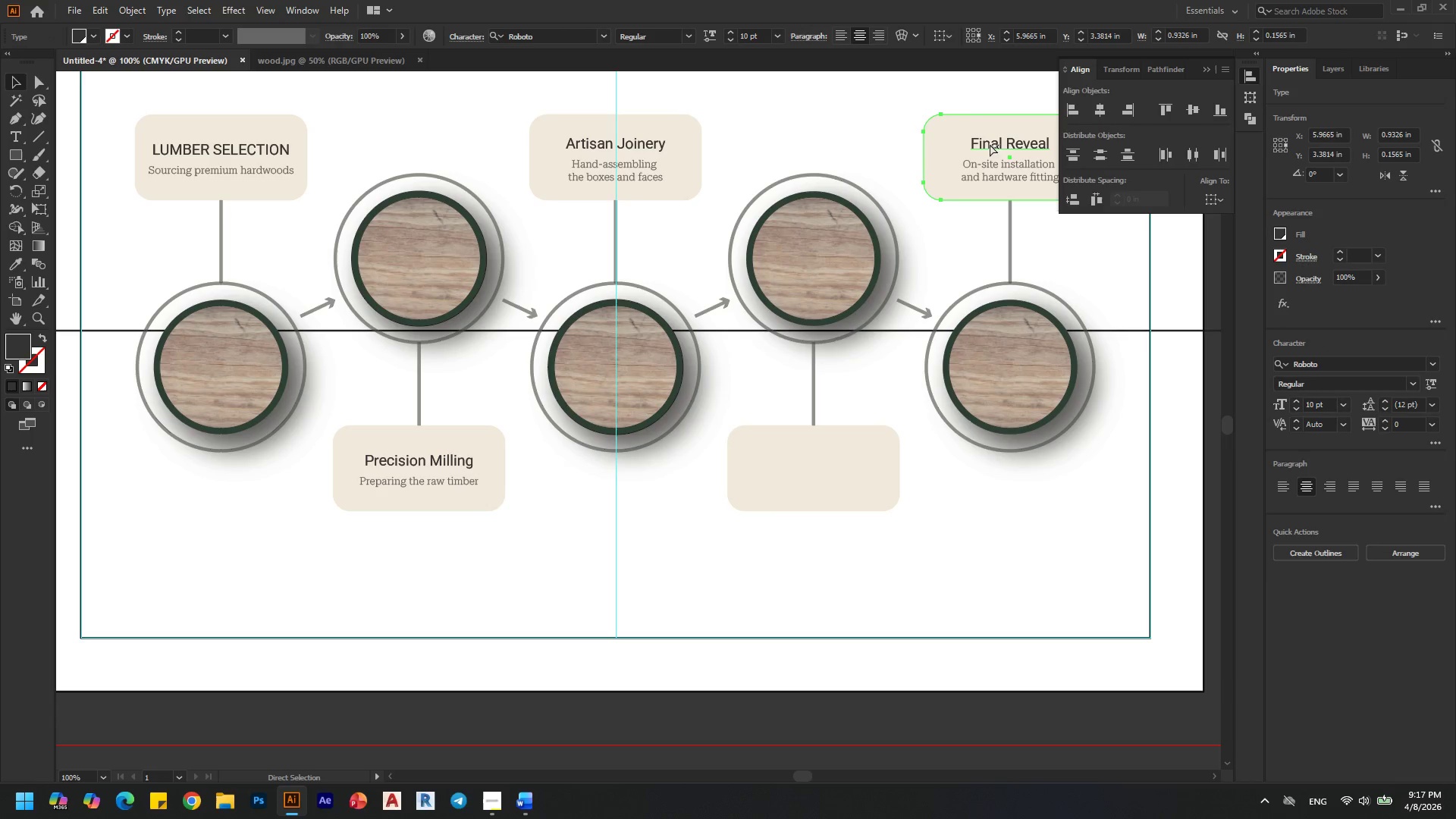 
key(Control+ControlLeft)
 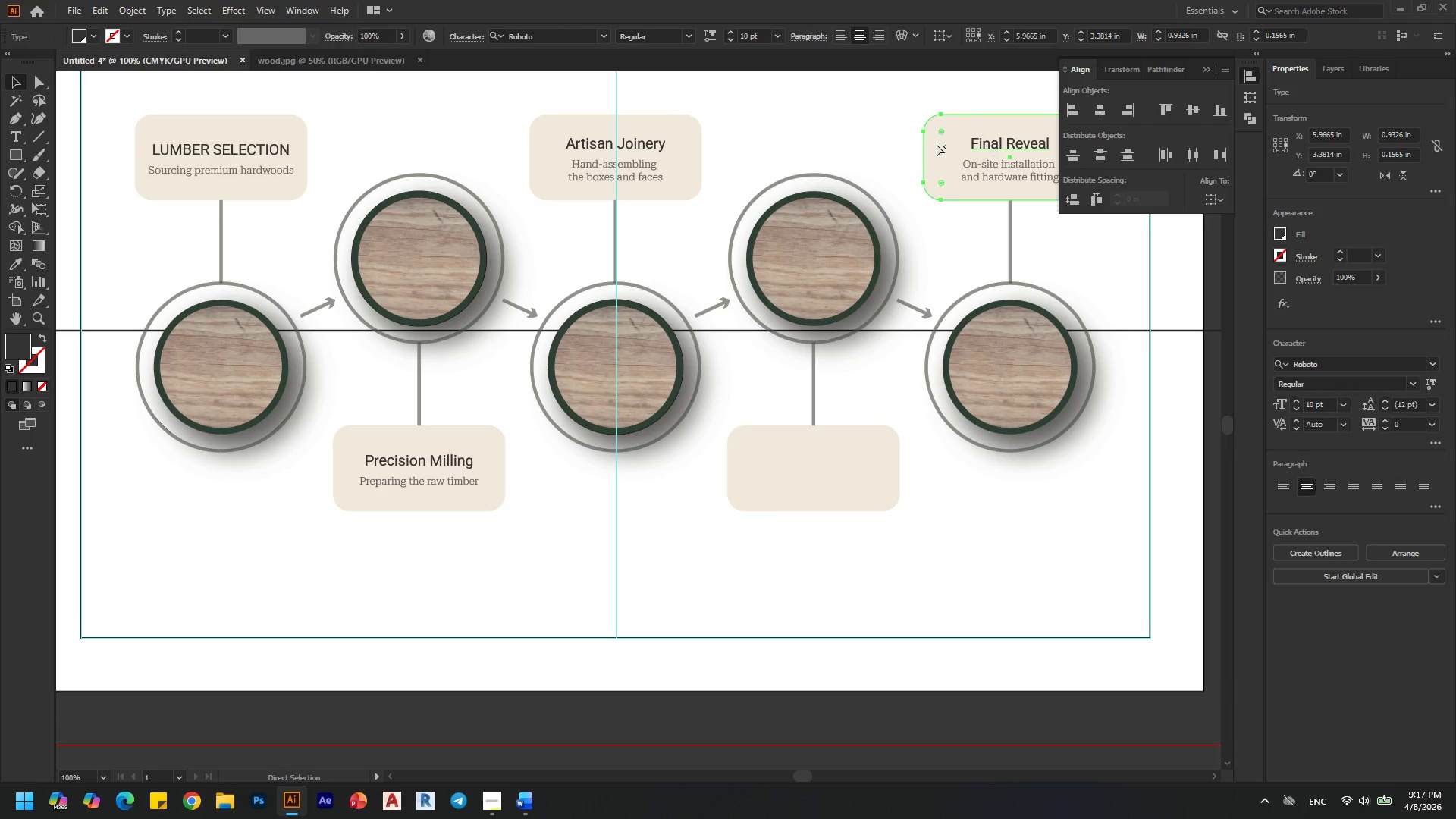 
key(Control+ControlLeft)
 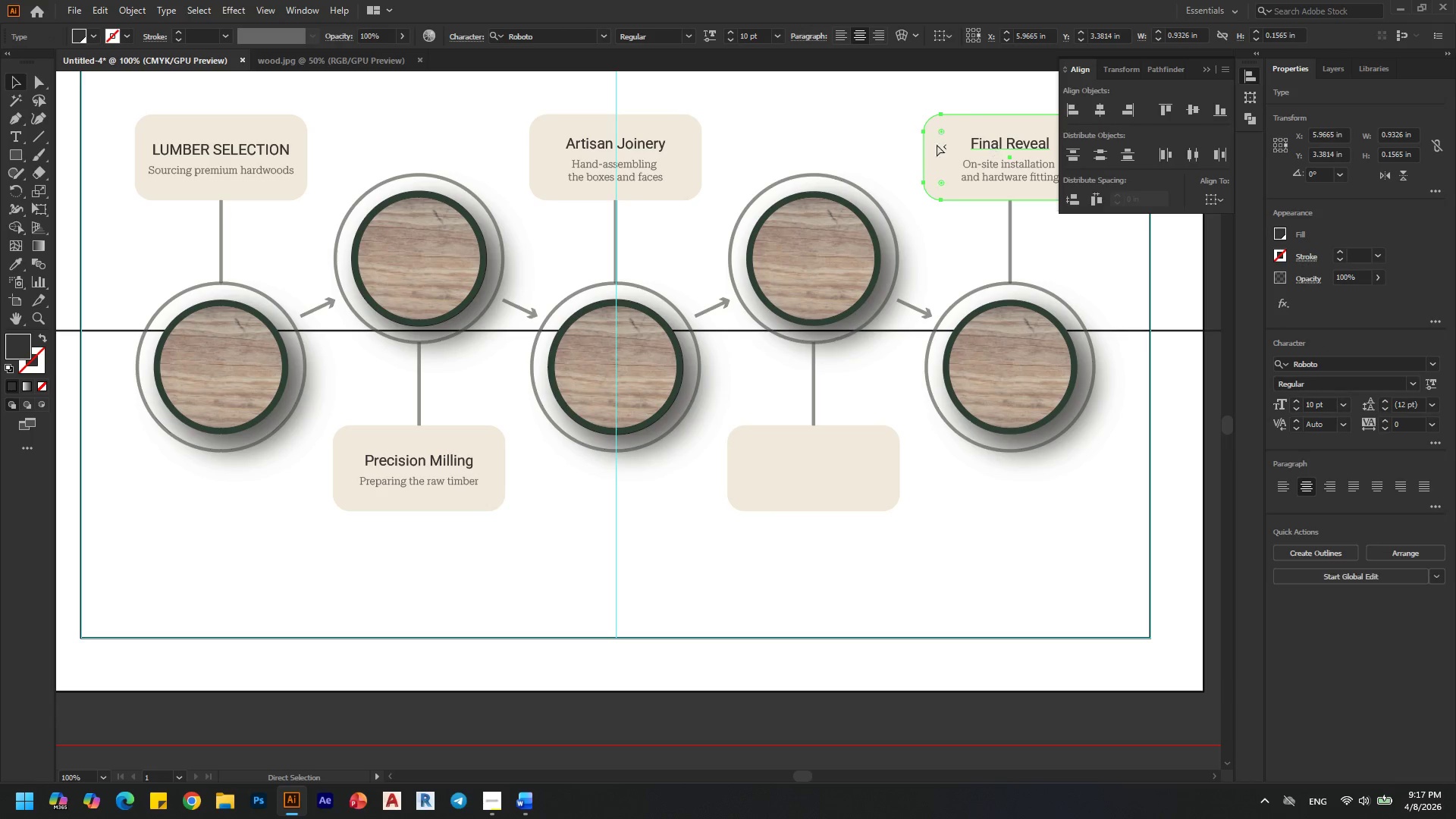 
key(Control+ControlLeft)
 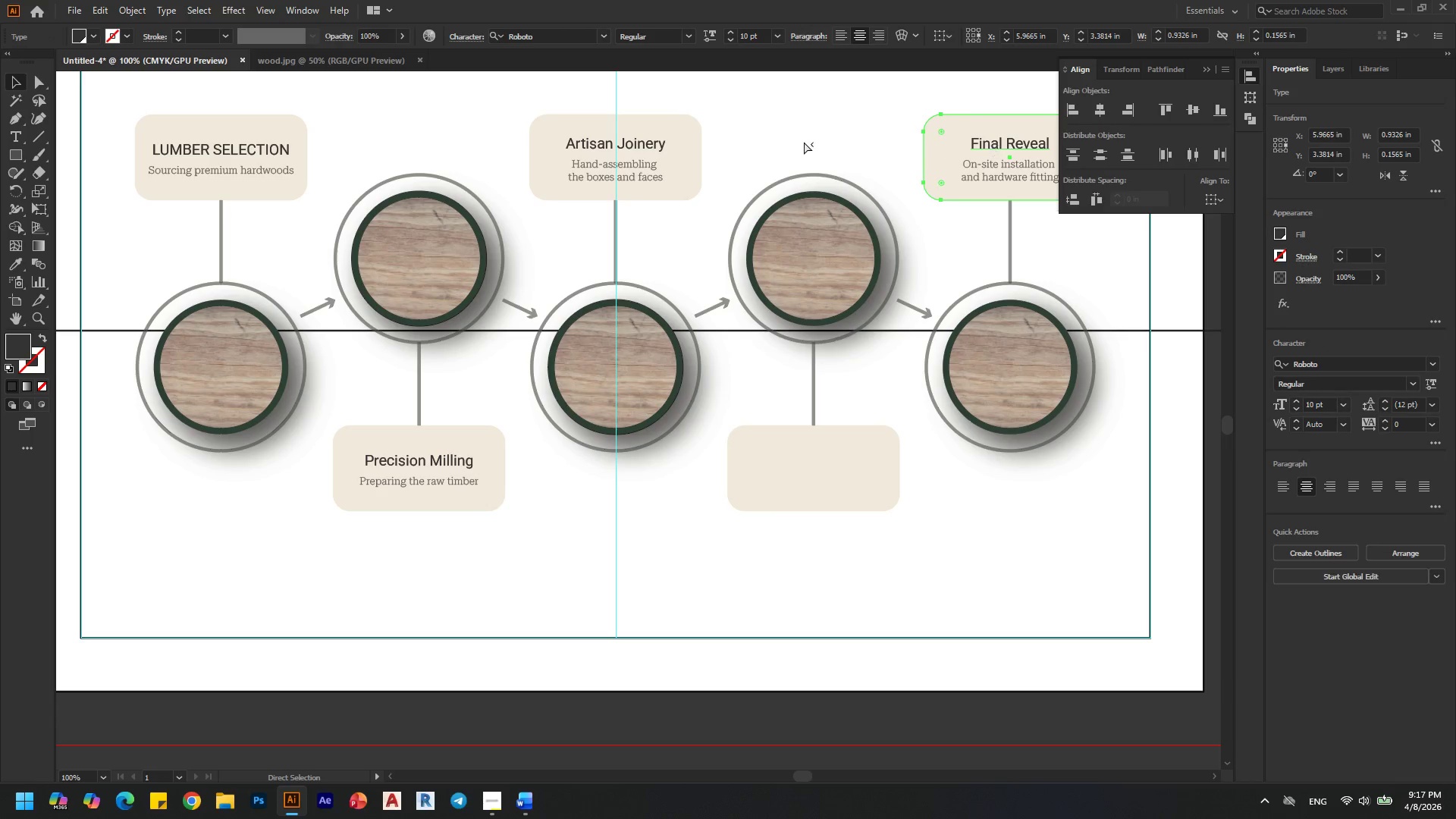 
key(Control+ControlLeft)
 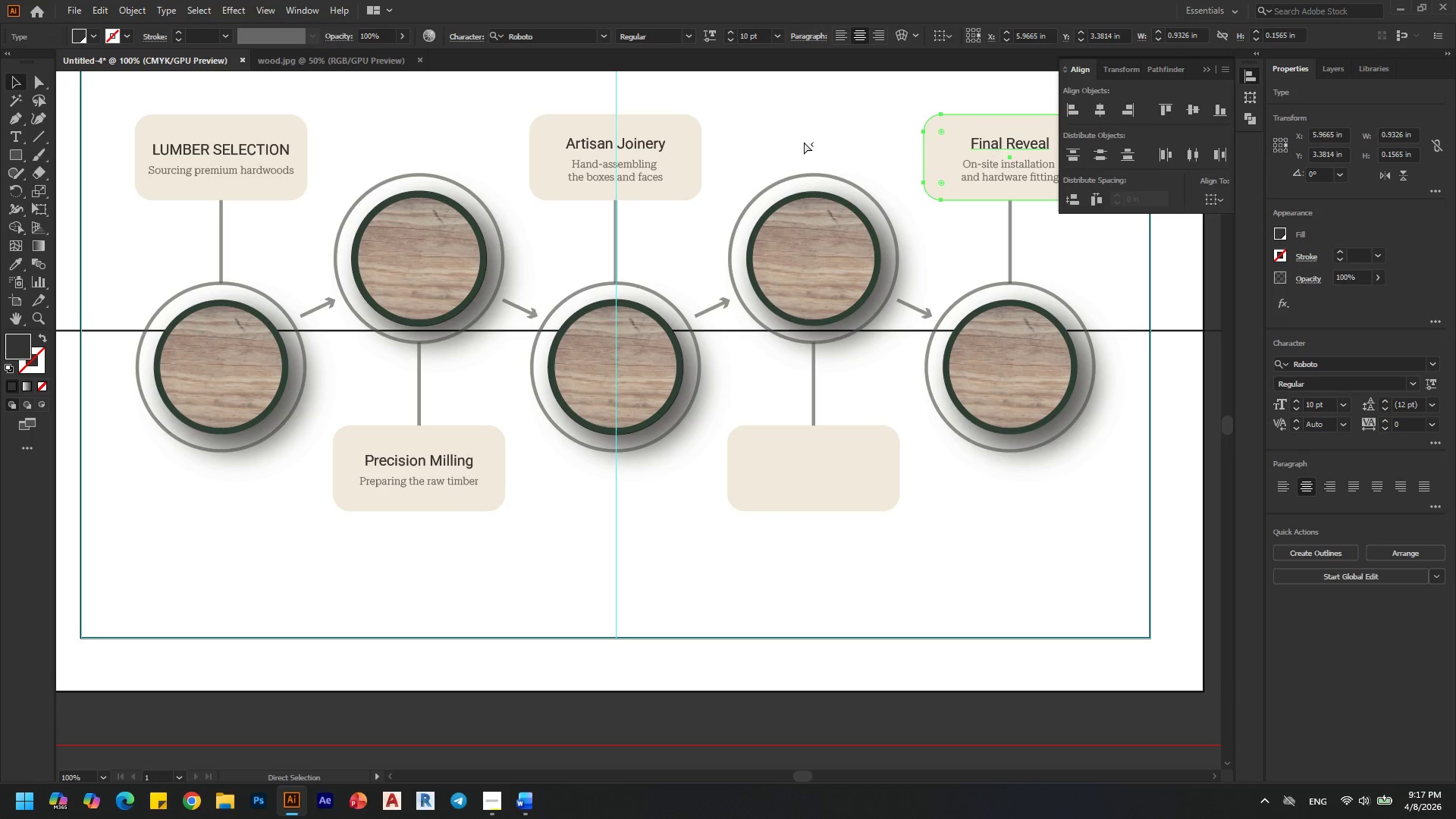 
key(Control+ControlLeft)
 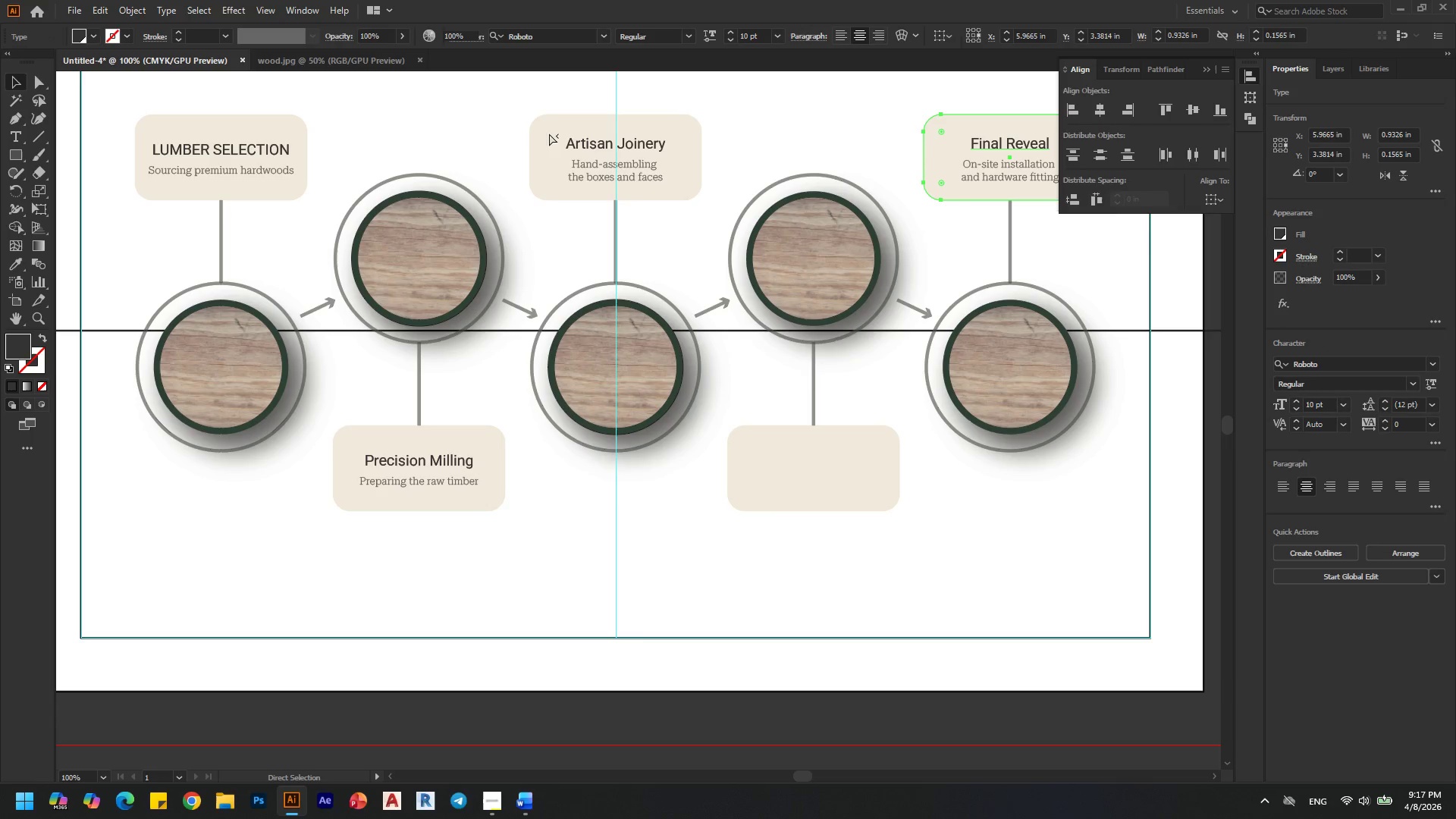 
key(Control+ControlLeft)
 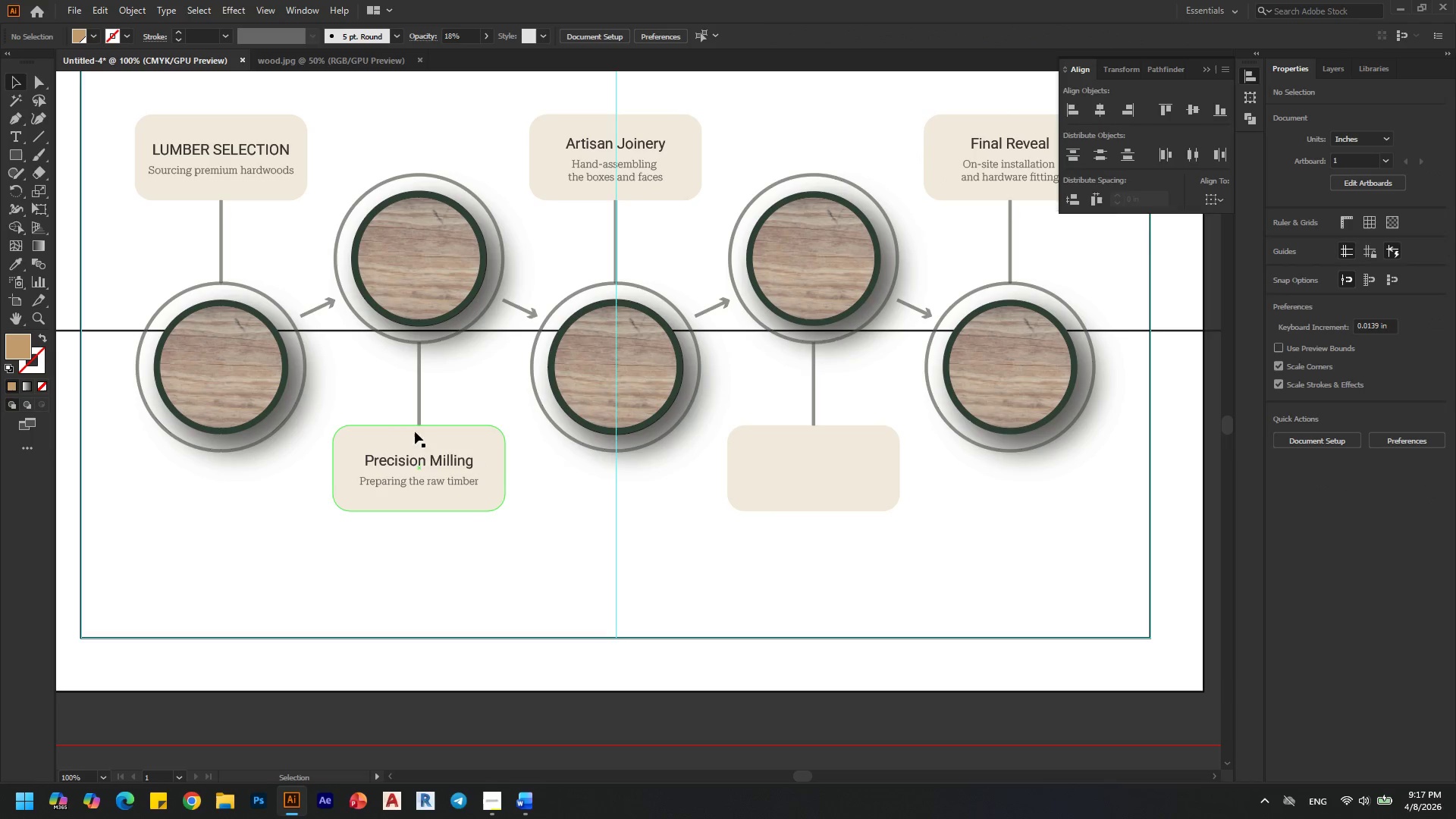 
left_click([421, 463])
 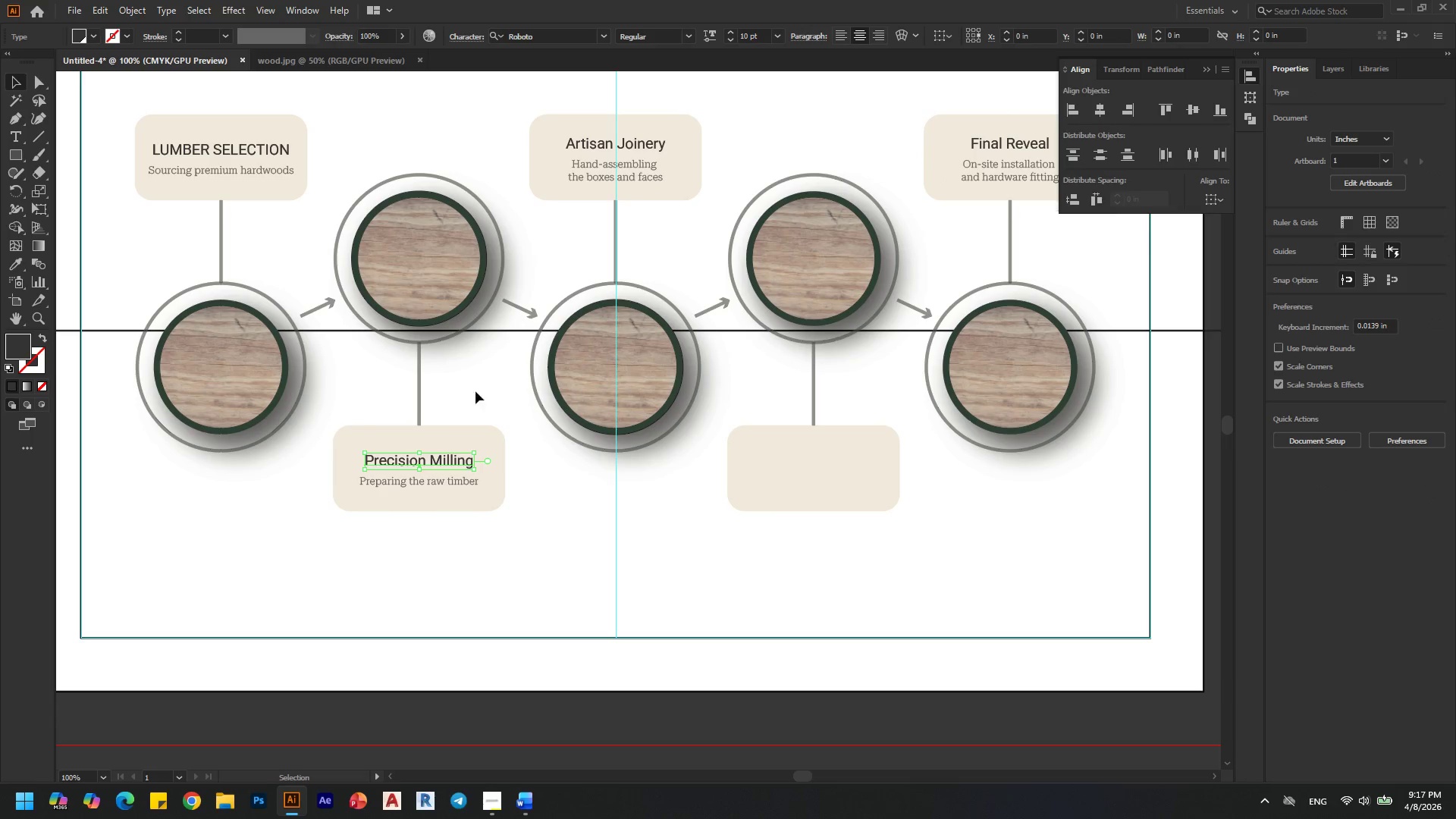 
hold_key(key=ShiftLeft, duration=1.5)
left_click([636, 144])
 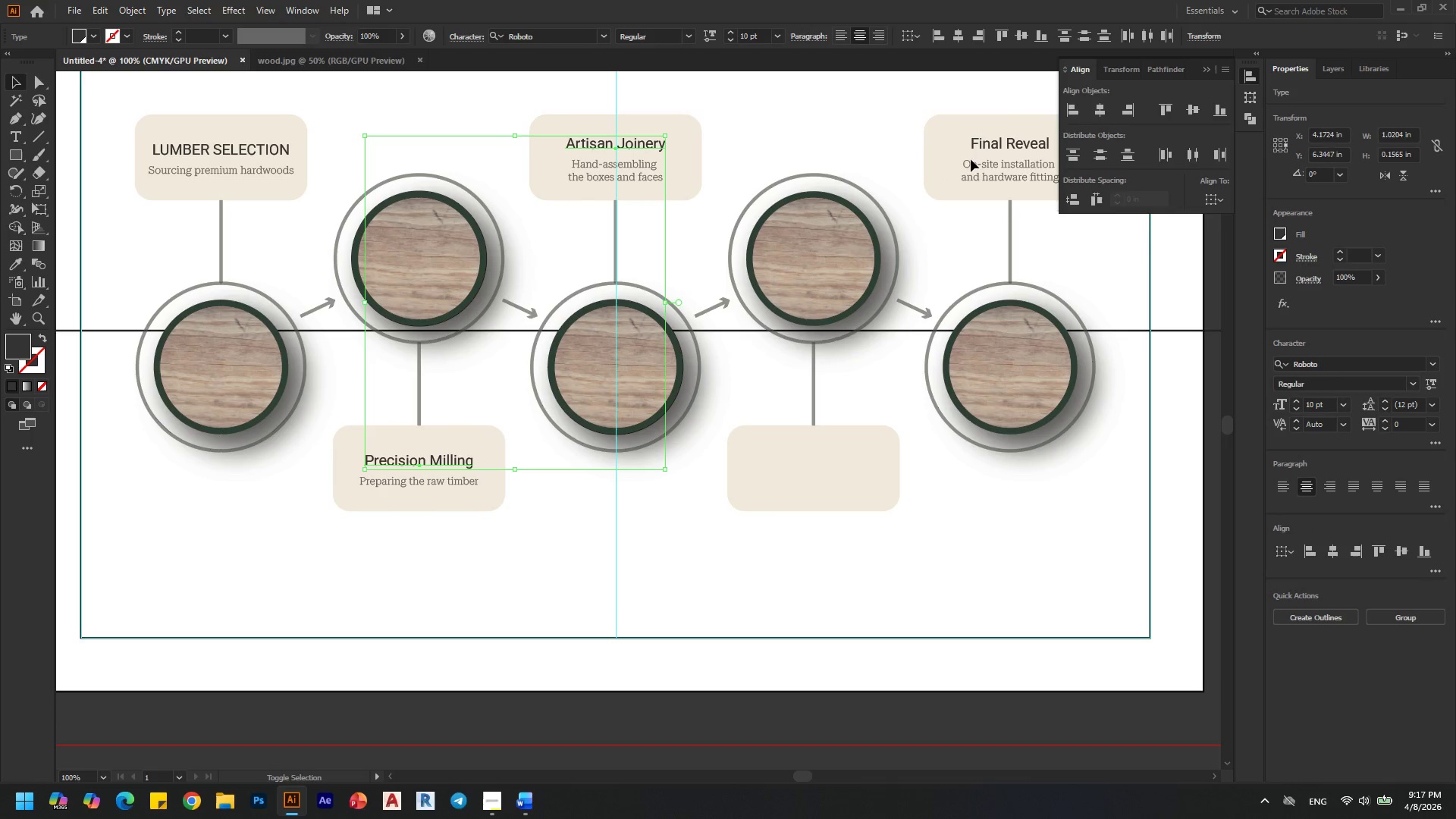 
hold_key(key=ShiftLeft, duration=0.61)
left_click([1025, 140])
 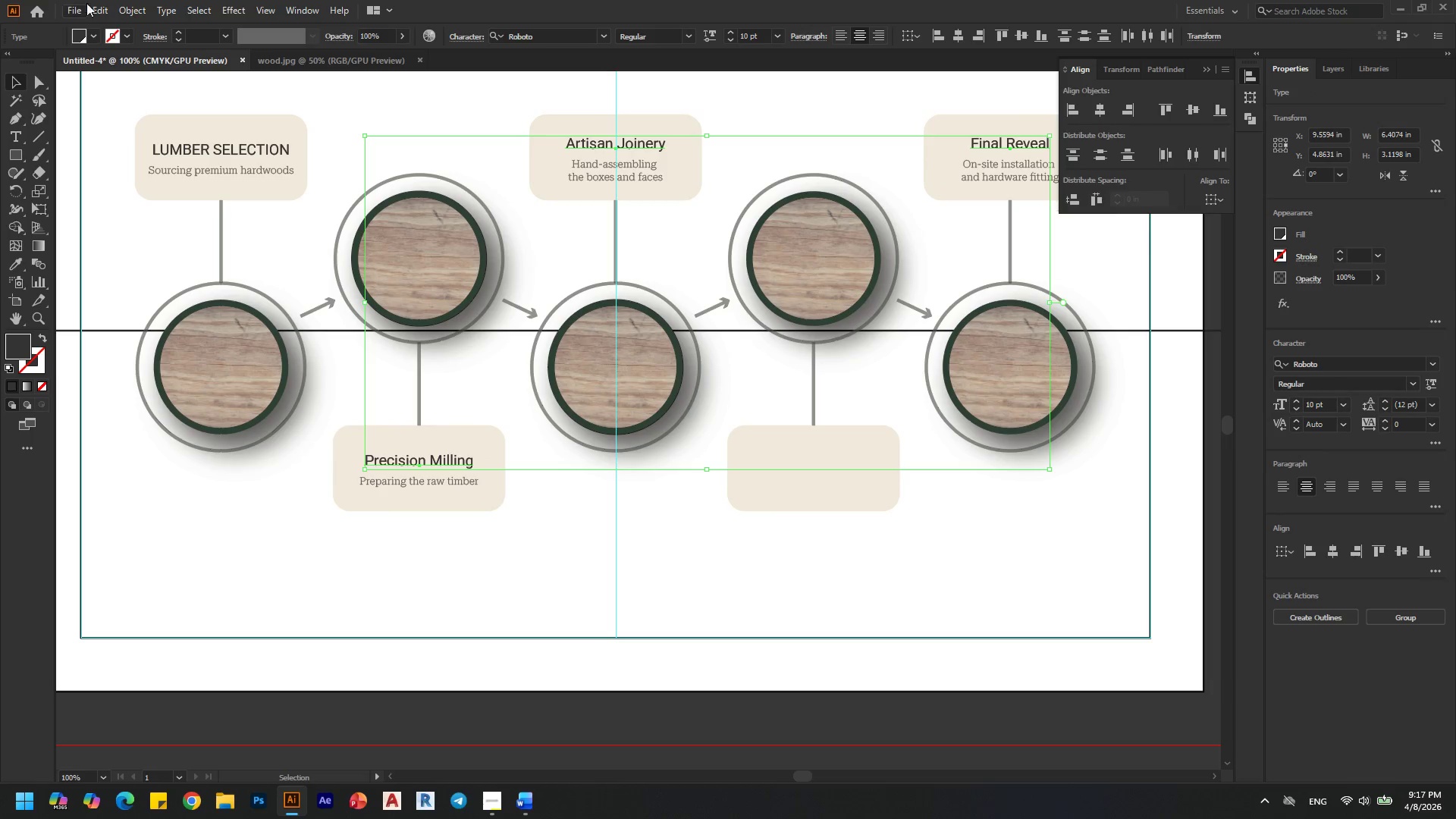 
left_click([126, 2])
 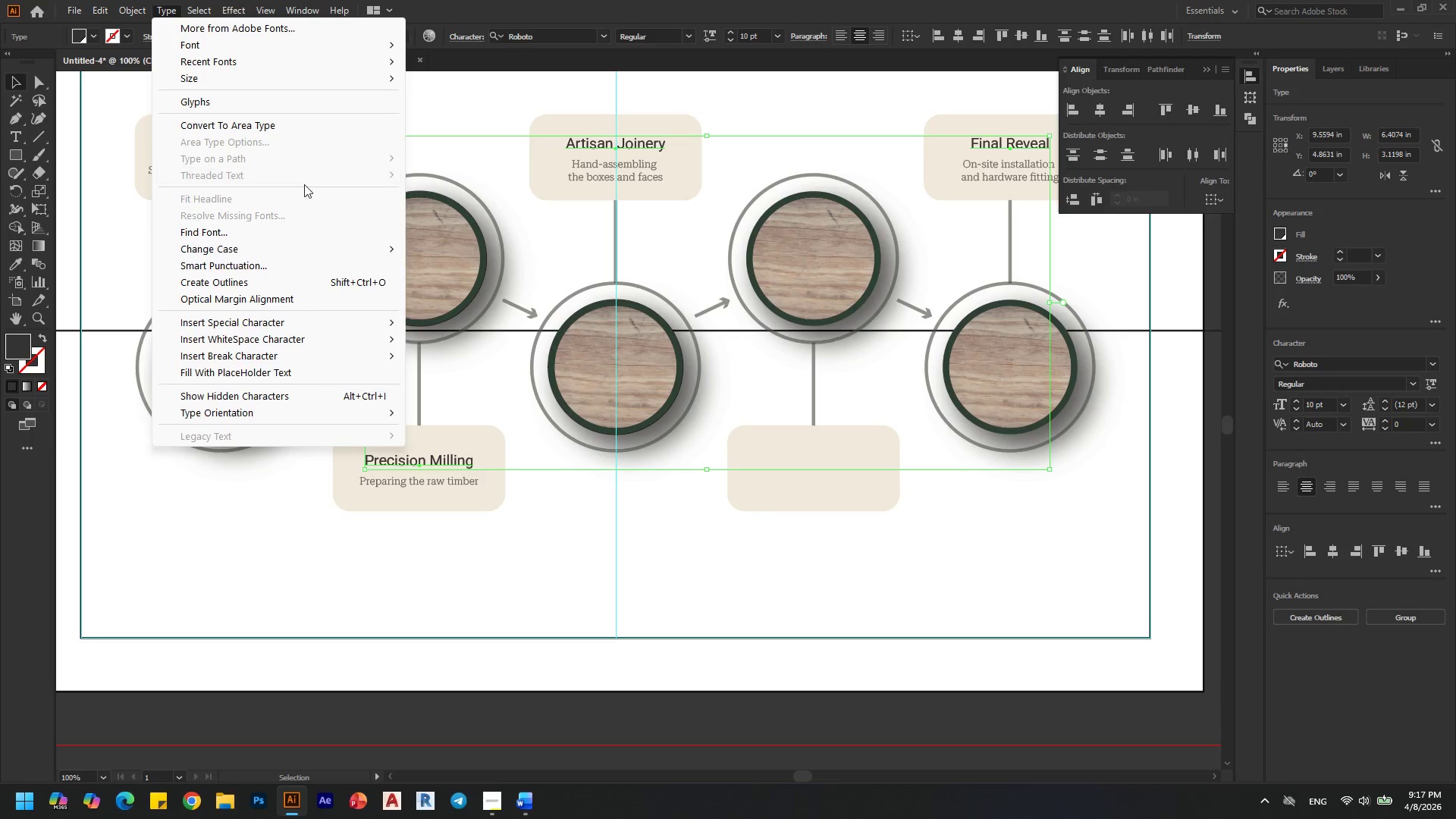 
left_click([337, 240])
 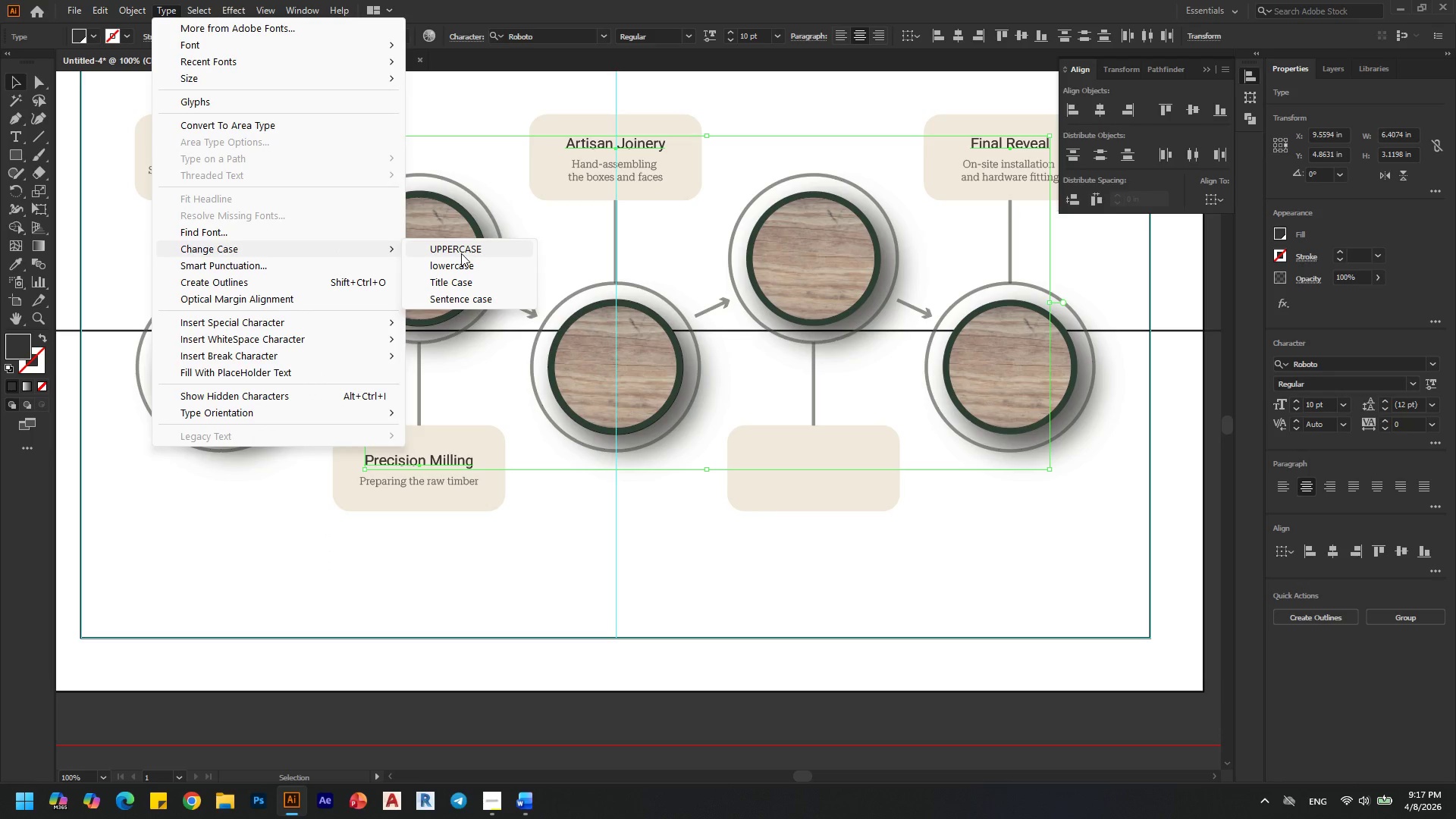 
left_click([465, 253])
 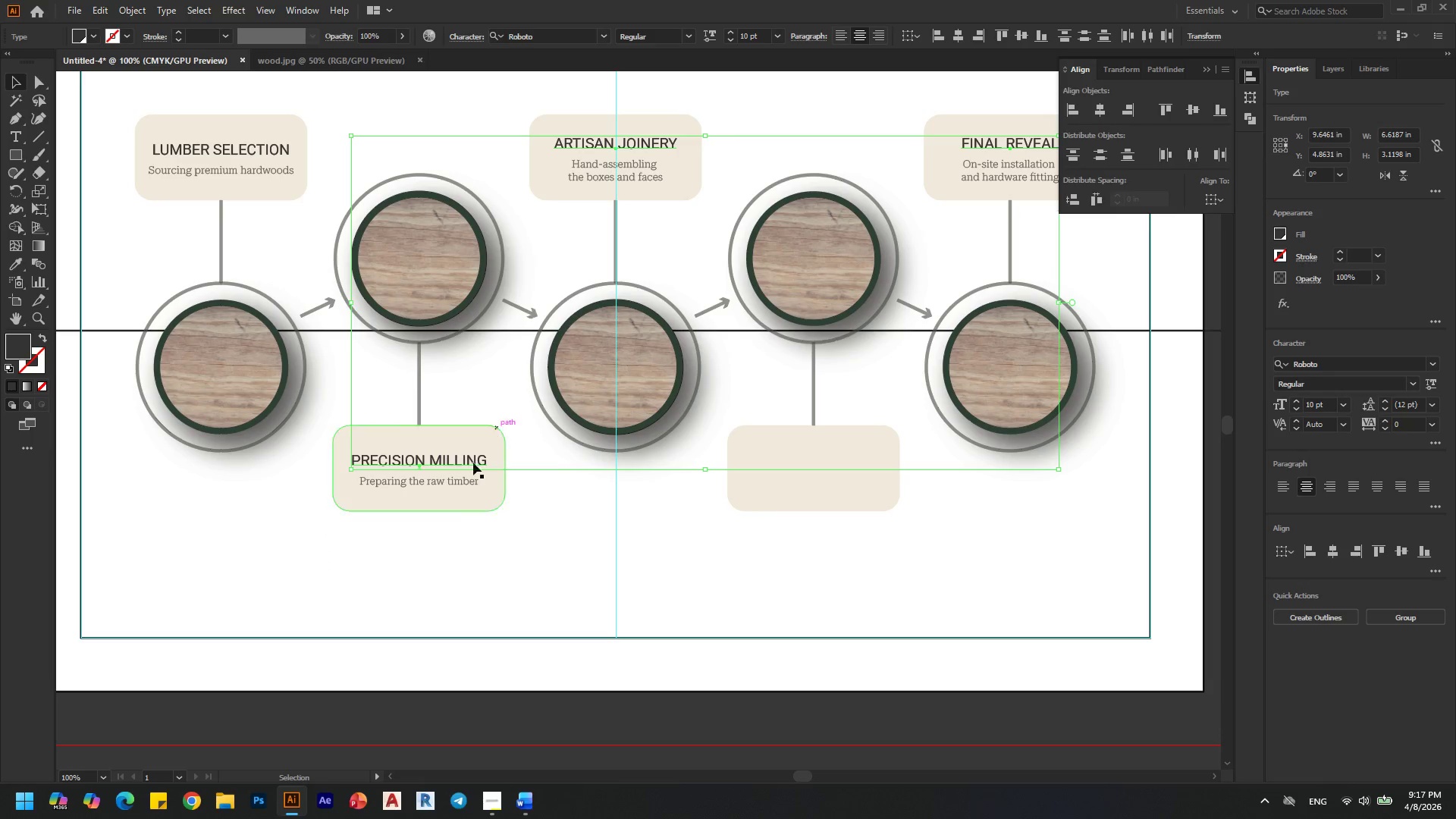 
left_click([446, 569])
 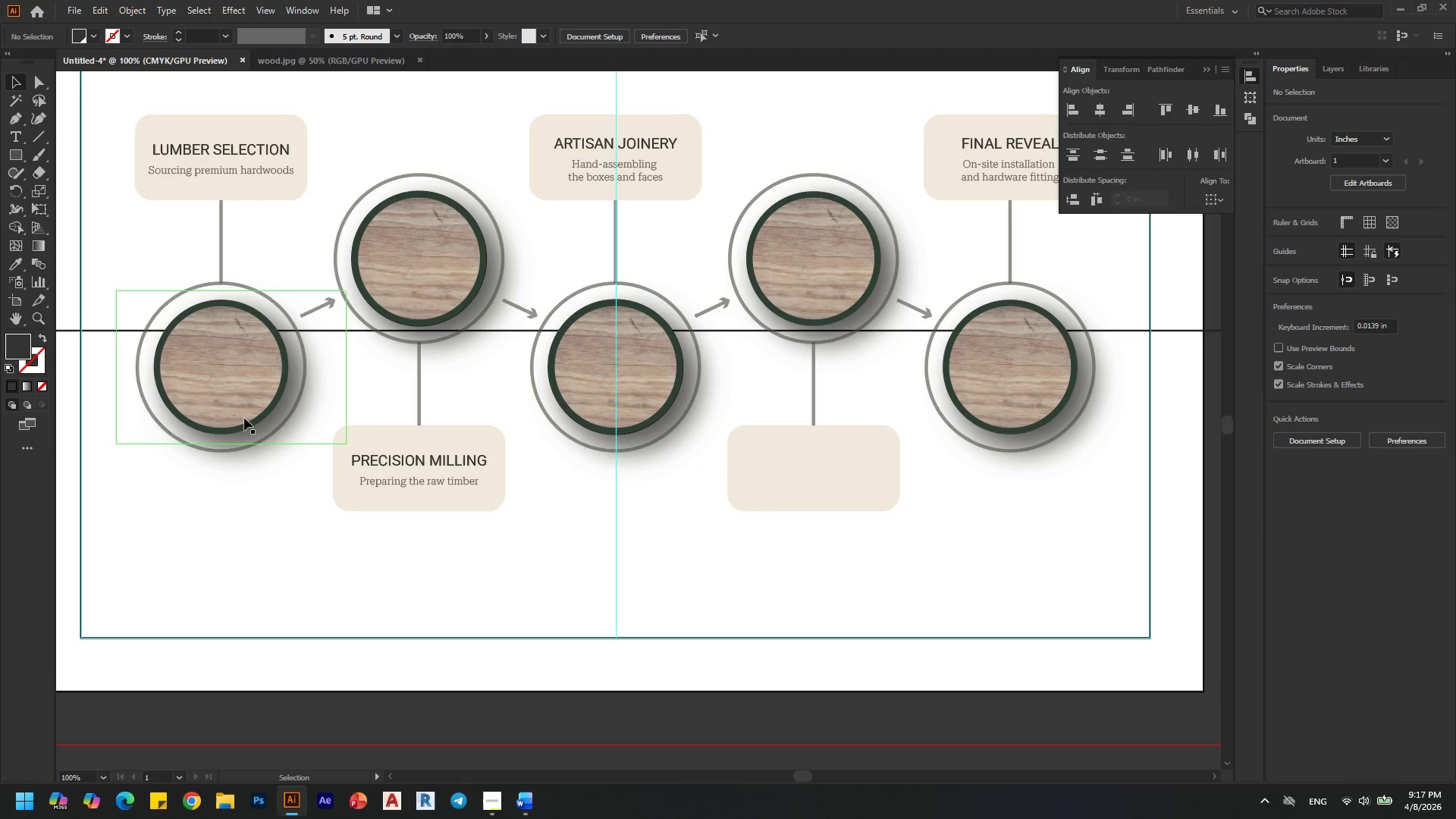 
hold_key(key=AltLeft, duration=0.34)
scroll: coordinate [166, 458], scroll_direction: down, amount: 1.0
 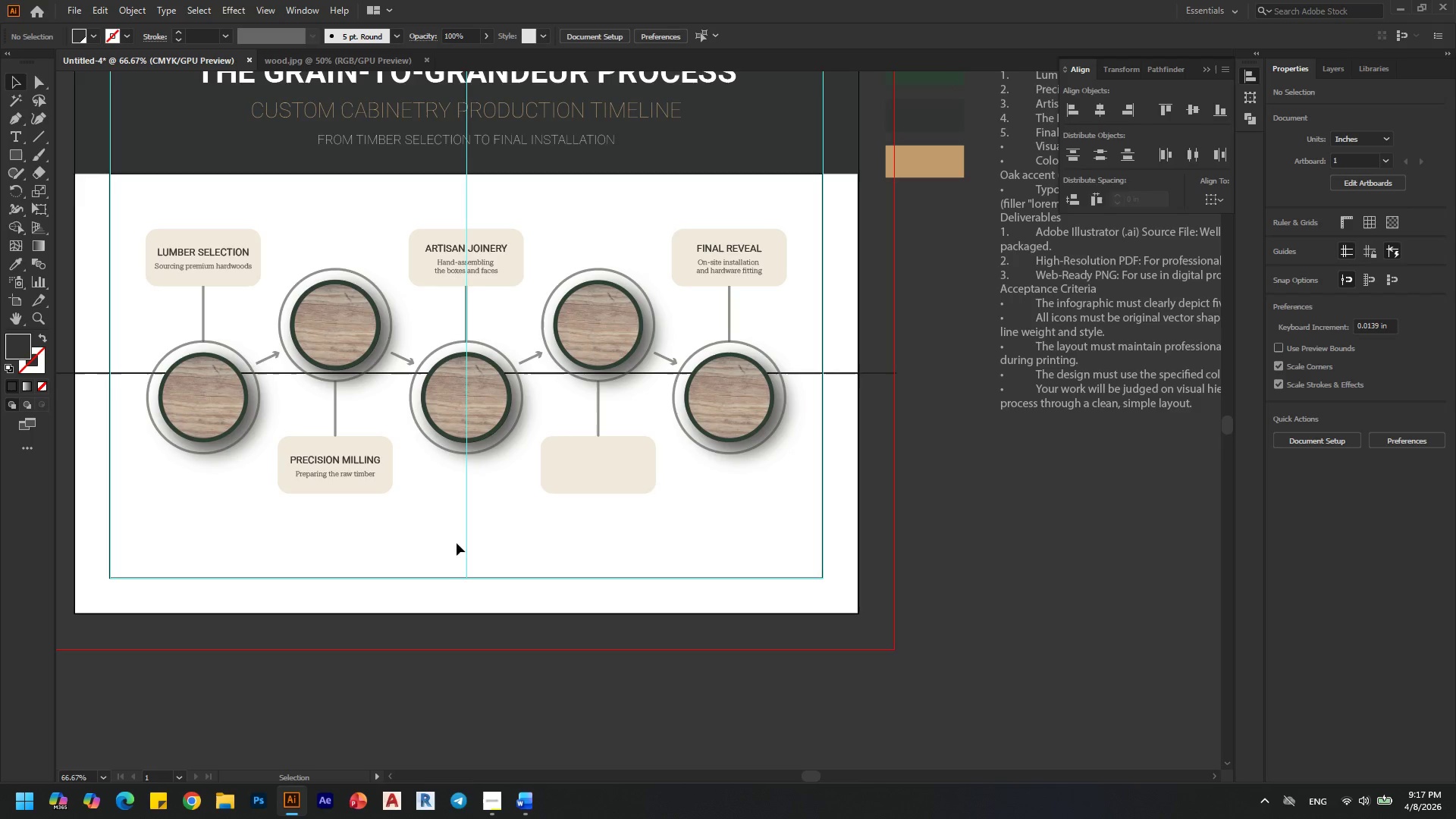 
key(Alt+AltLeft)
 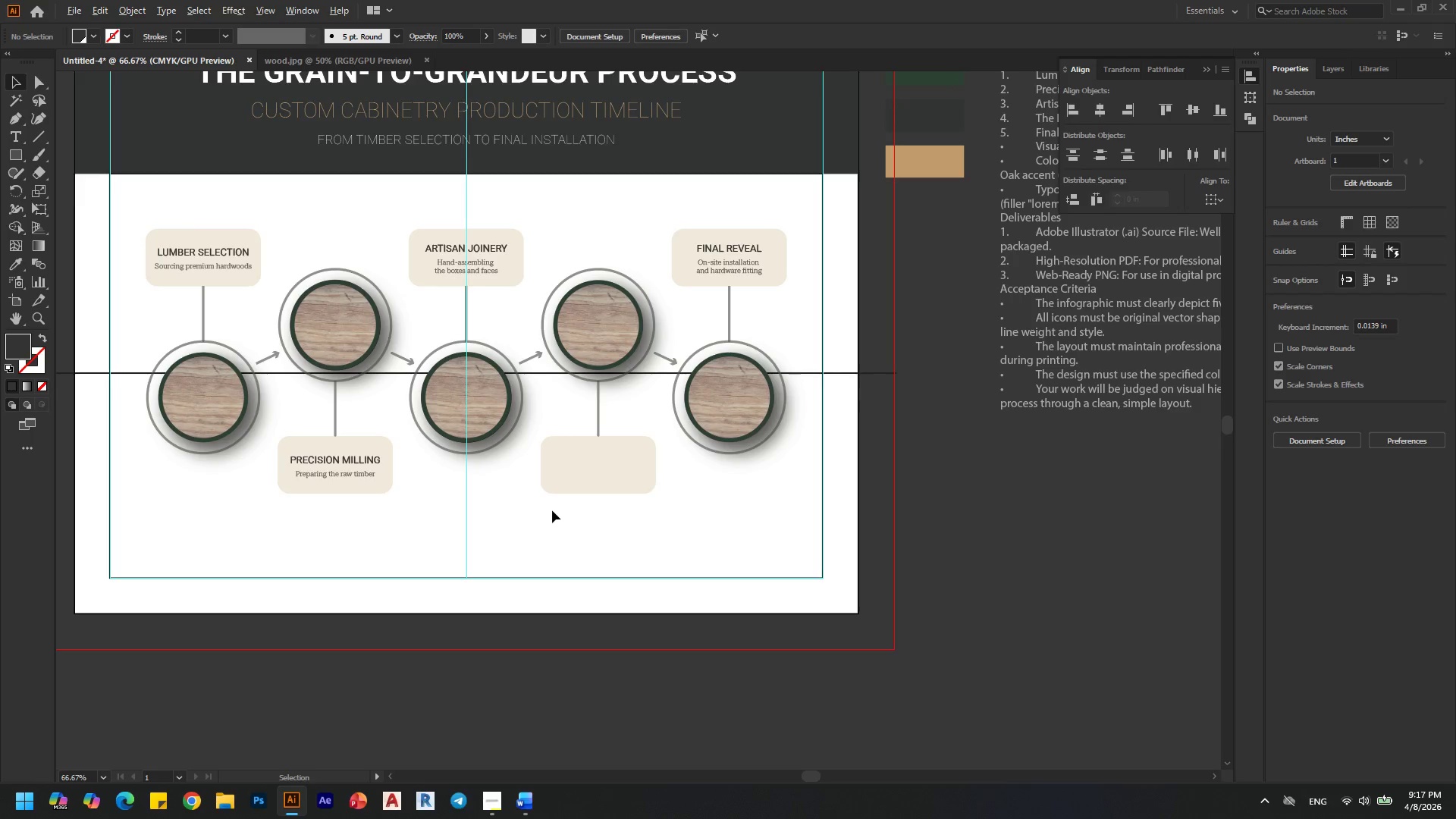 
scroll: coordinate [553, 508], scroll_direction: up, amount: 1.0
 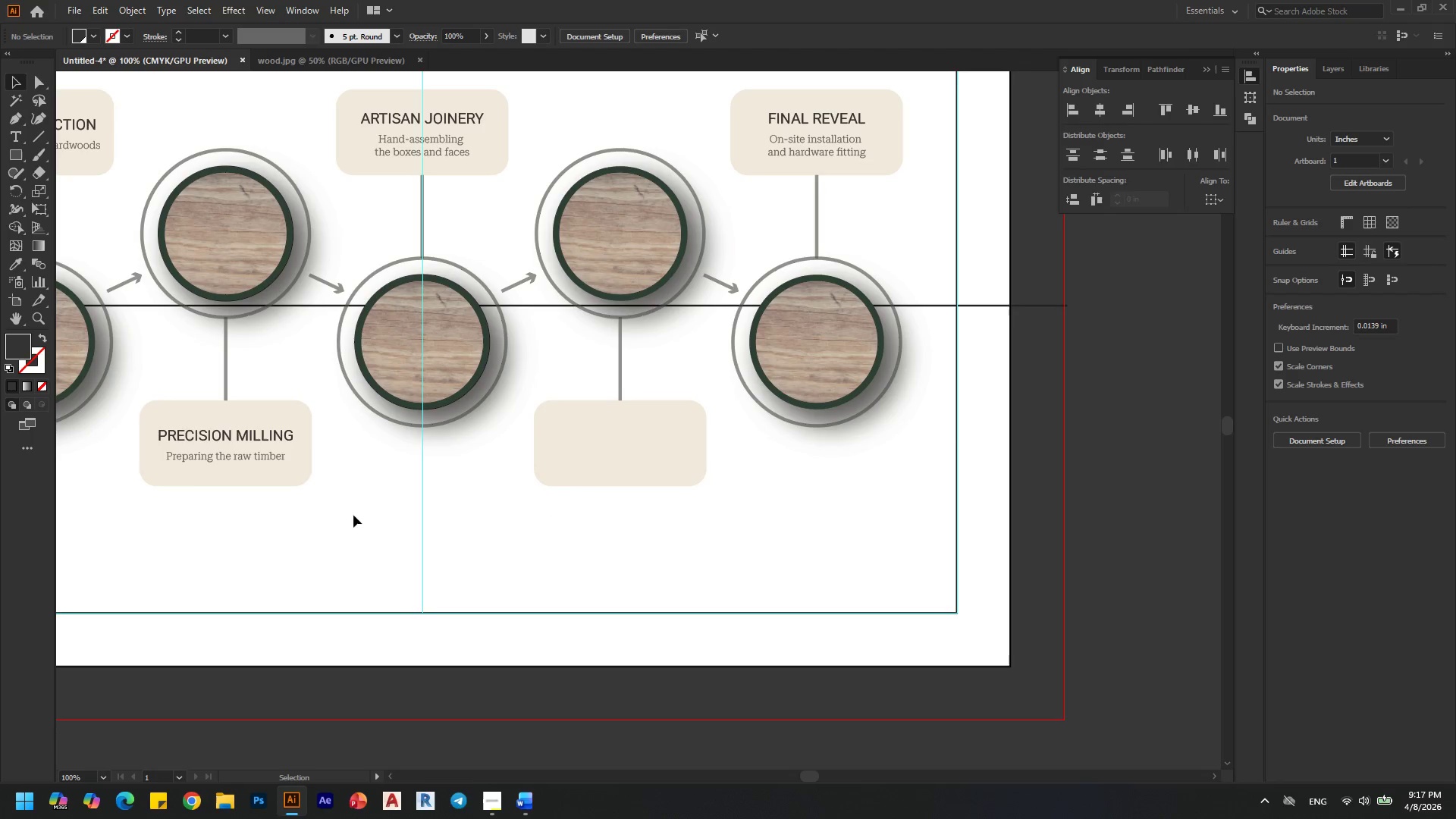 
left_click_drag(start_coordinate=[337, 516], to_coordinate=[222, 426])
 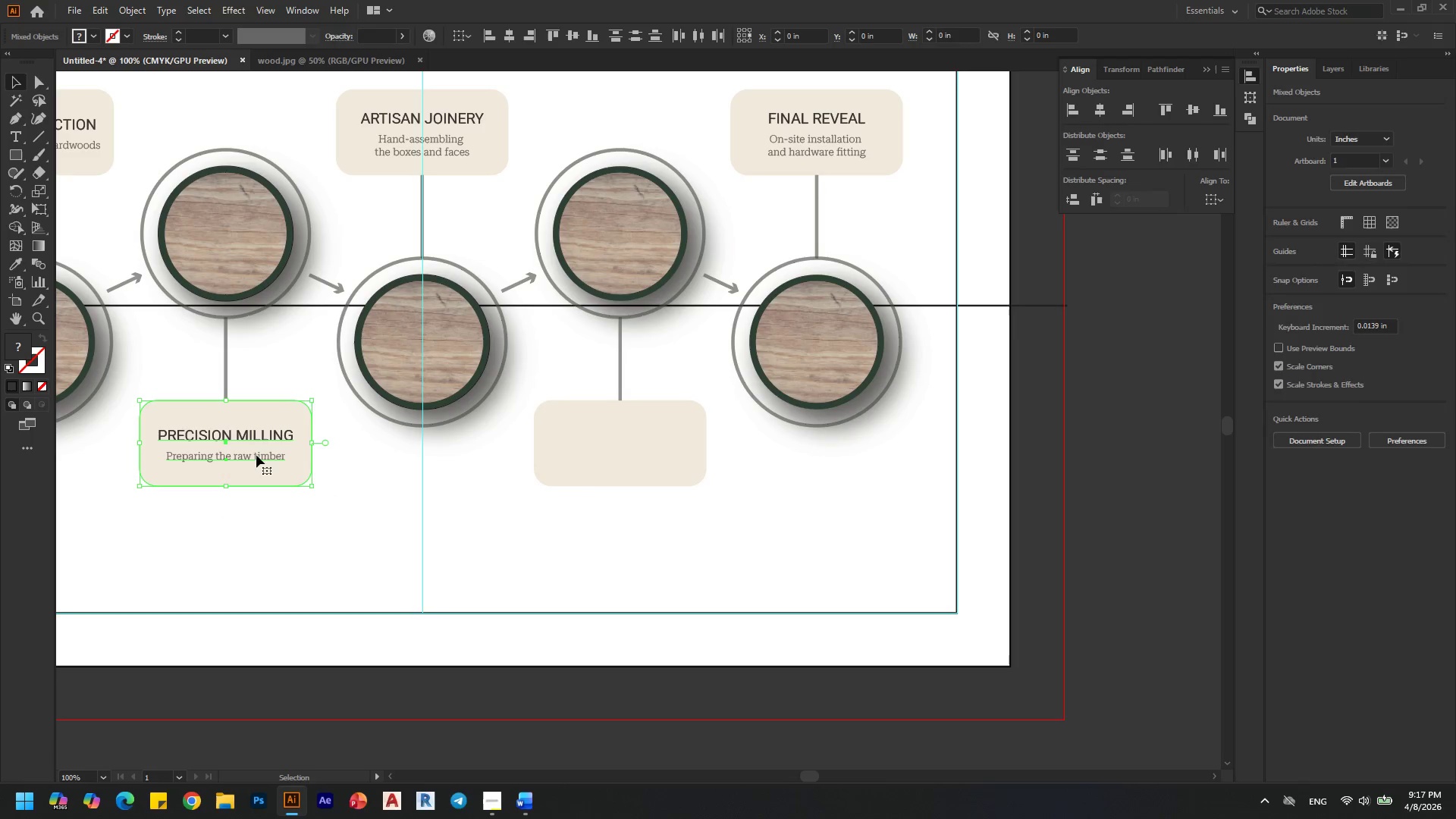 
hold_key(key=AltLeft, duration=2.39)
left_click_drag(start_coordinate=[255, 455], to_coordinate=[653, 453])
 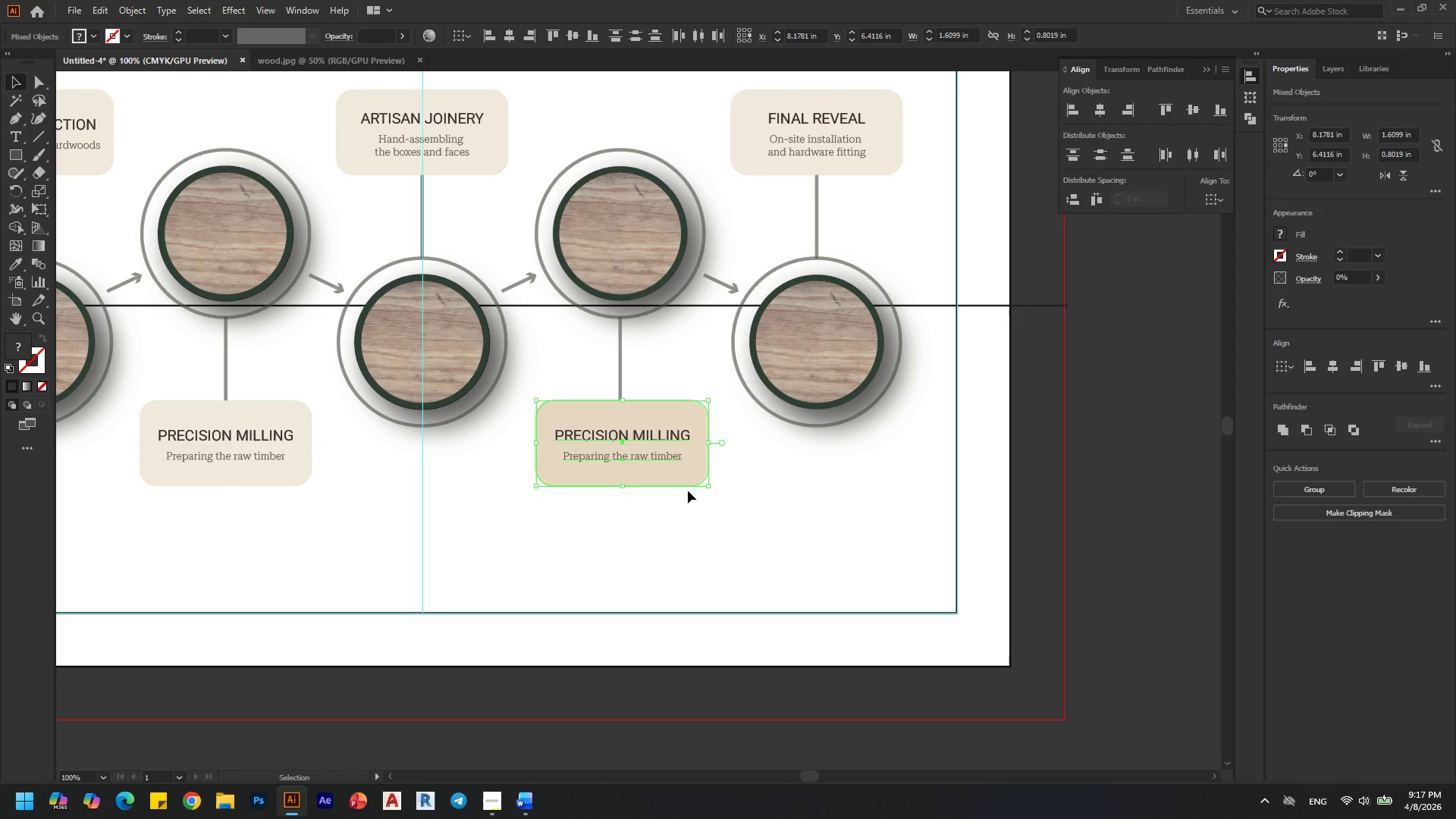 
hold_key(key=ShiftLeft, duration=1.52)
 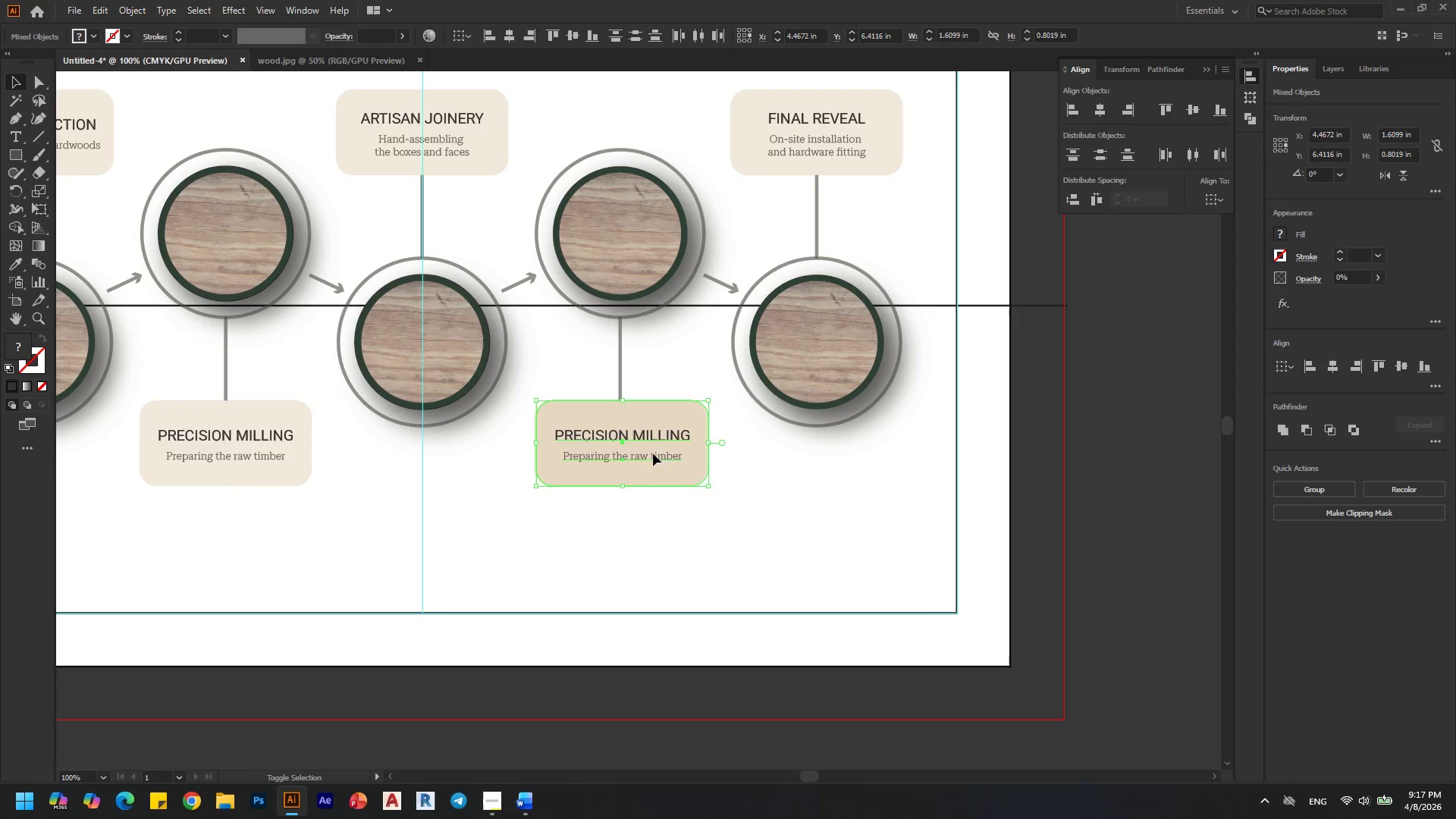 
hold_key(key=ShiftLeft, duration=0.58)
 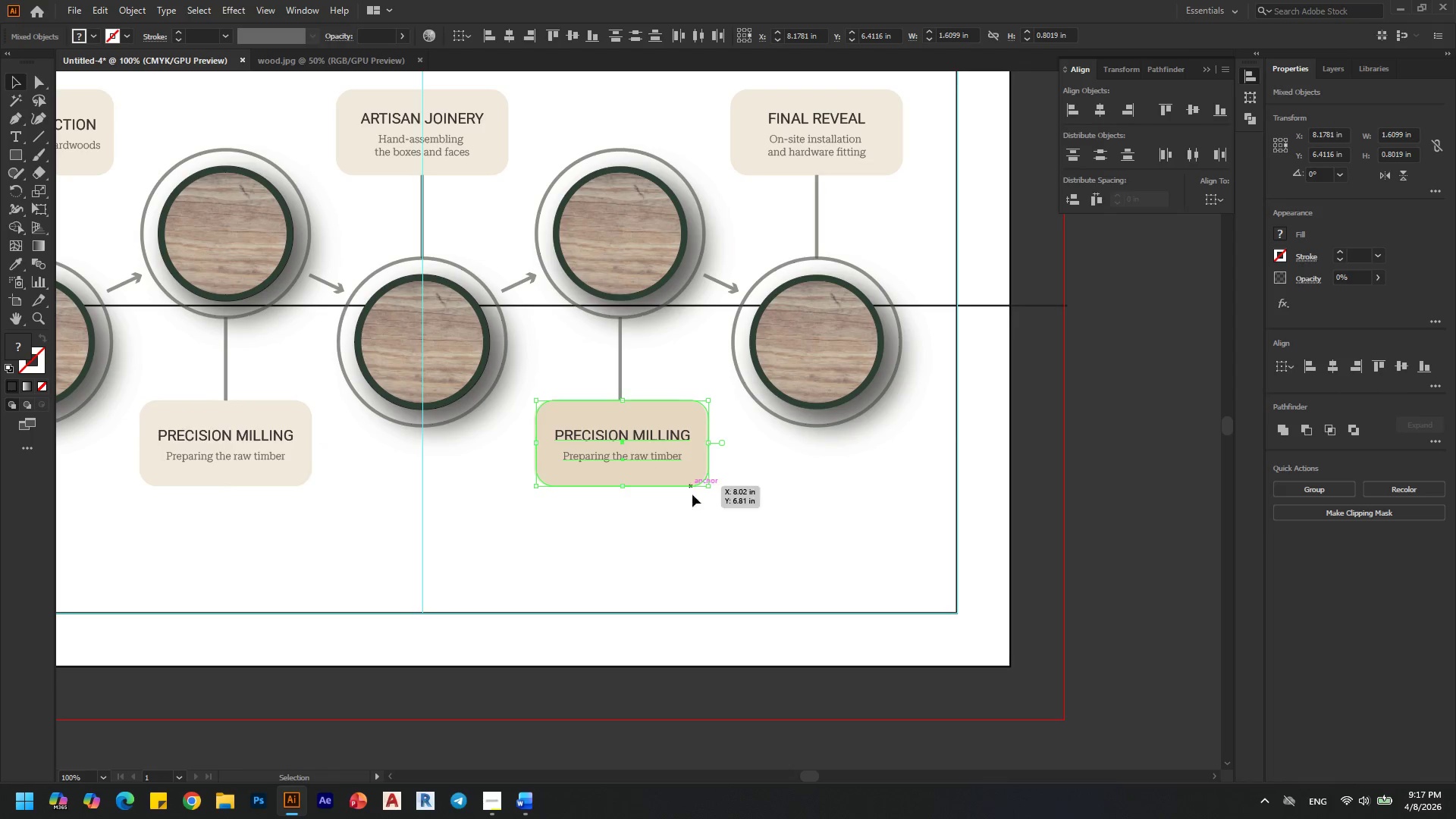 
left_click([673, 520])
 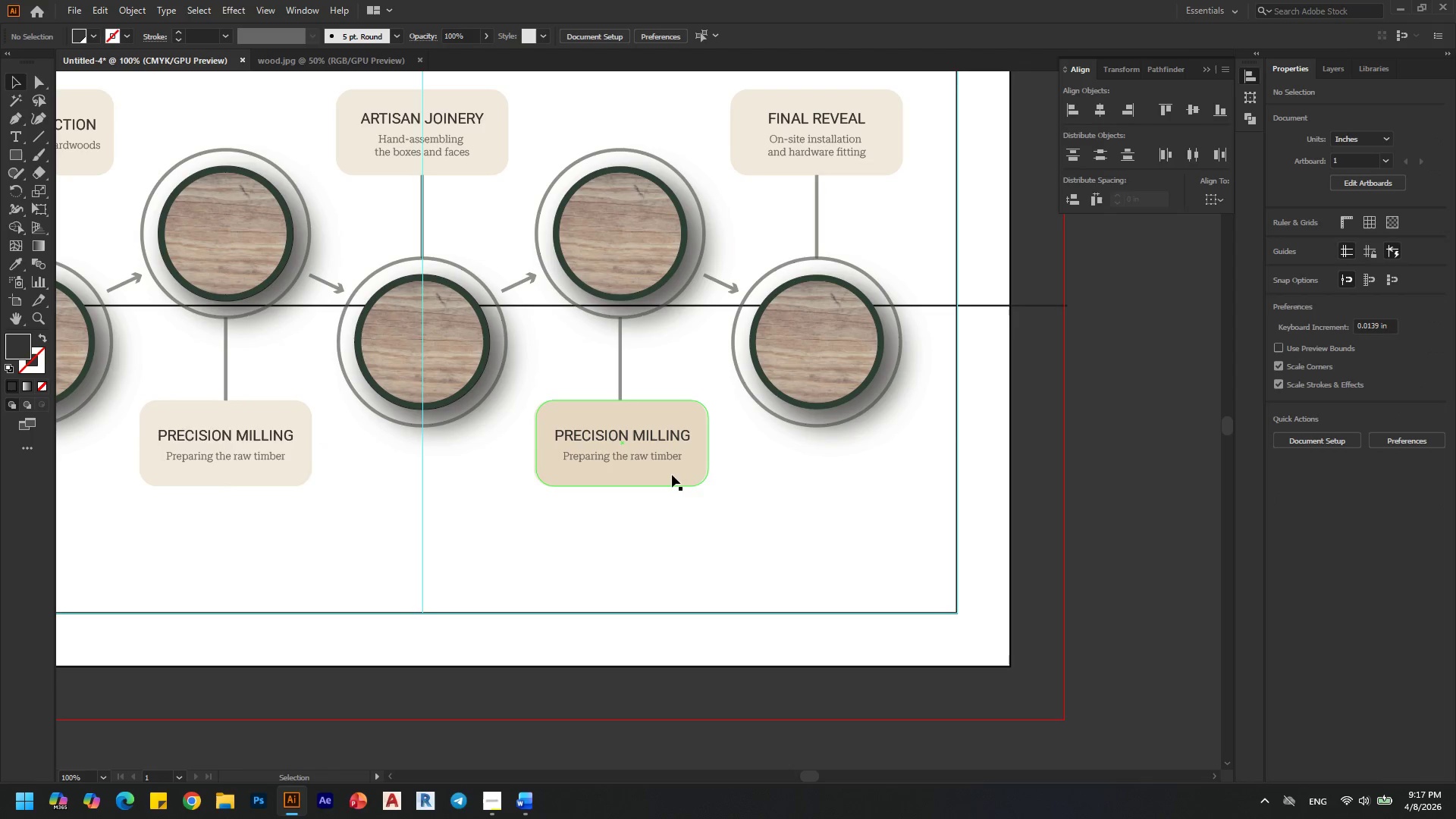 
left_click([672, 475])
 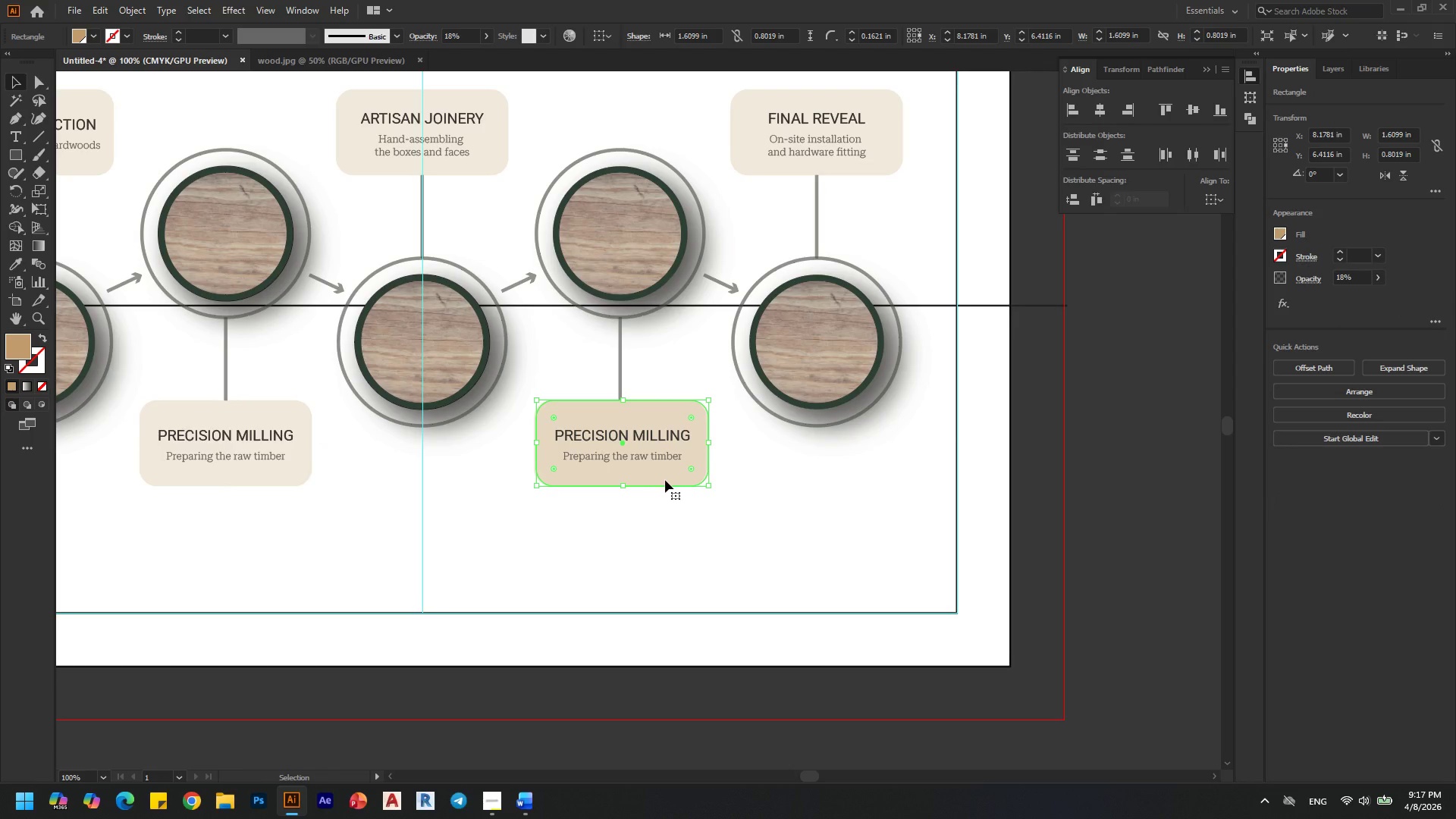 
key(Alt+Shift+Delete)
 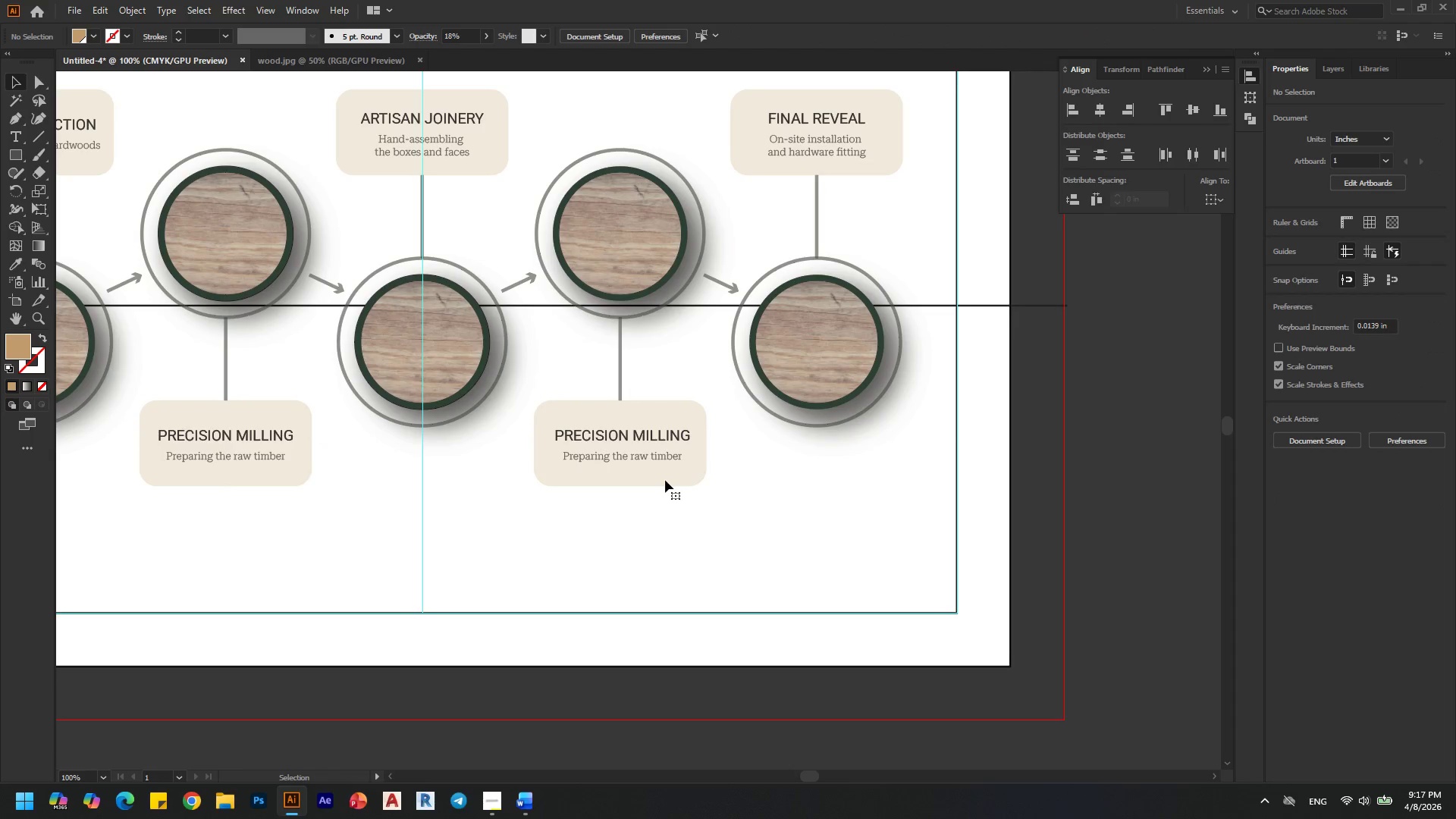 
hold_key(key=AltLeft, duration=0.69)
scroll: coordinate [544, 539], scroll_direction: down, amount: 1.0
 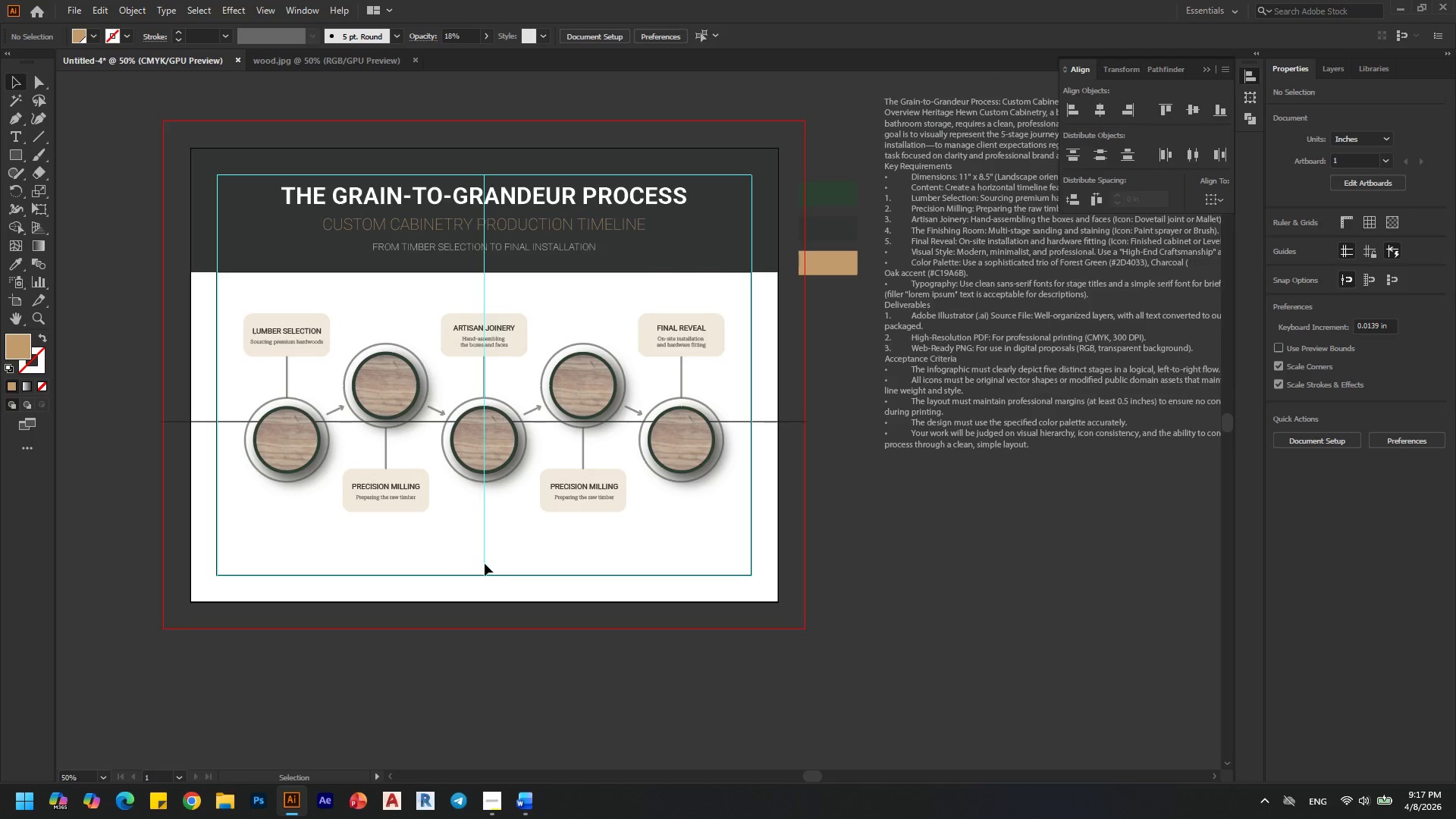 
hold_key(key=AltLeft, duration=0.31)
scroll: coordinate [388, 525], scroll_direction: down, amount: 1.0
 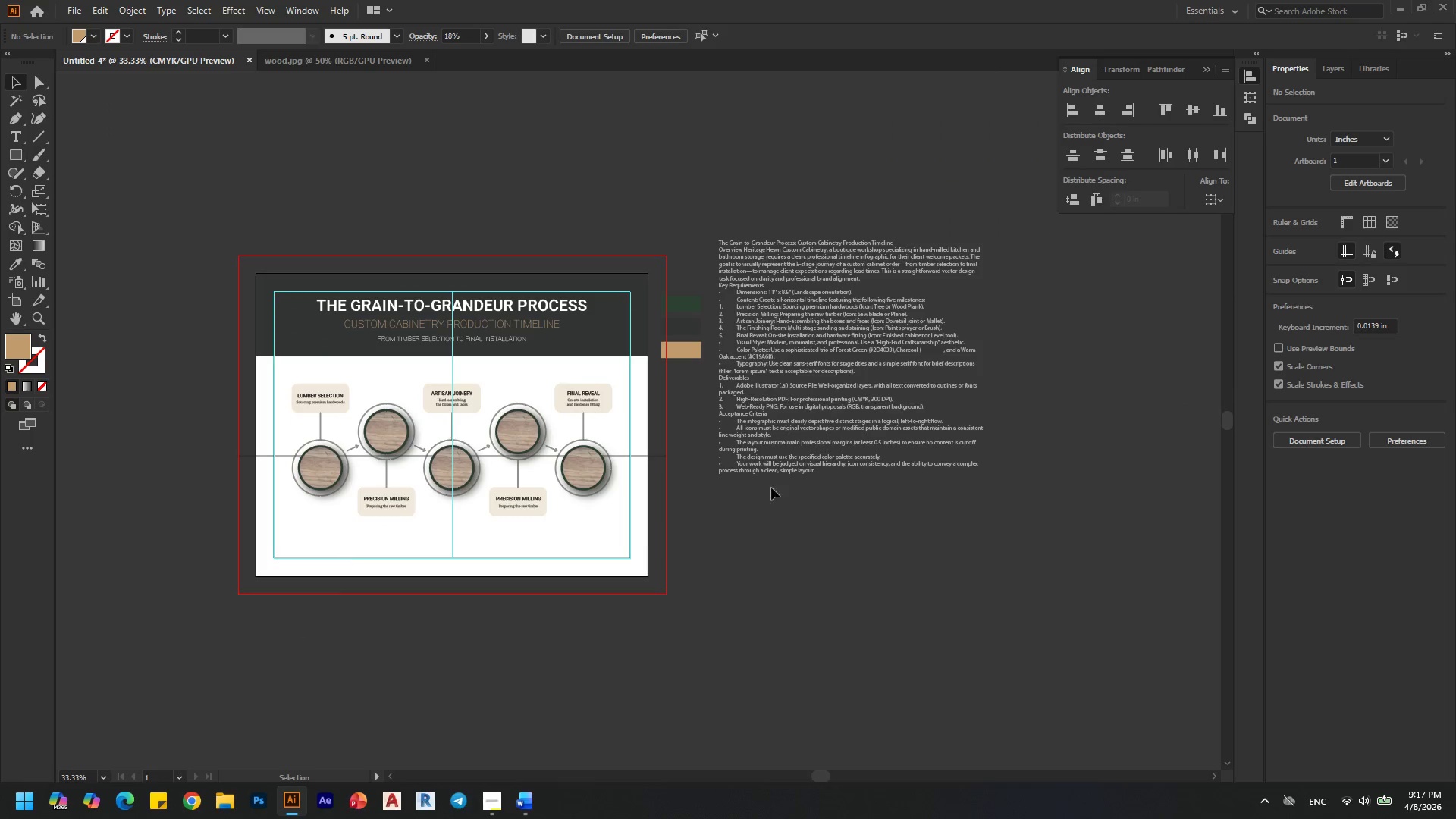 
hold_key(key=AltLeft, duration=0.41)
scroll: coordinate [826, 357], scroll_direction: up, amount: 2.0
 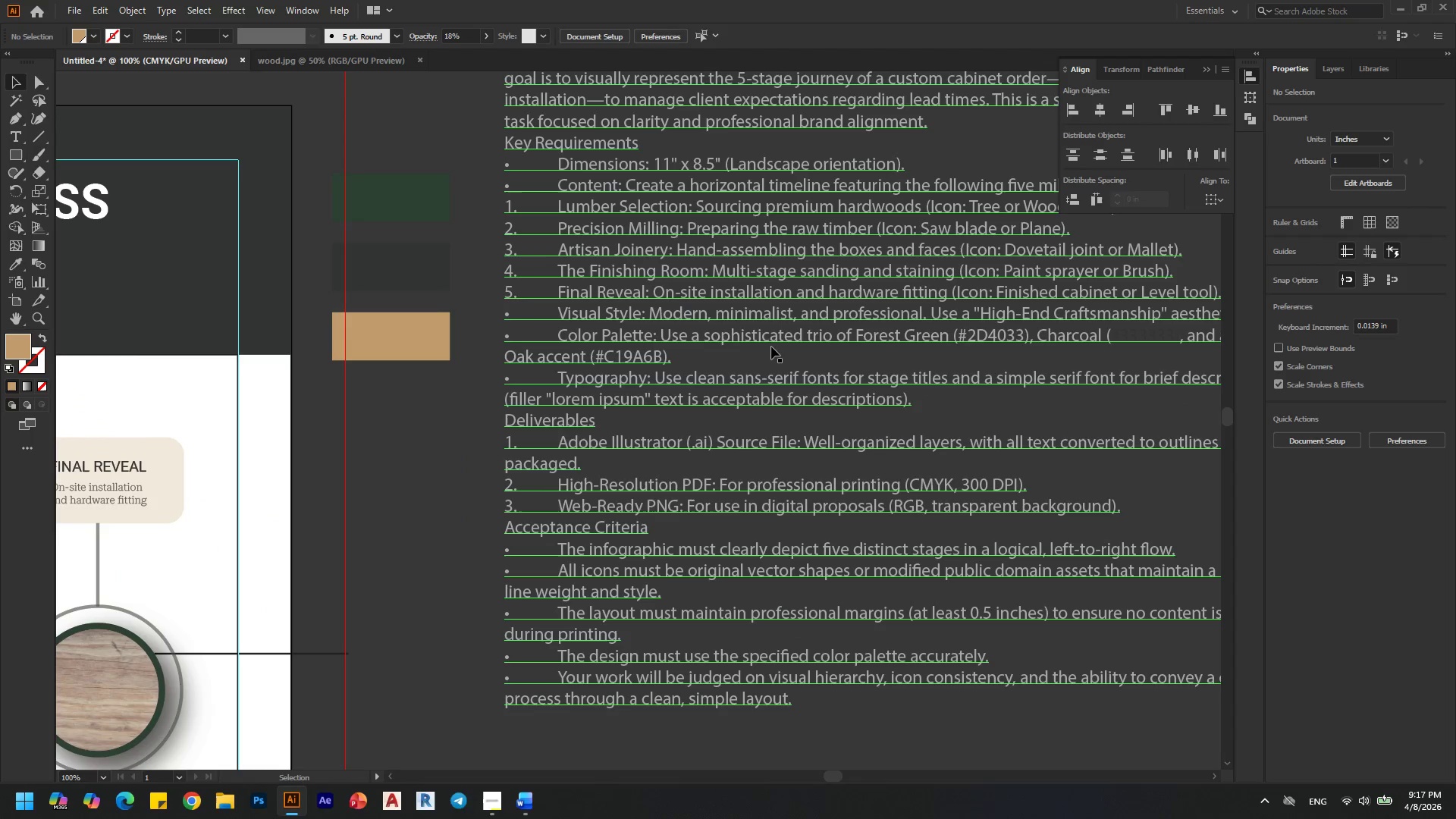 
hold_key(key=AltLeft, duration=0.38)
scroll: coordinate [780, 344], scroll_direction: down, amount: 1.0
 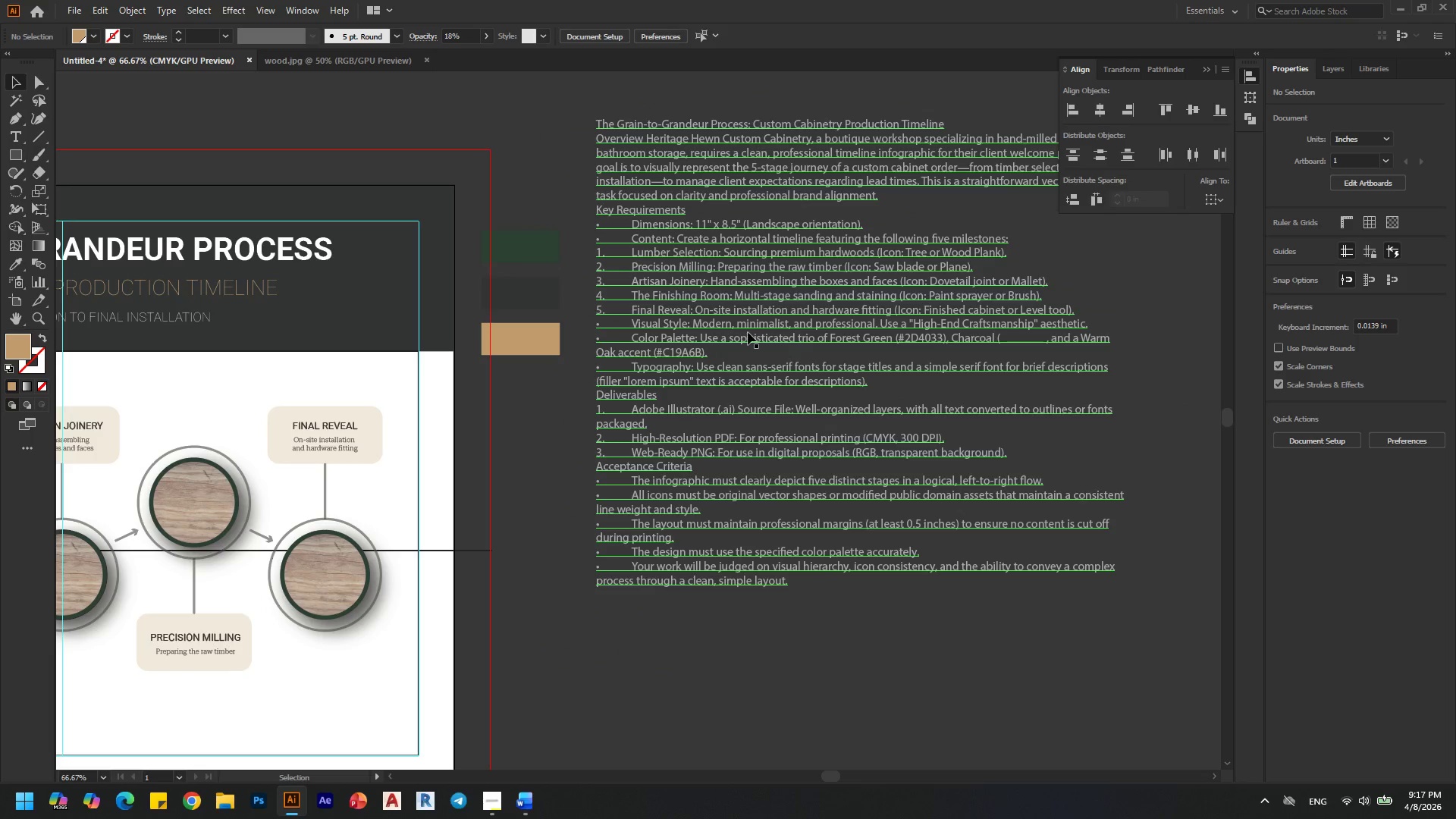 
key(Alt+AltLeft)
 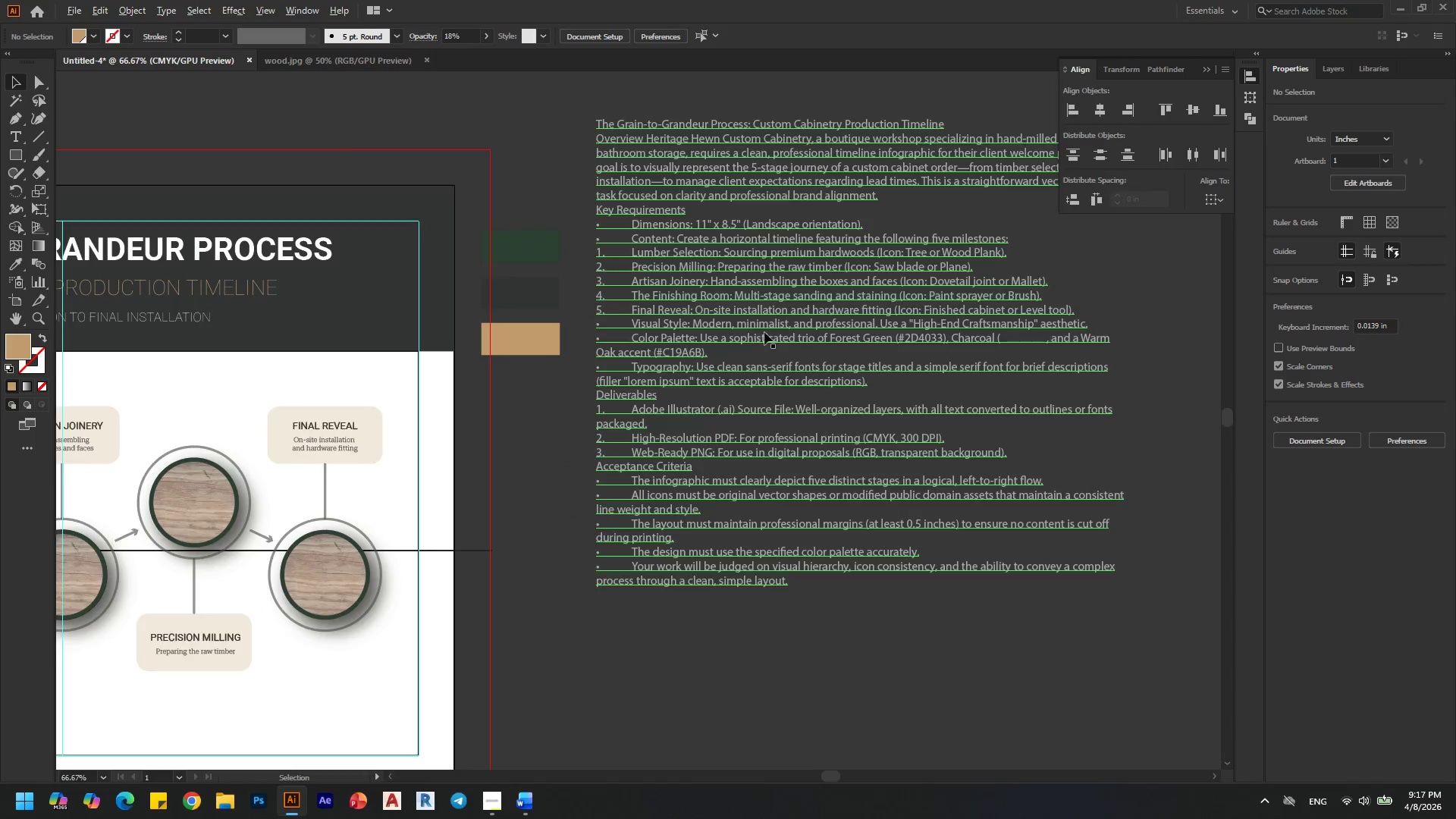 
scroll: coordinate [764, 332], scroll_direction: down, amount: 1.0
 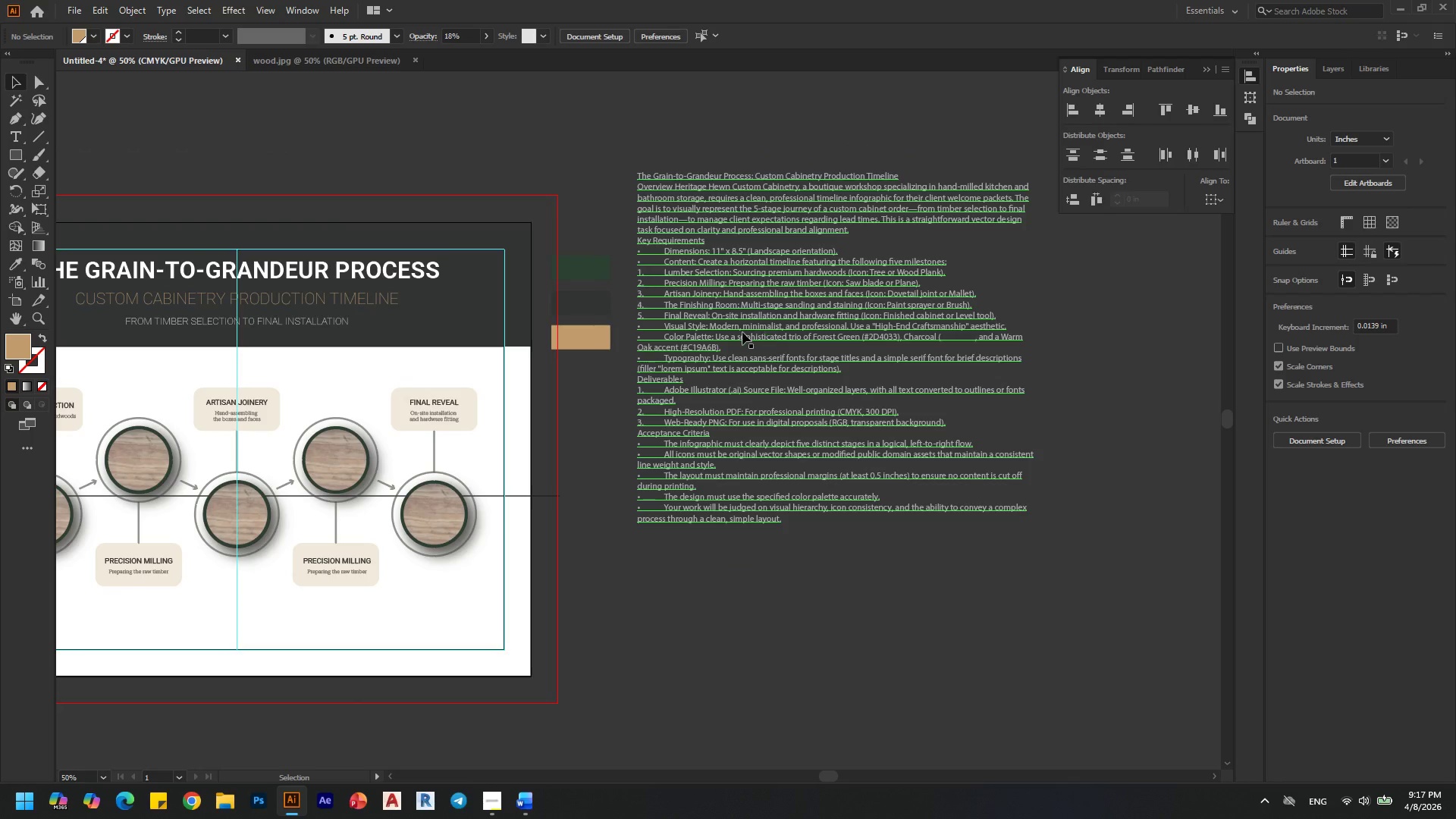 
hold_key(key=AltLeft, duration=0.34)
 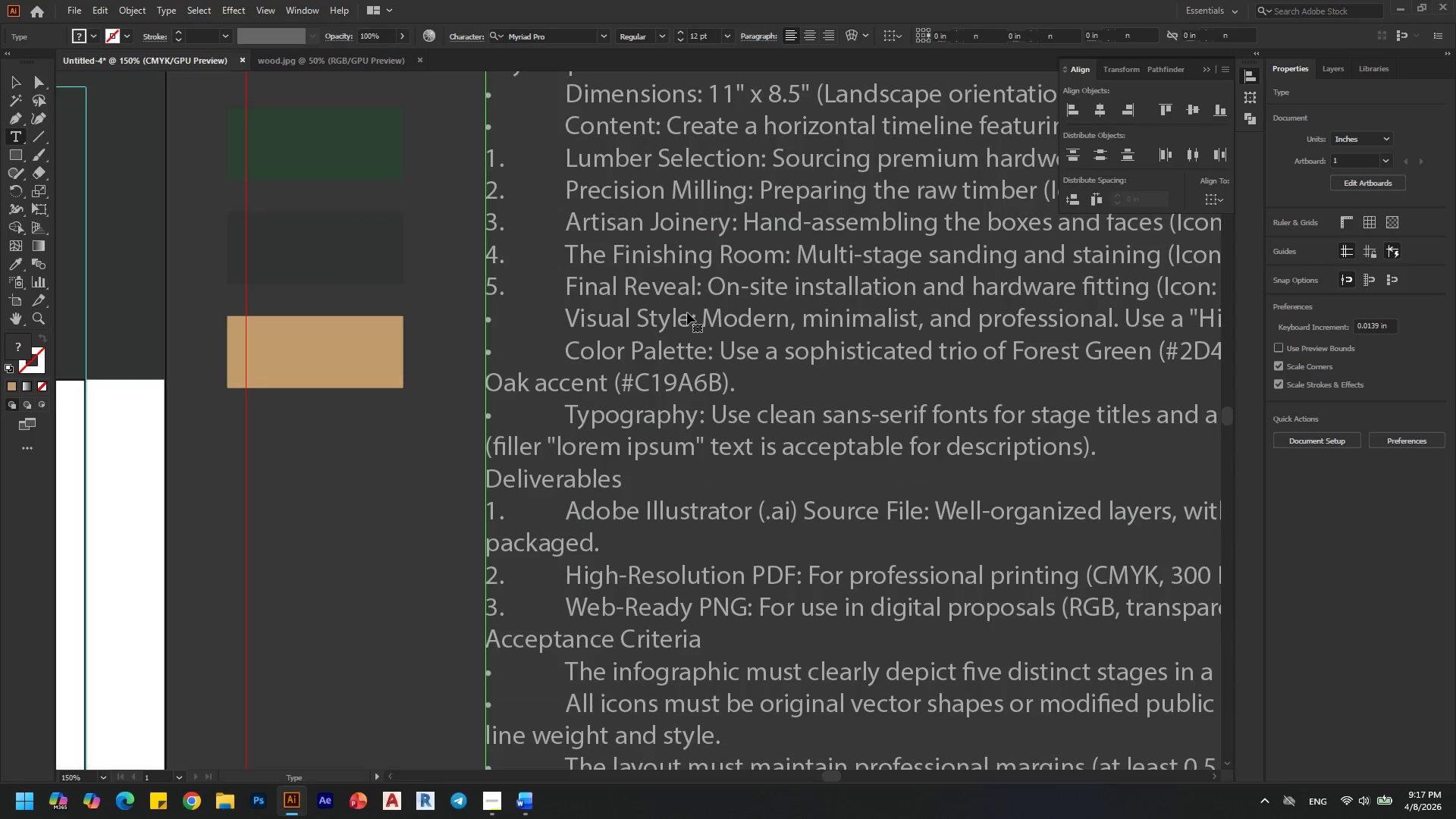 
double_click([687, 312])
 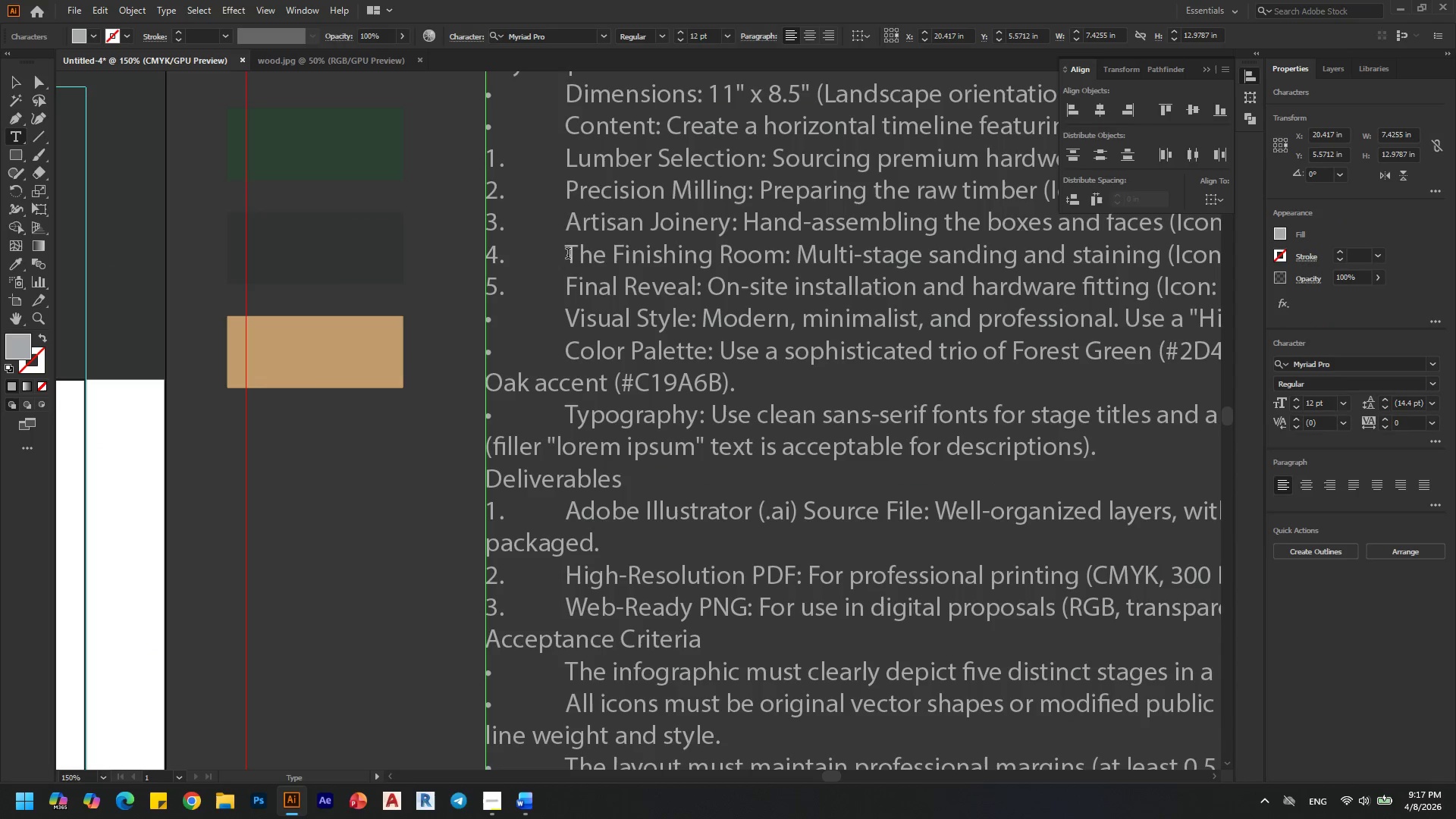 
scroll: coordinate [714, 329], scroll_direction: up, amount: 2.0
 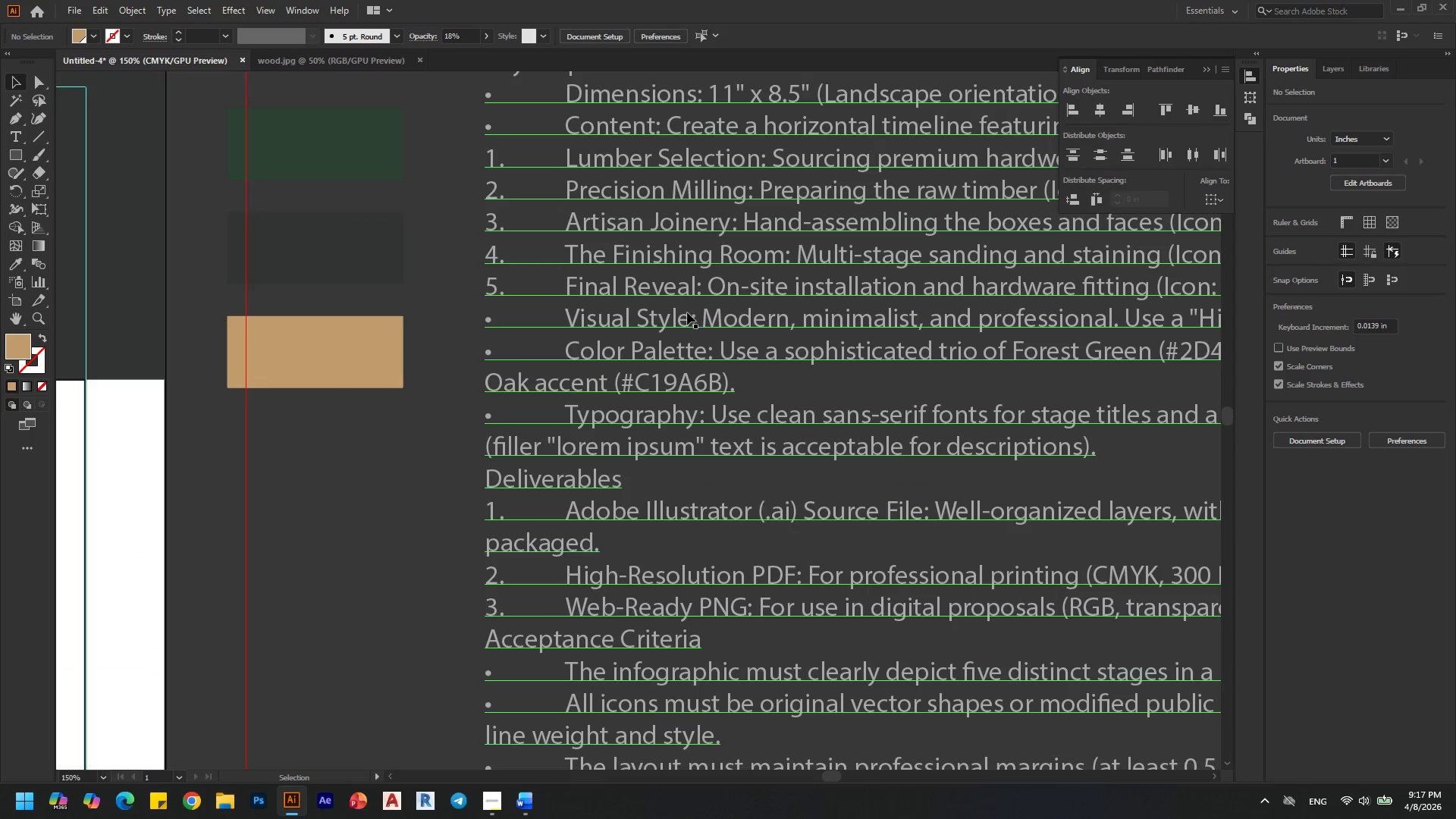 
left_click_drag(start_coordinate=[562, 256], to_coordinate=[777, 256])
 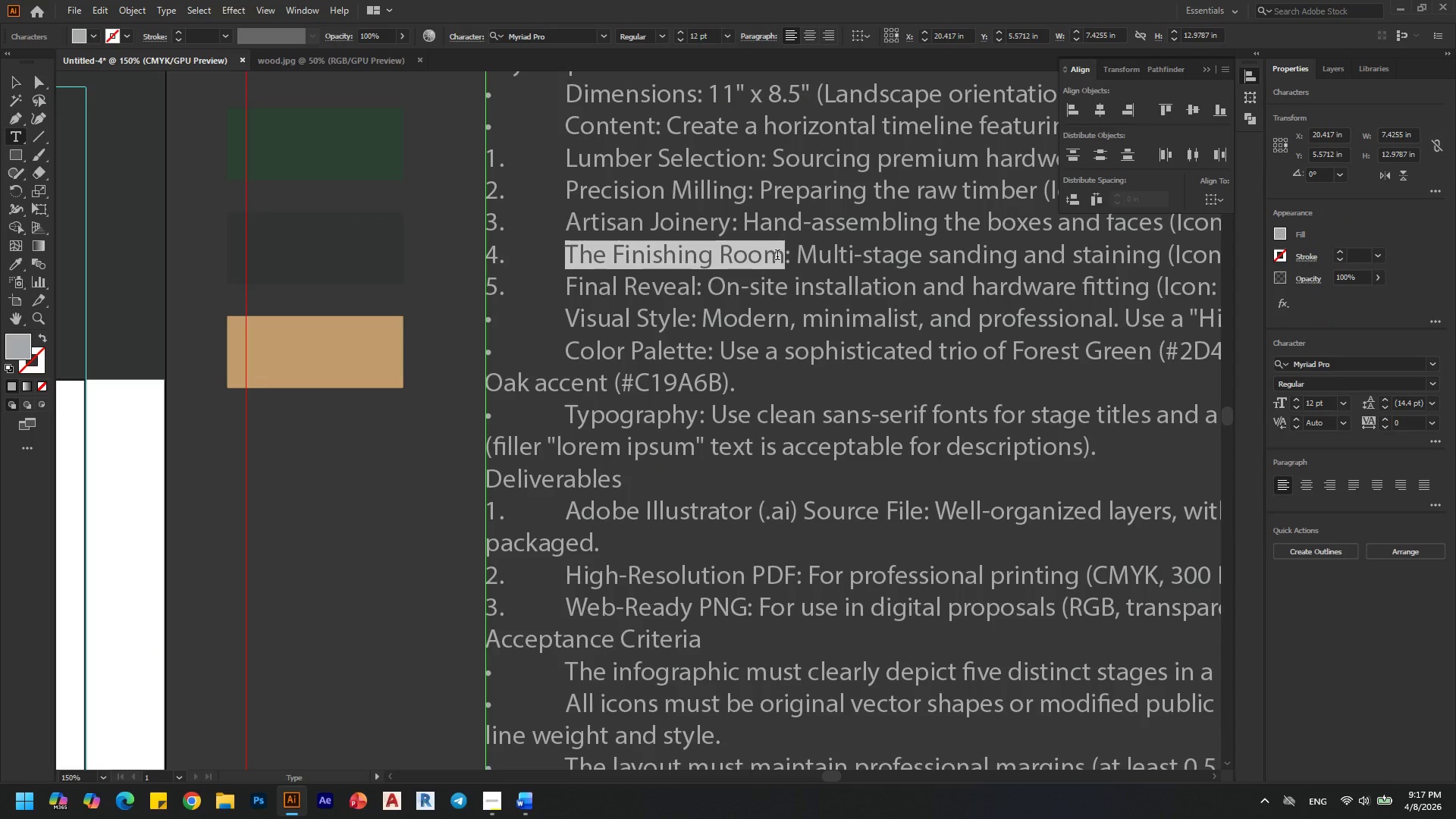 
key(Control+C)
 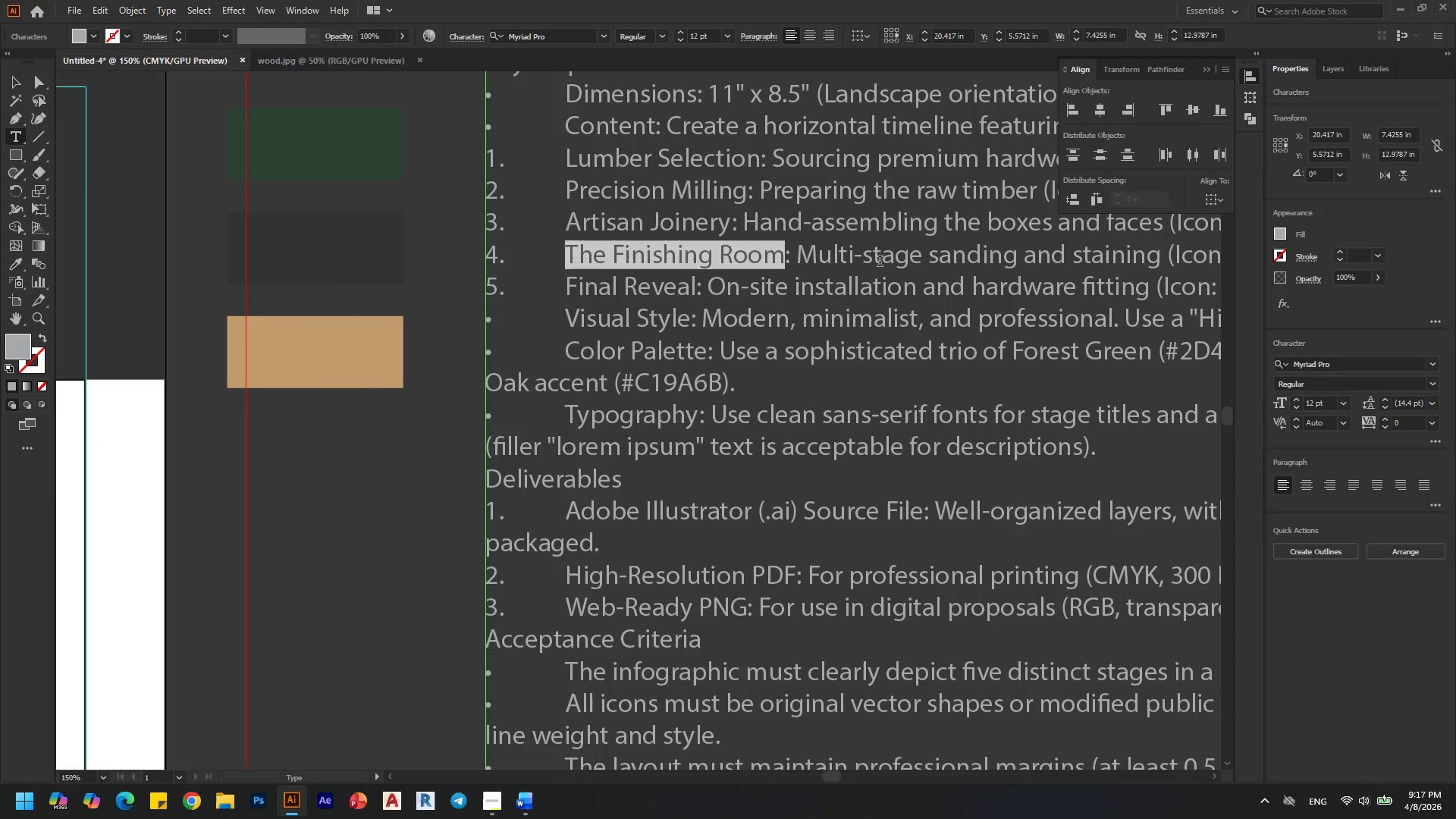 
key(Alt+AltLeft)
 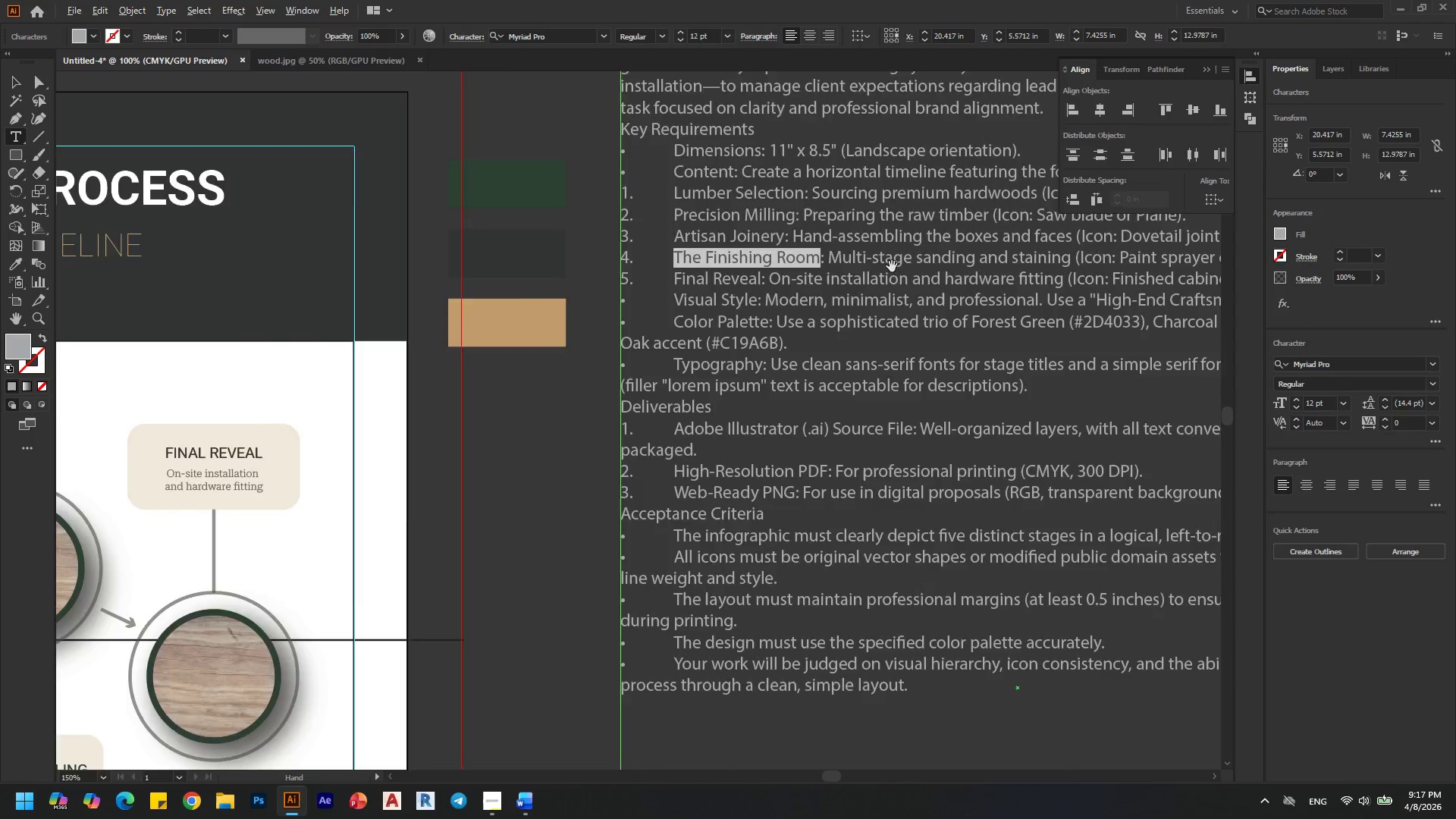 
hold_key(key=AltLeft, duration=0.58)
 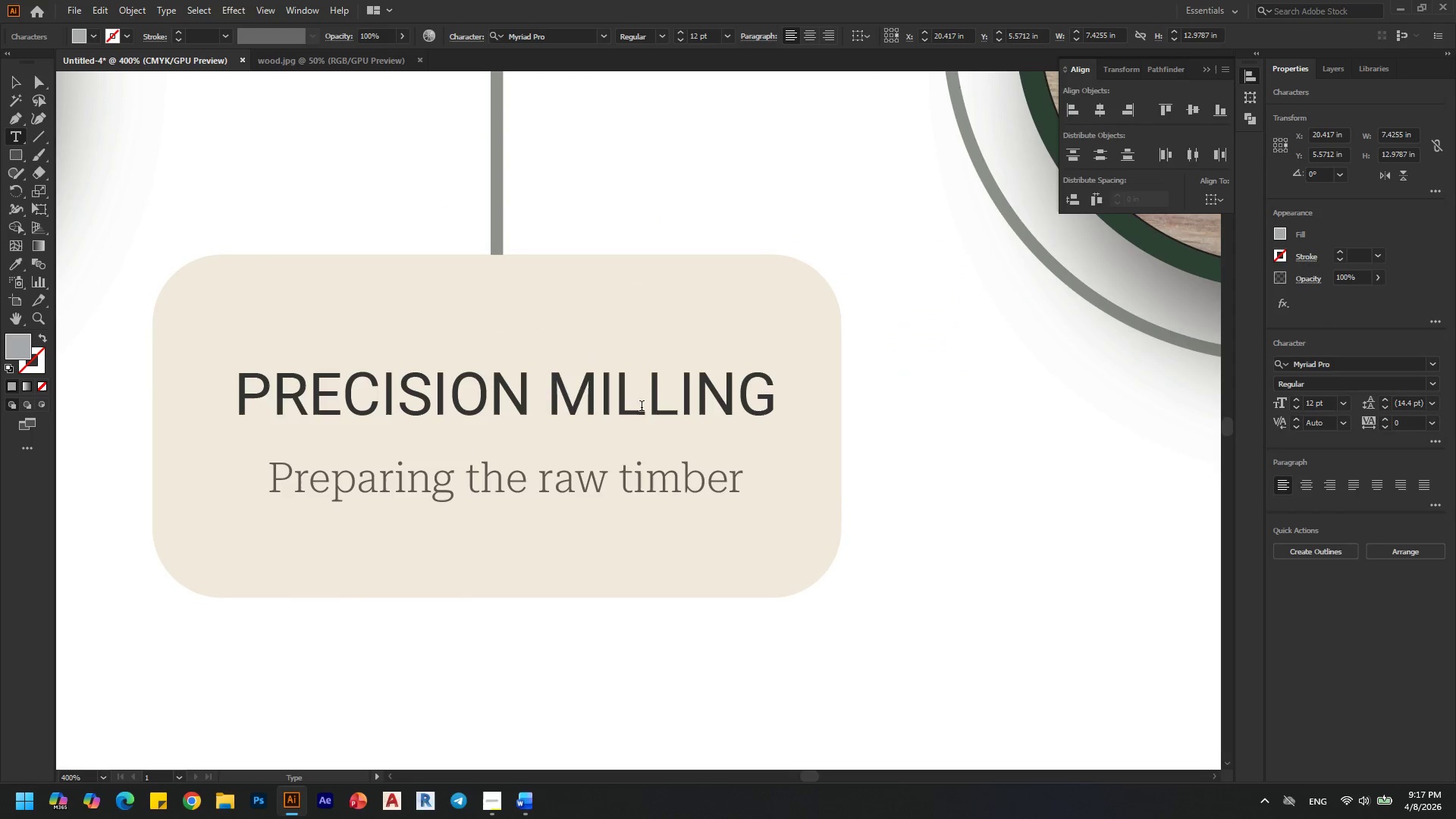 
scroll: coordinate [892, 266], scroll_direction: down, amount: 4.0
 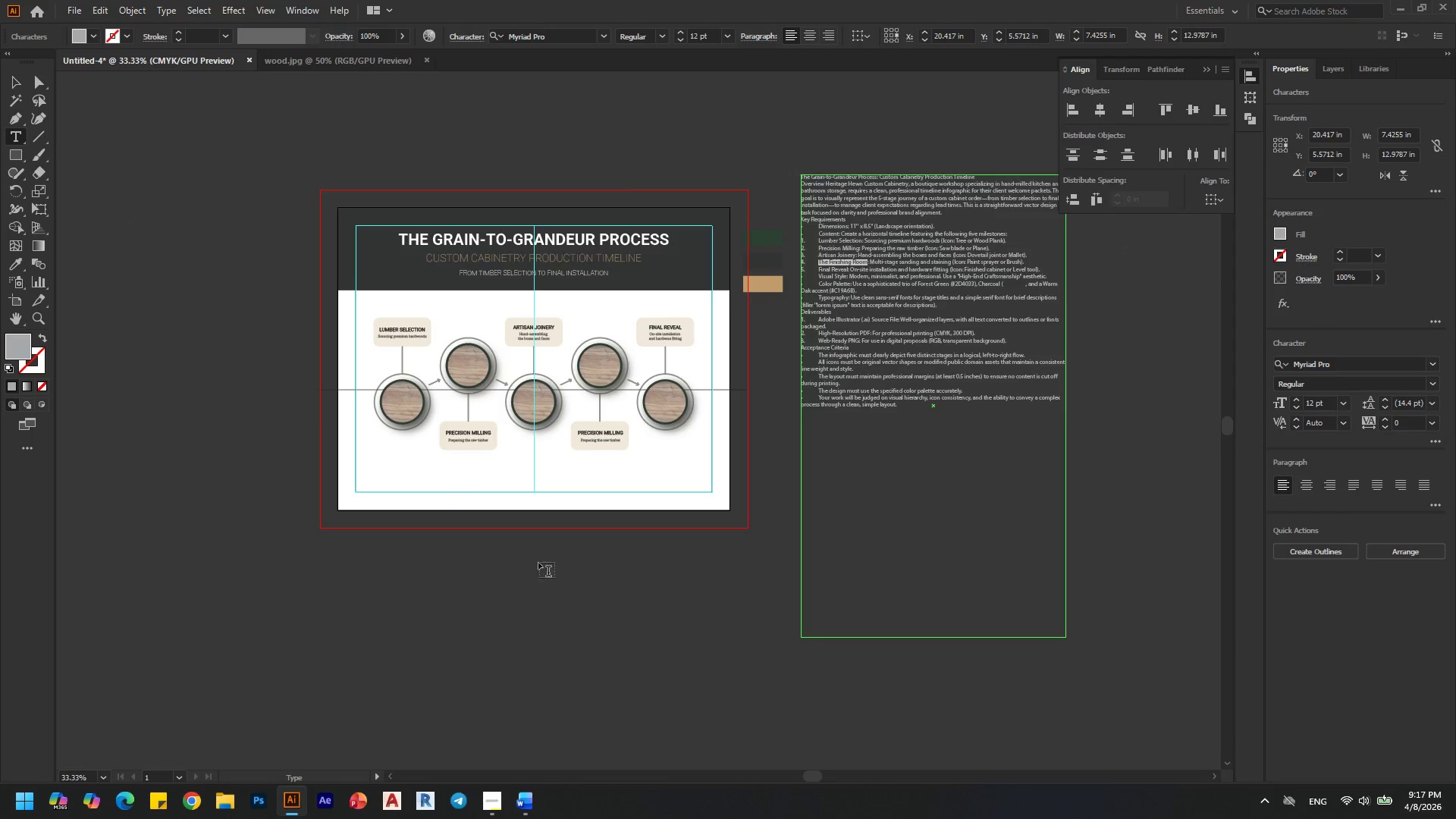 
scroll: coordinate [632, 471], scroll_direction: up, amount: 6.0
 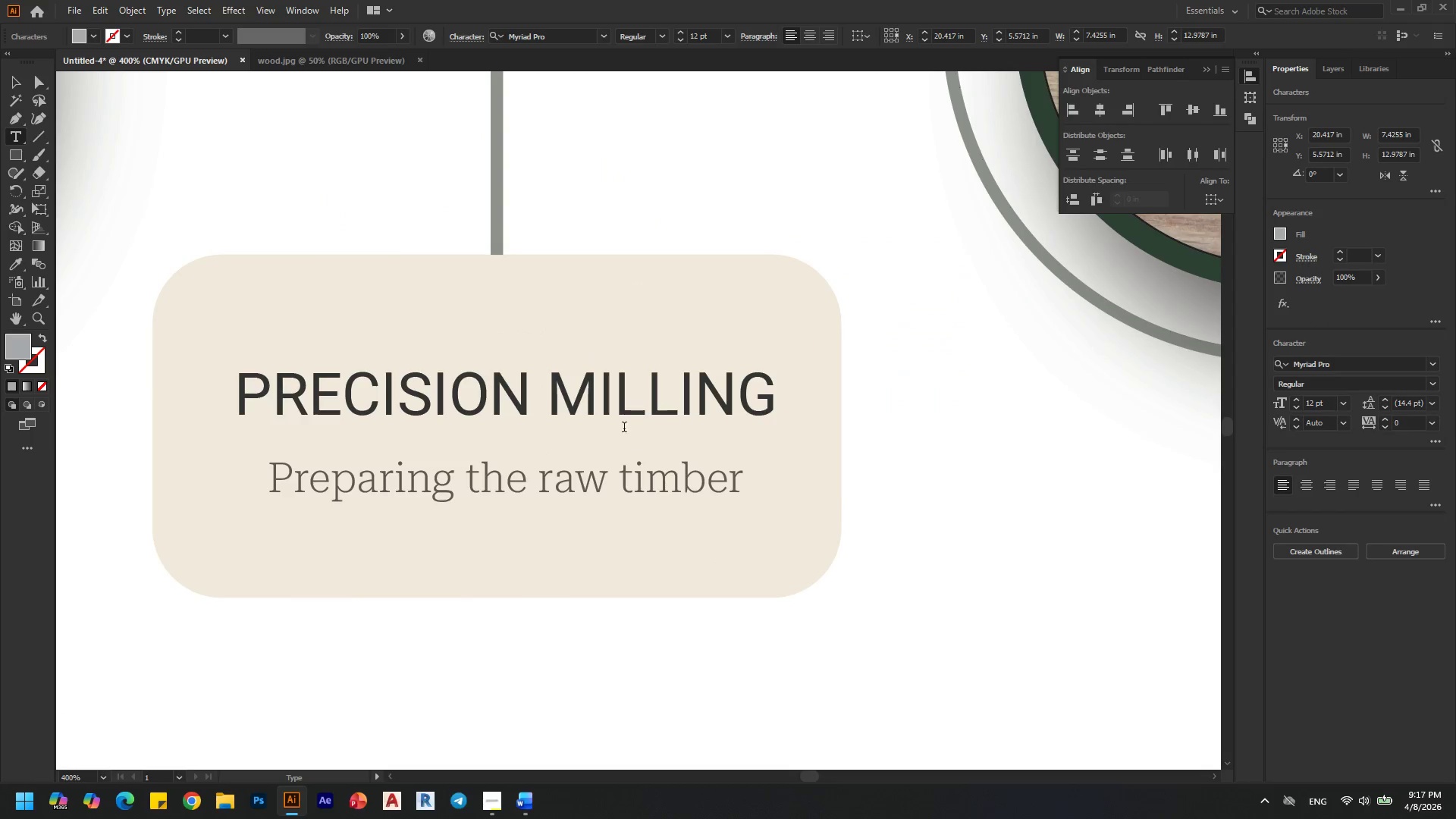 
left_click([648, 400])
 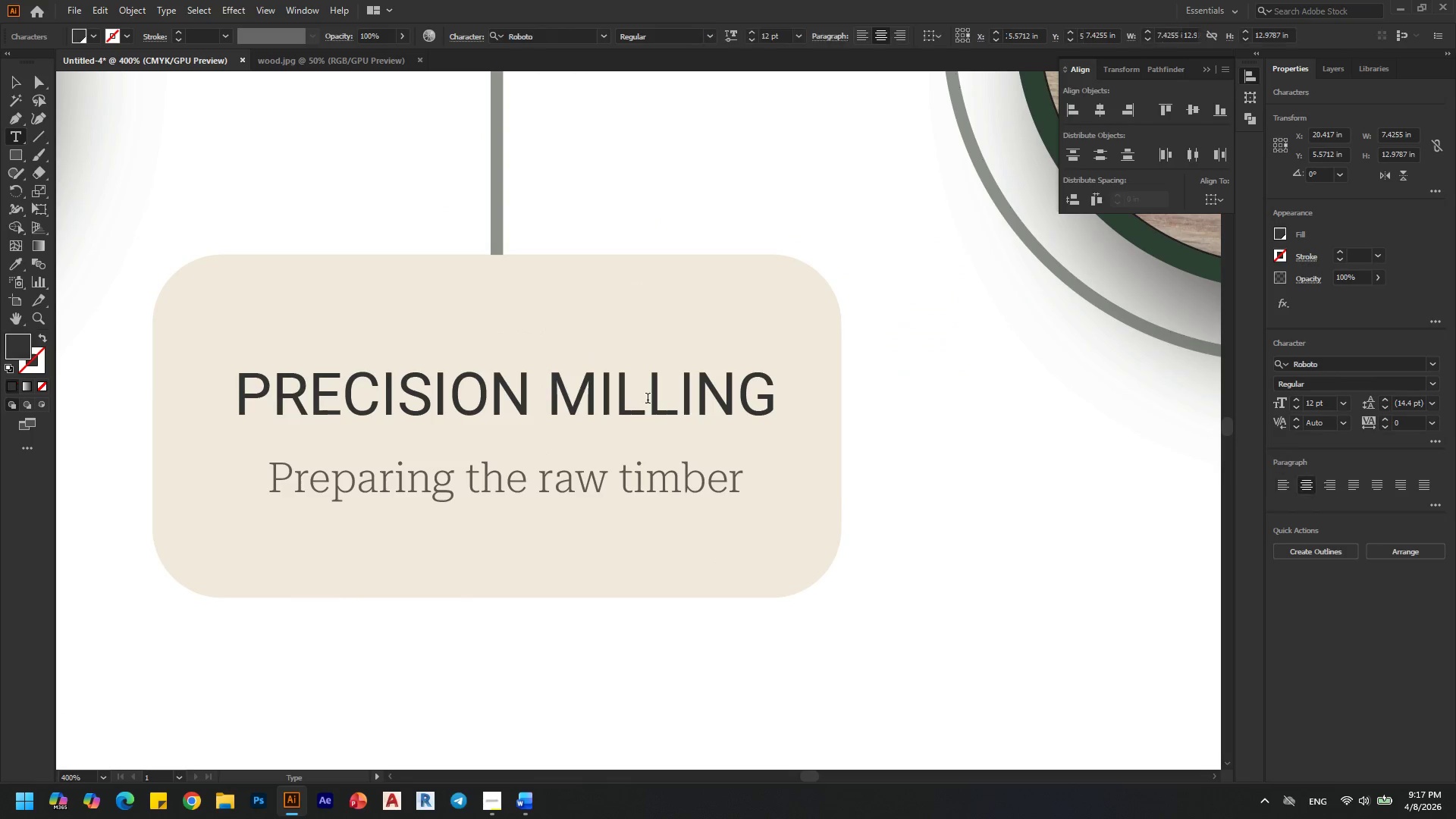 
key(Control+A)
 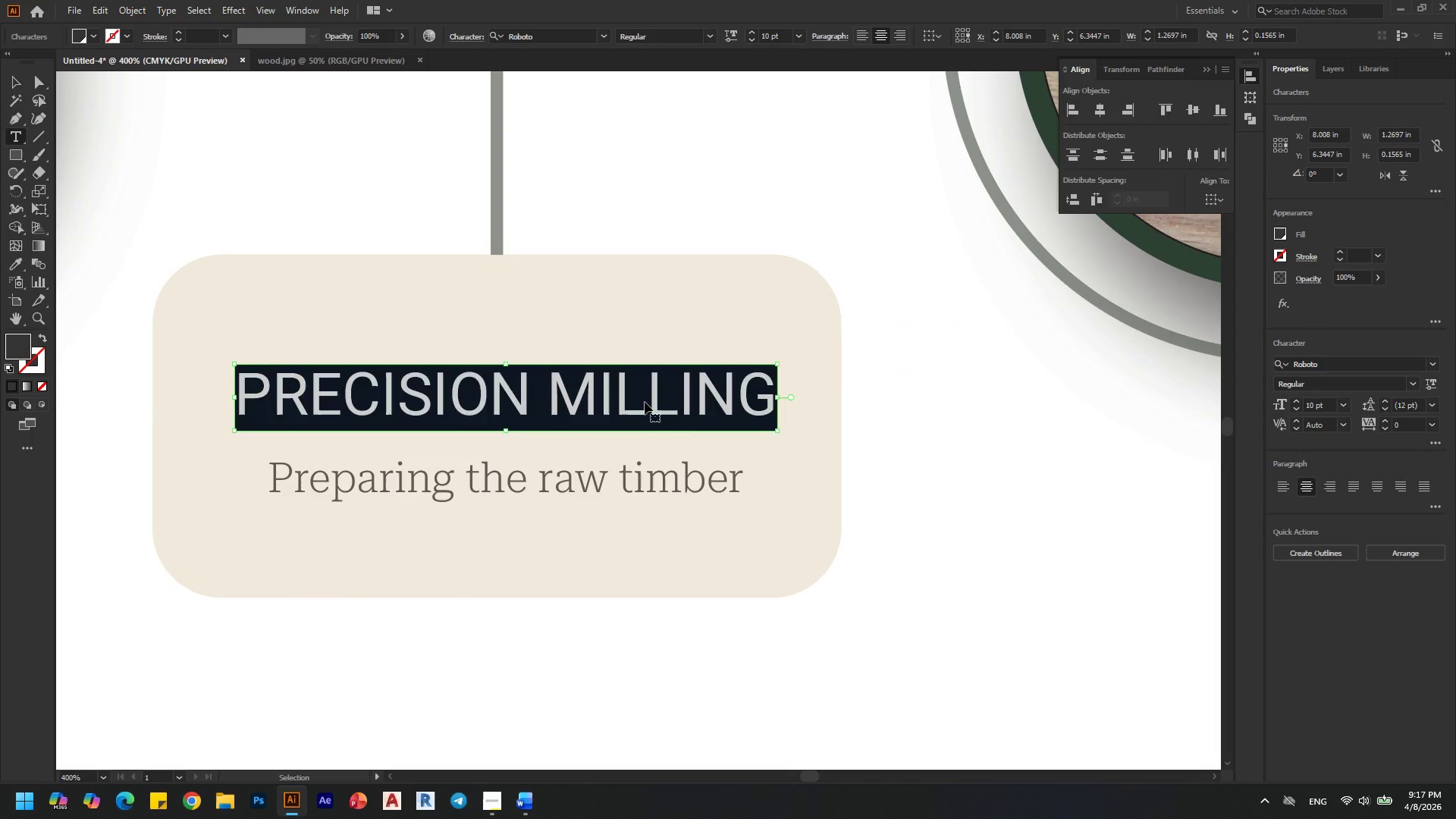 
key(Control+V)
 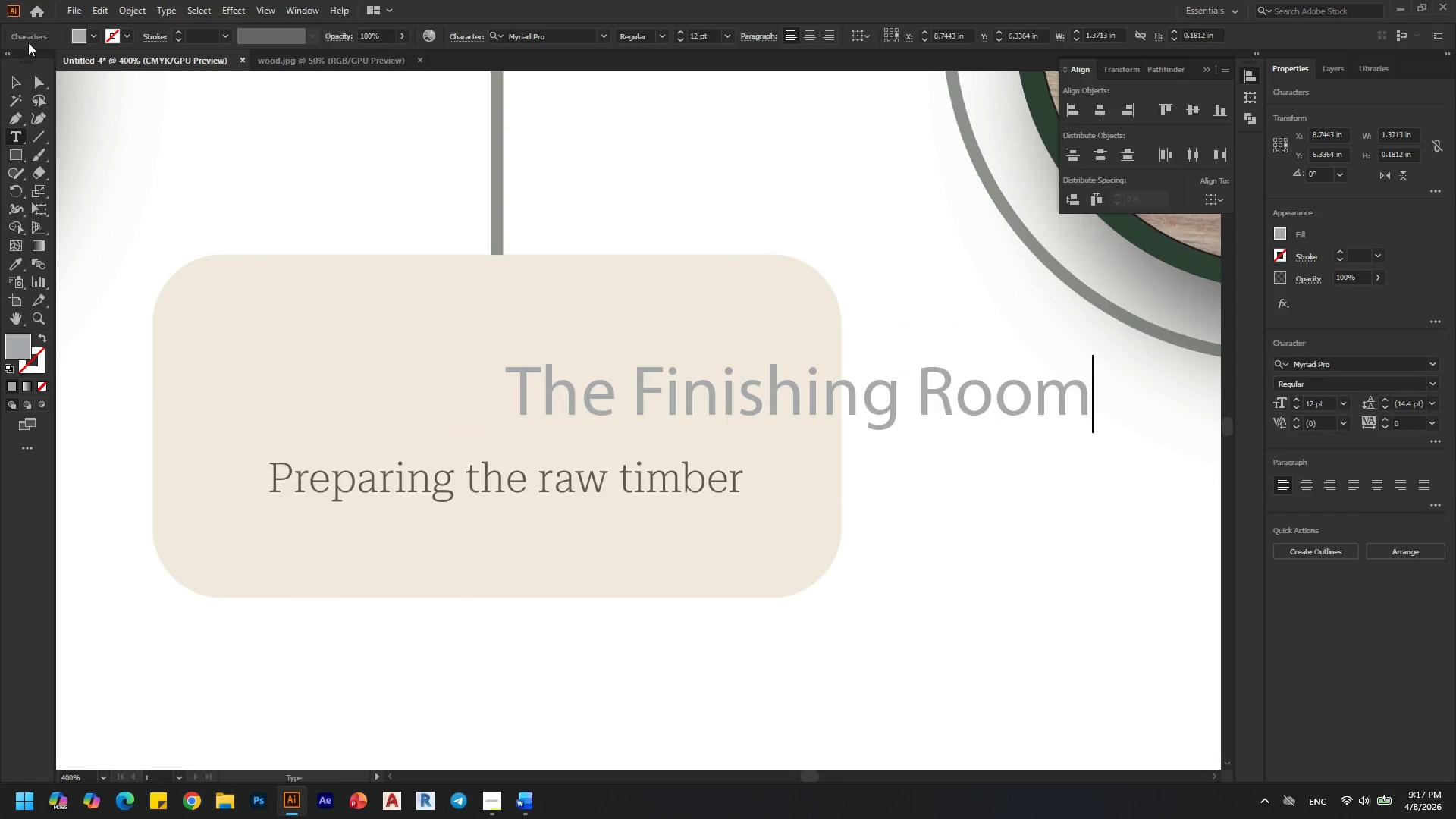 
left_click([13, 80])
 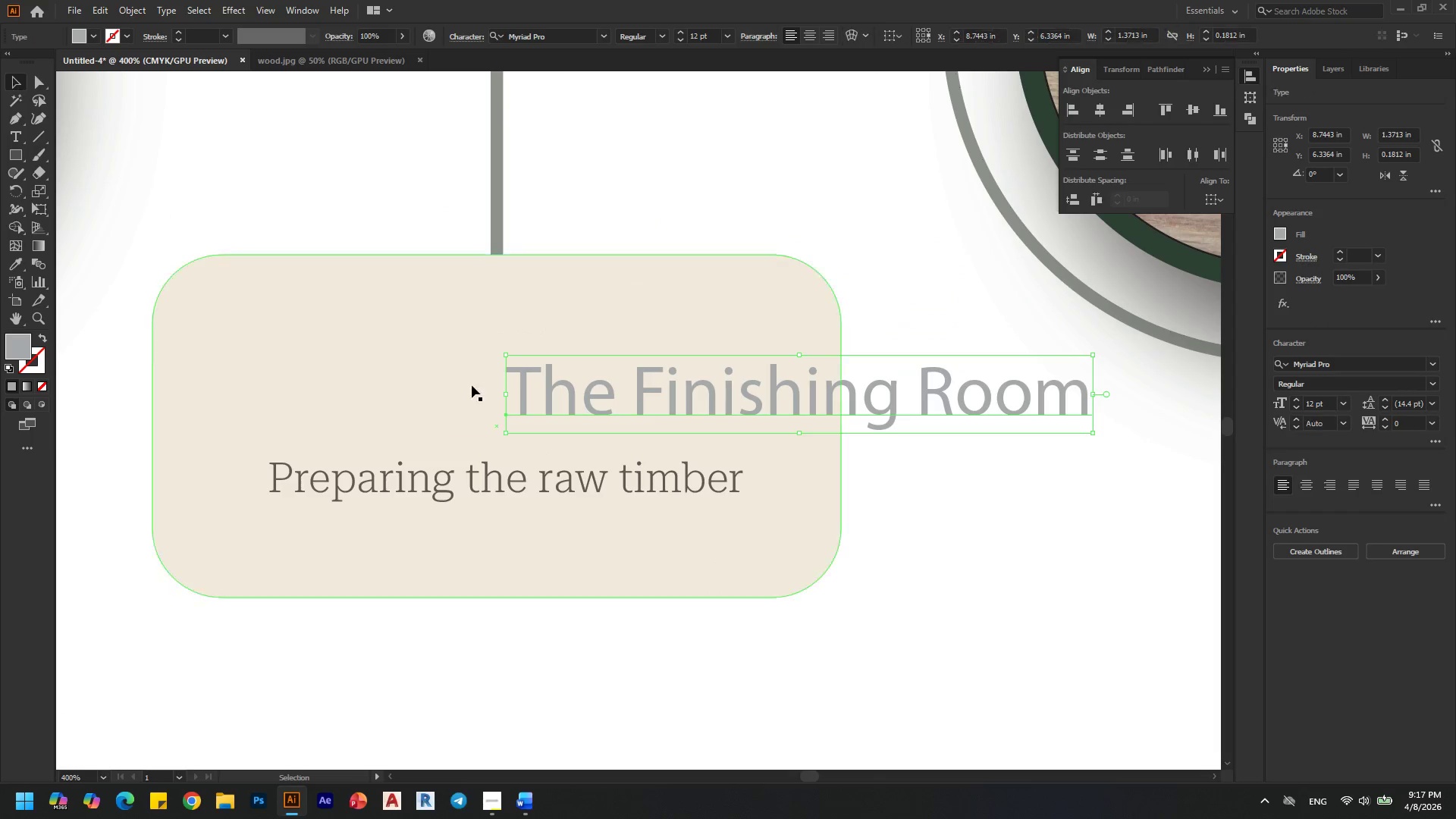 
key(Alt+AltLeft)
 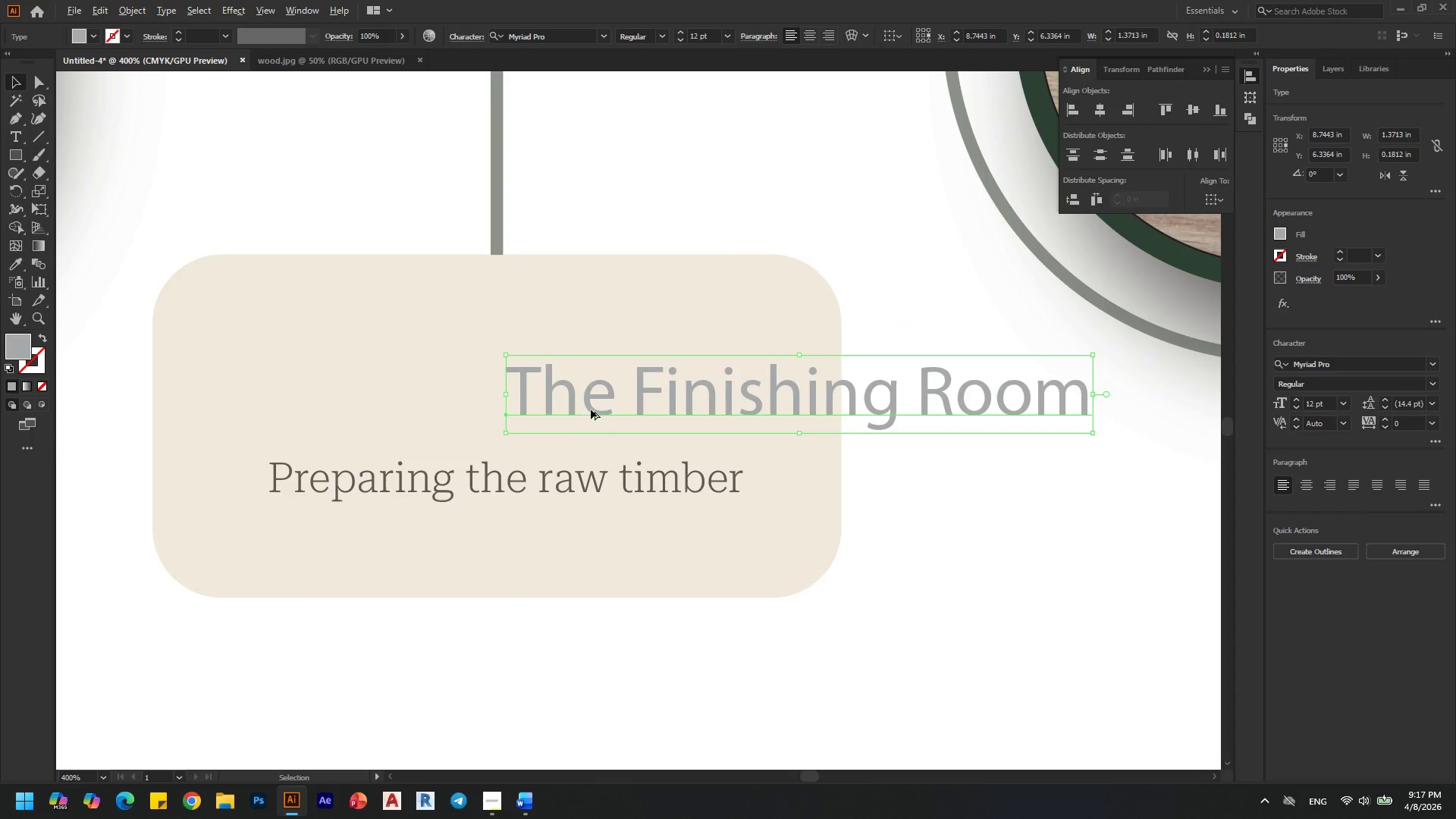 
scroll: coordinate [591, 410], scroll_direction: down, amount: 1.0
 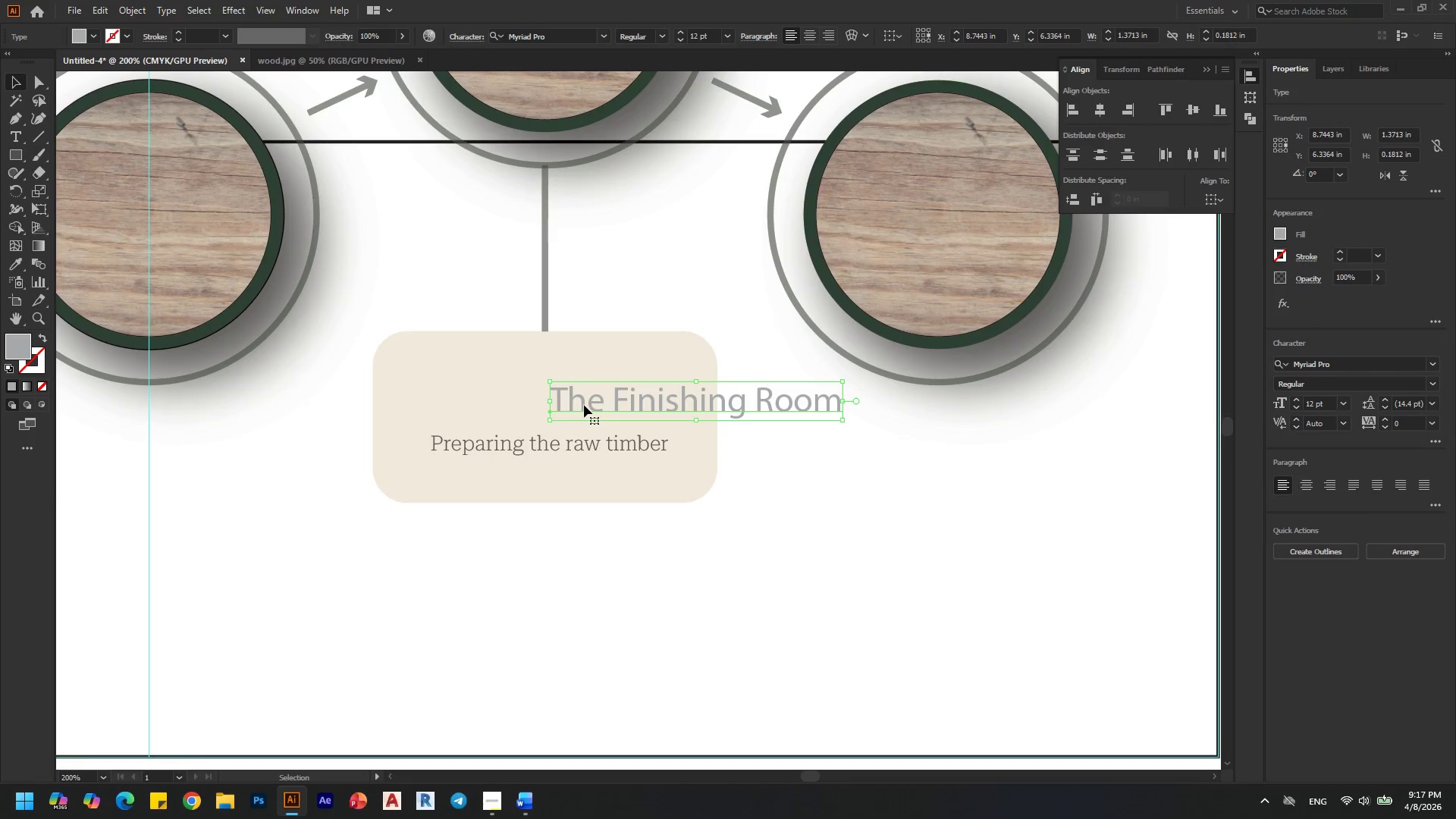 
key(I)
 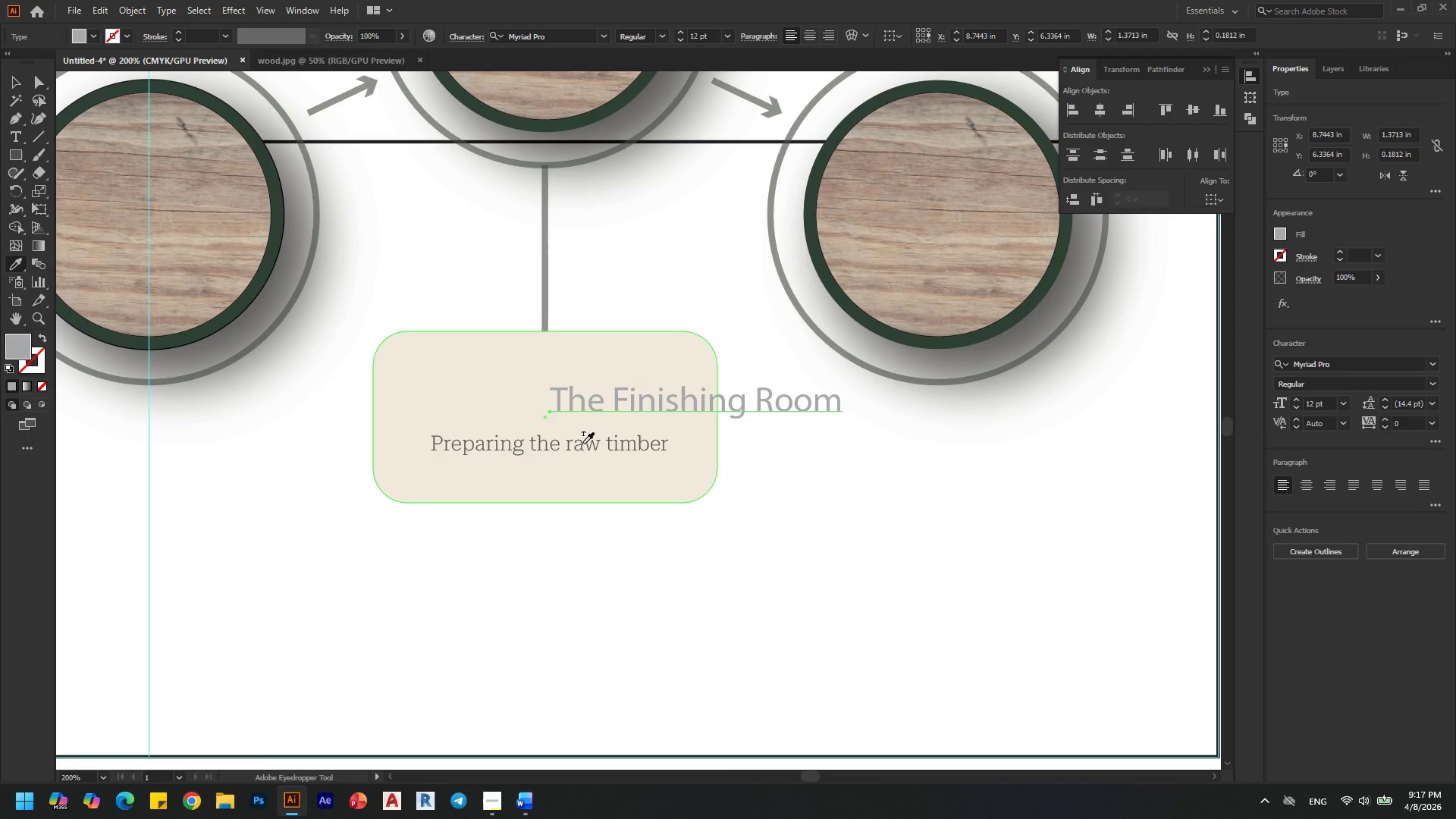 
key(Alt+AltLeft)
 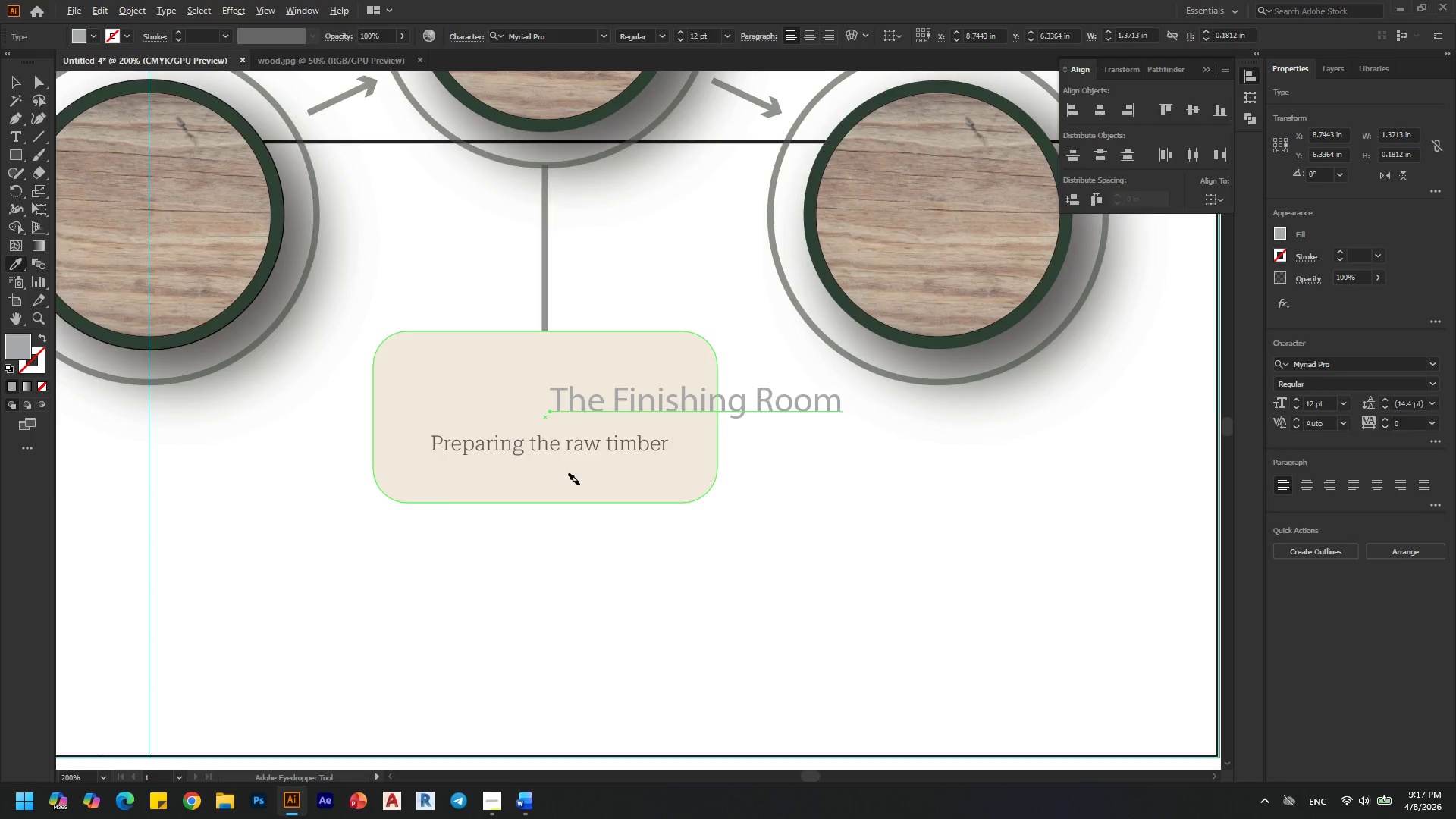 
key(Alt+AltLeft)
 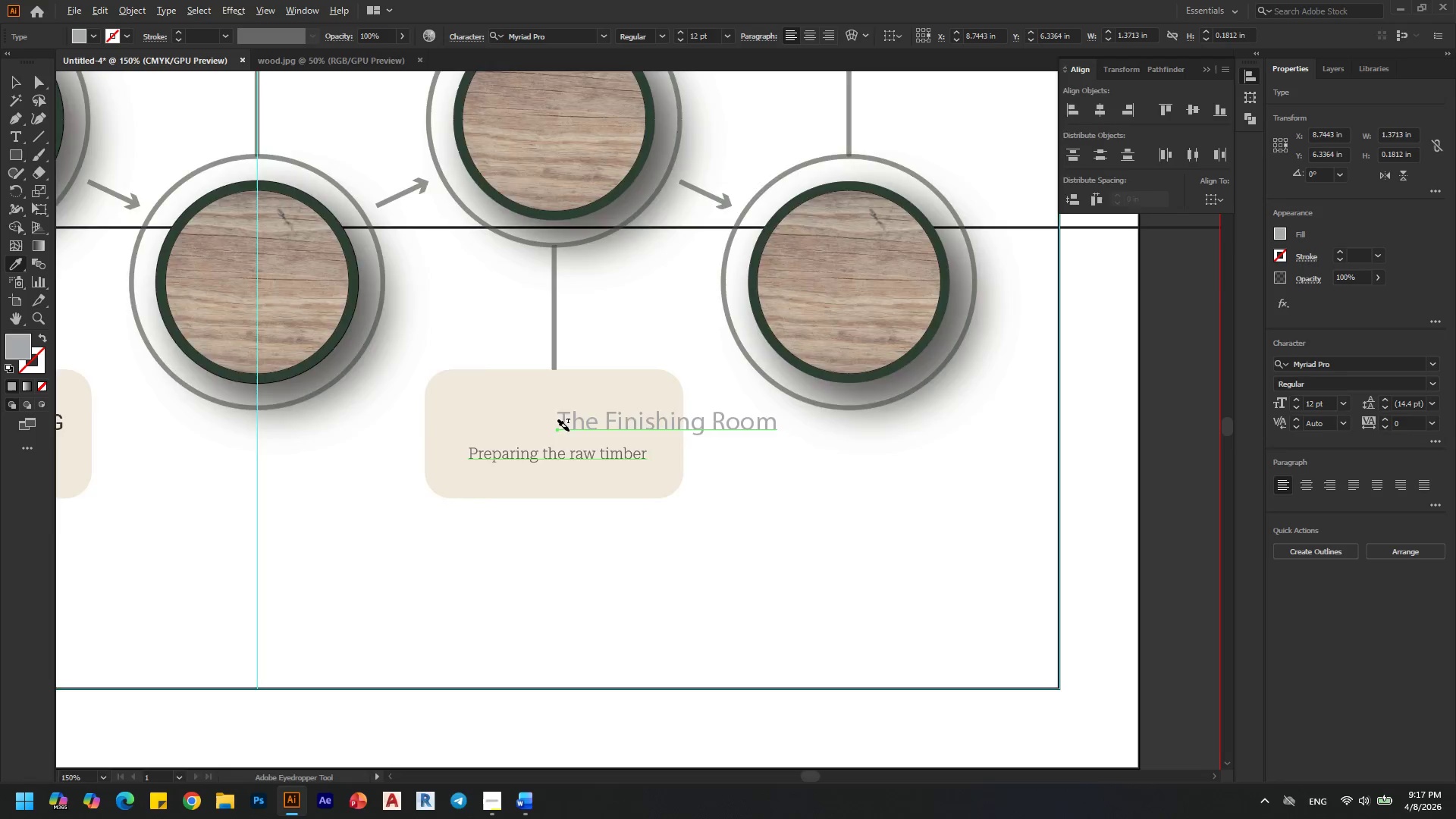 
scroll: coordinate [569, 431], scroll_direction: down, amount: 2.0
 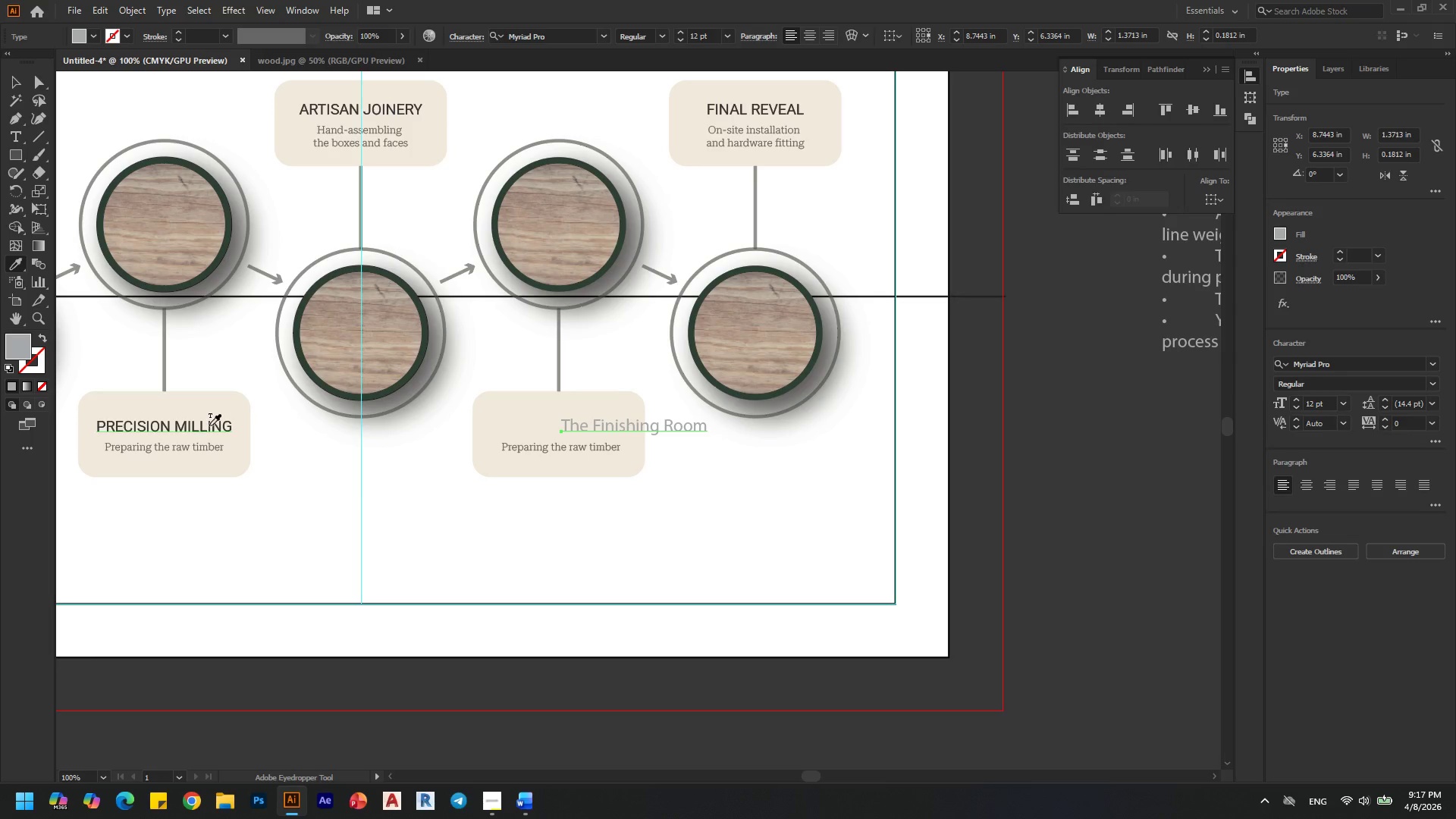 
left_click([206, 426])
 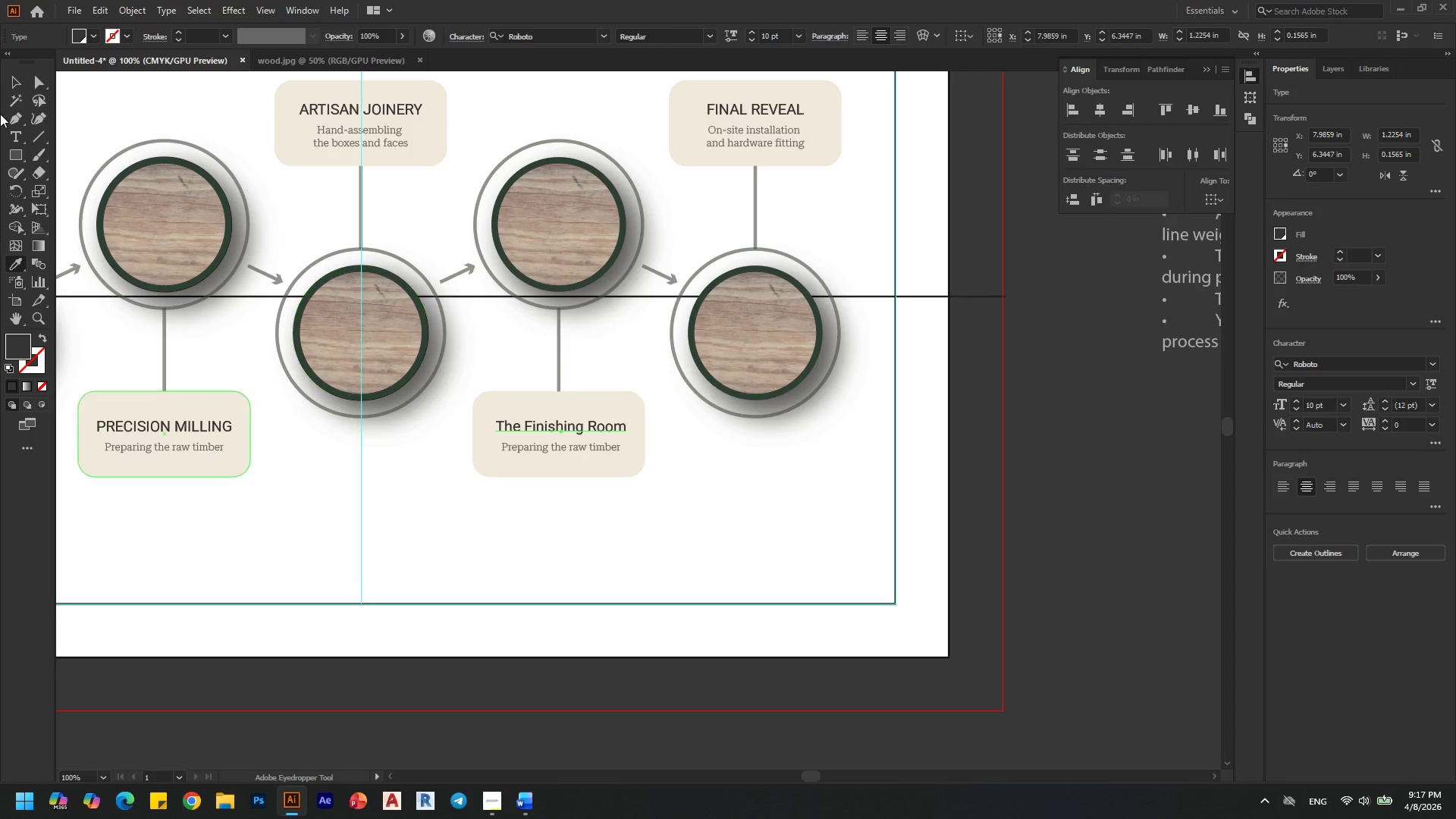 
left_click([8, 77])
 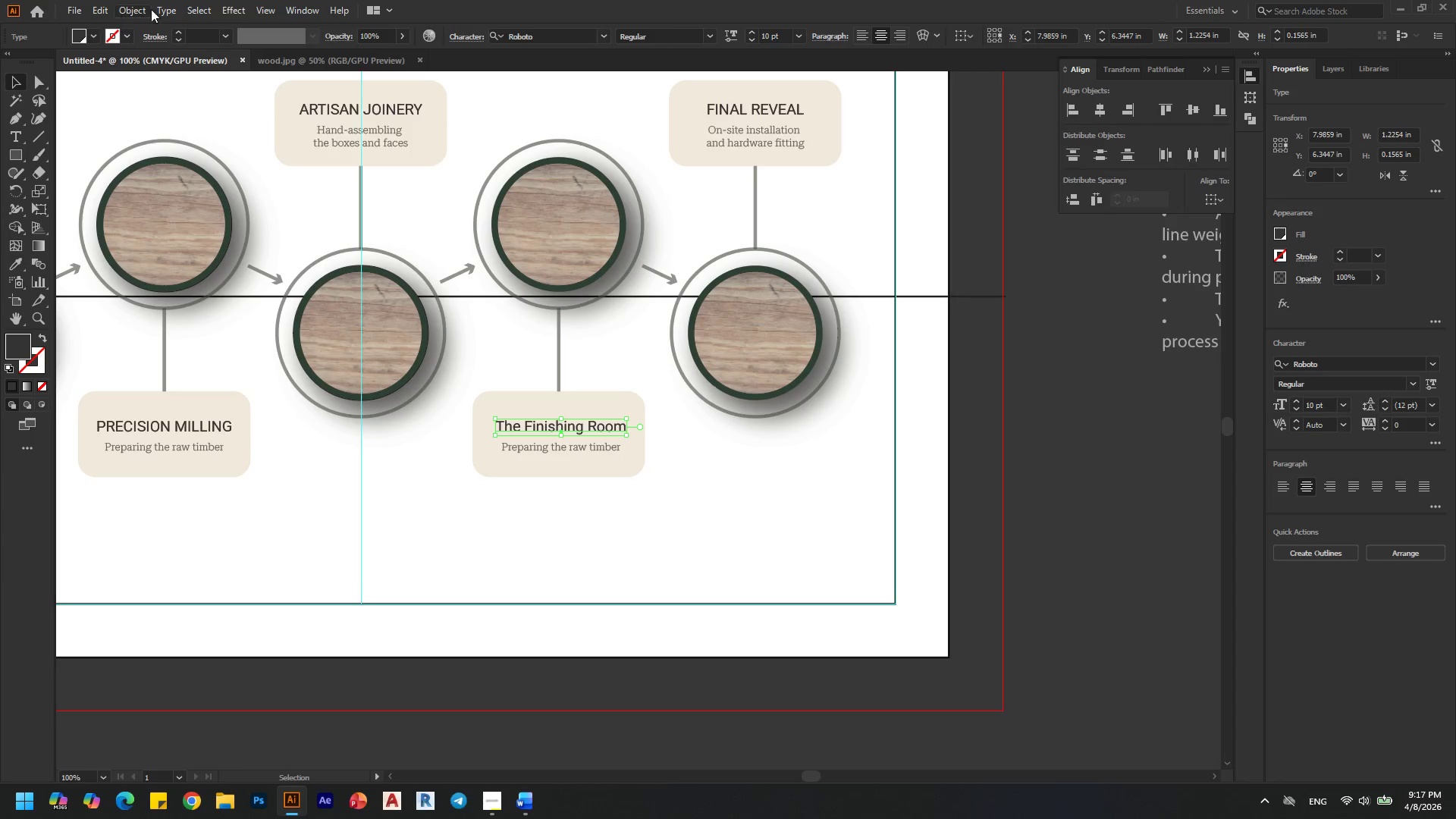 
left_click([157, 8])
 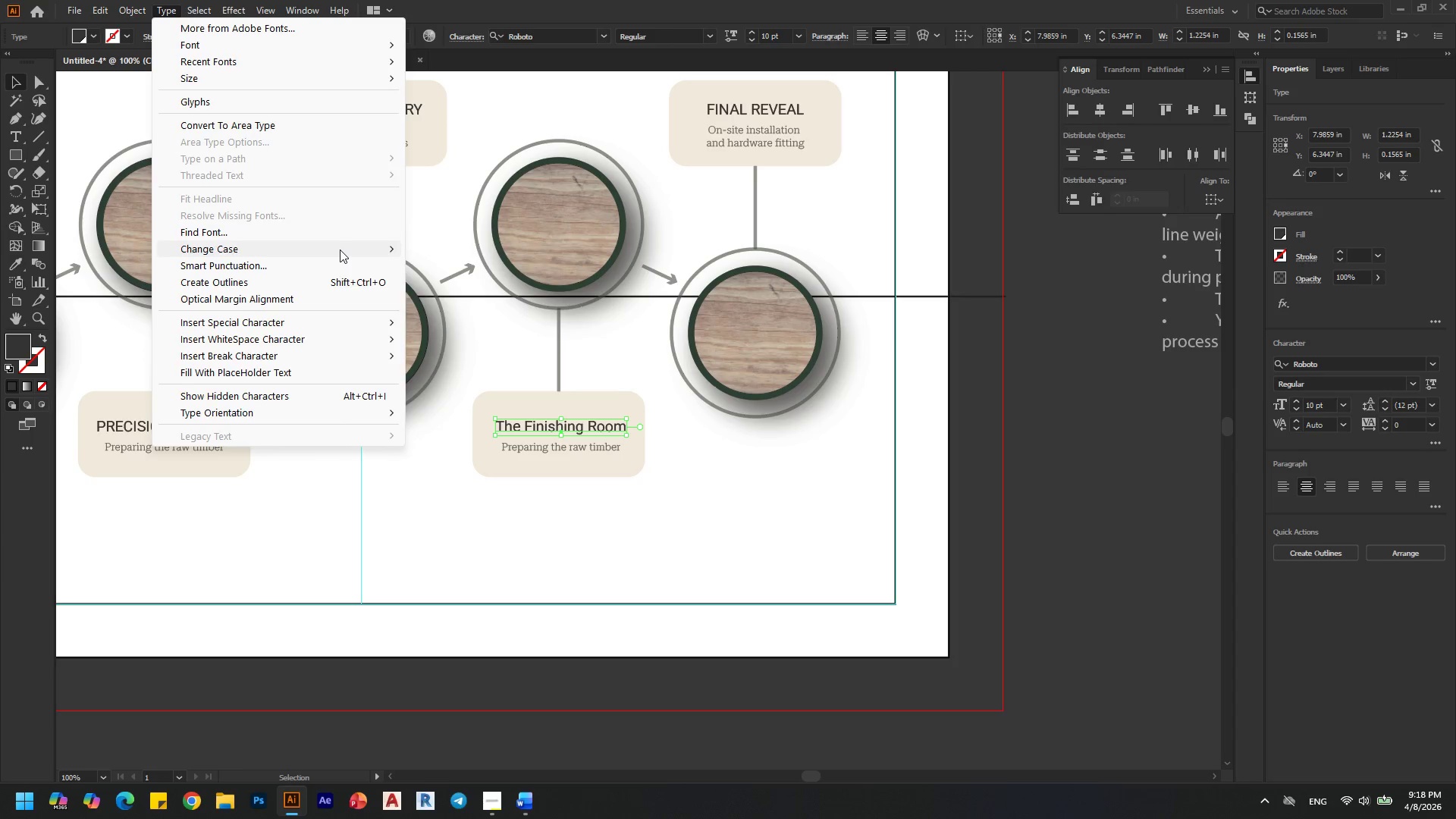 
left_click([458, 246])
 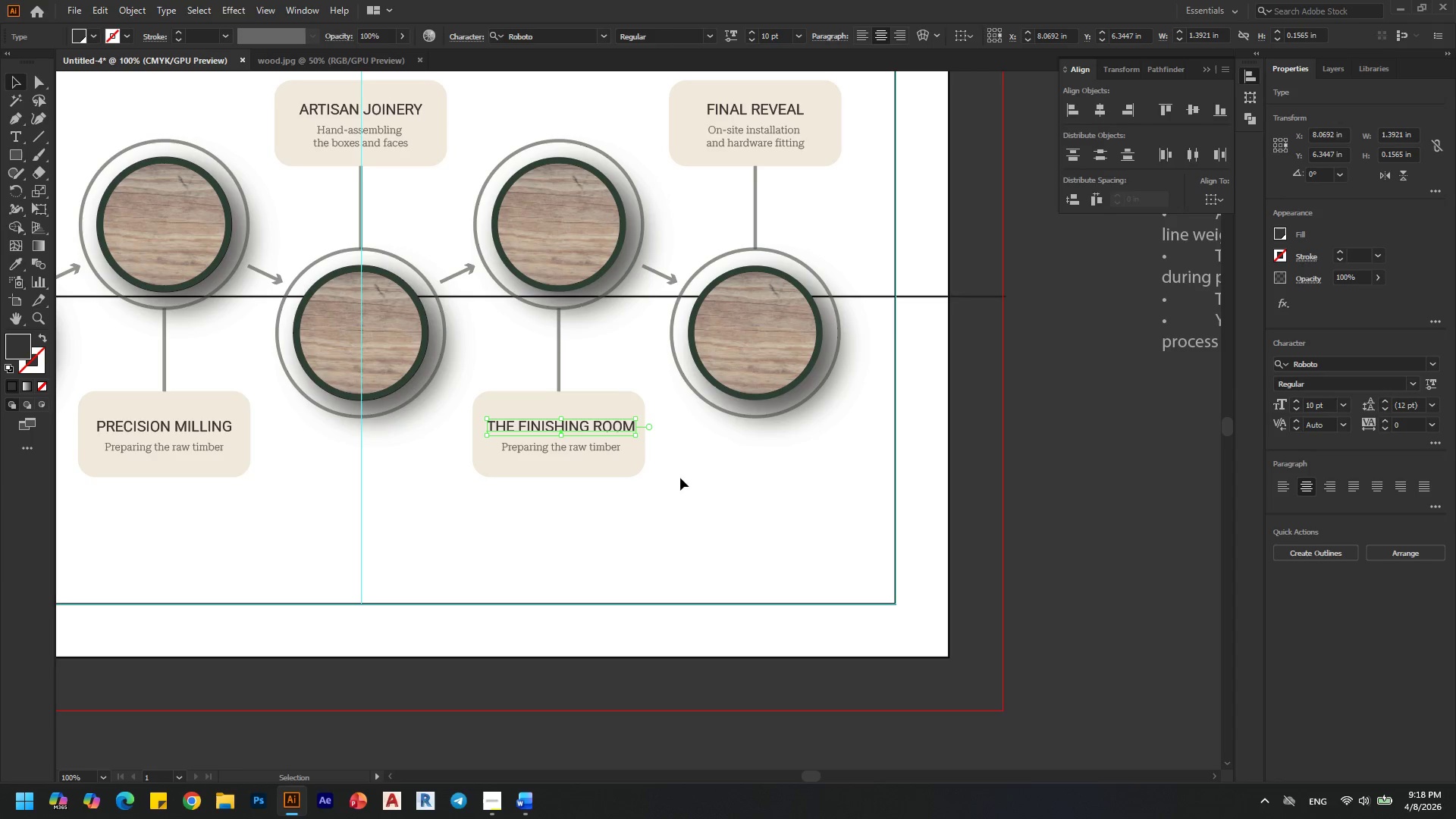 
left_click([655, 518])
 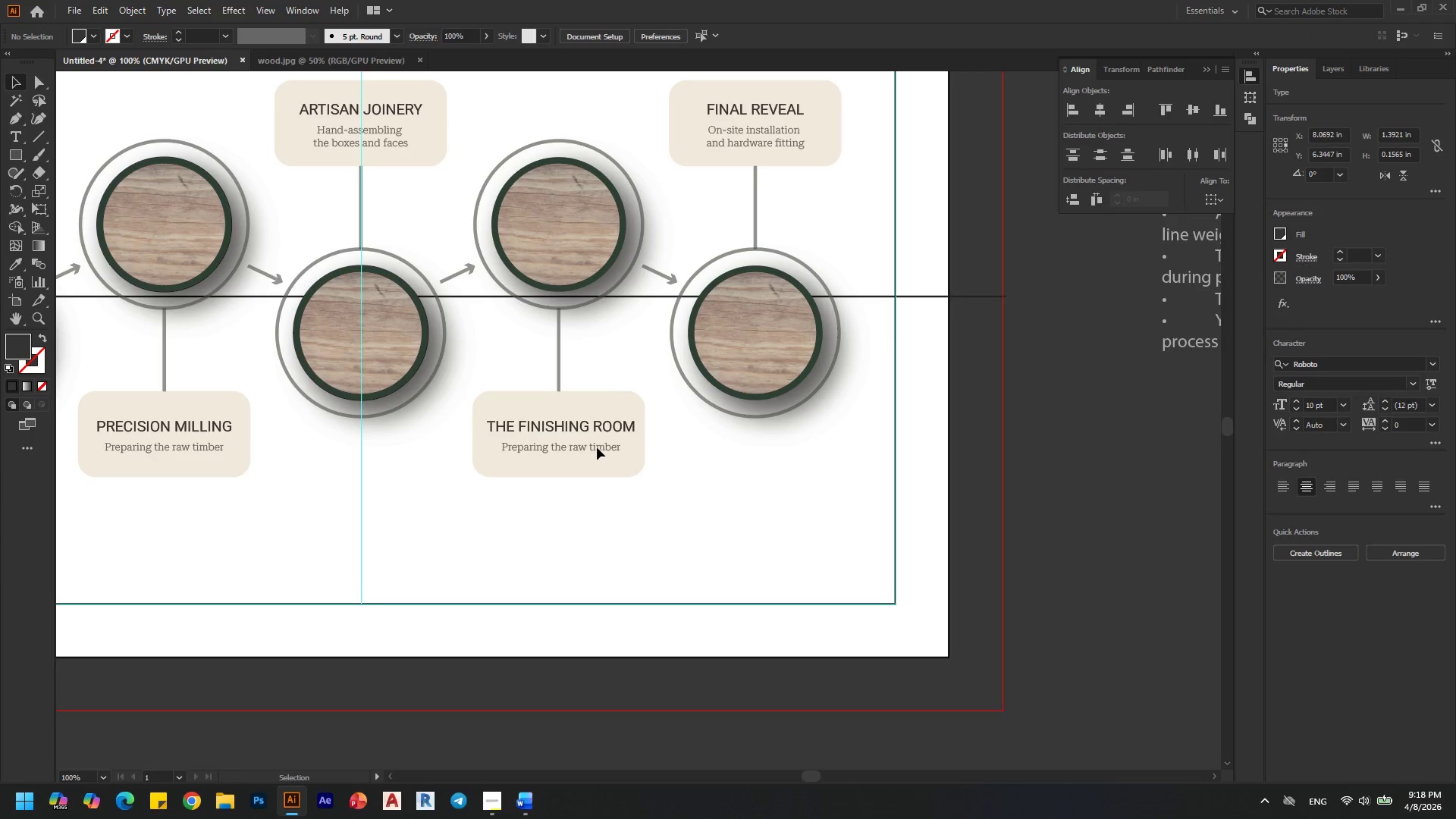 
key(Alt+AltLeft)
 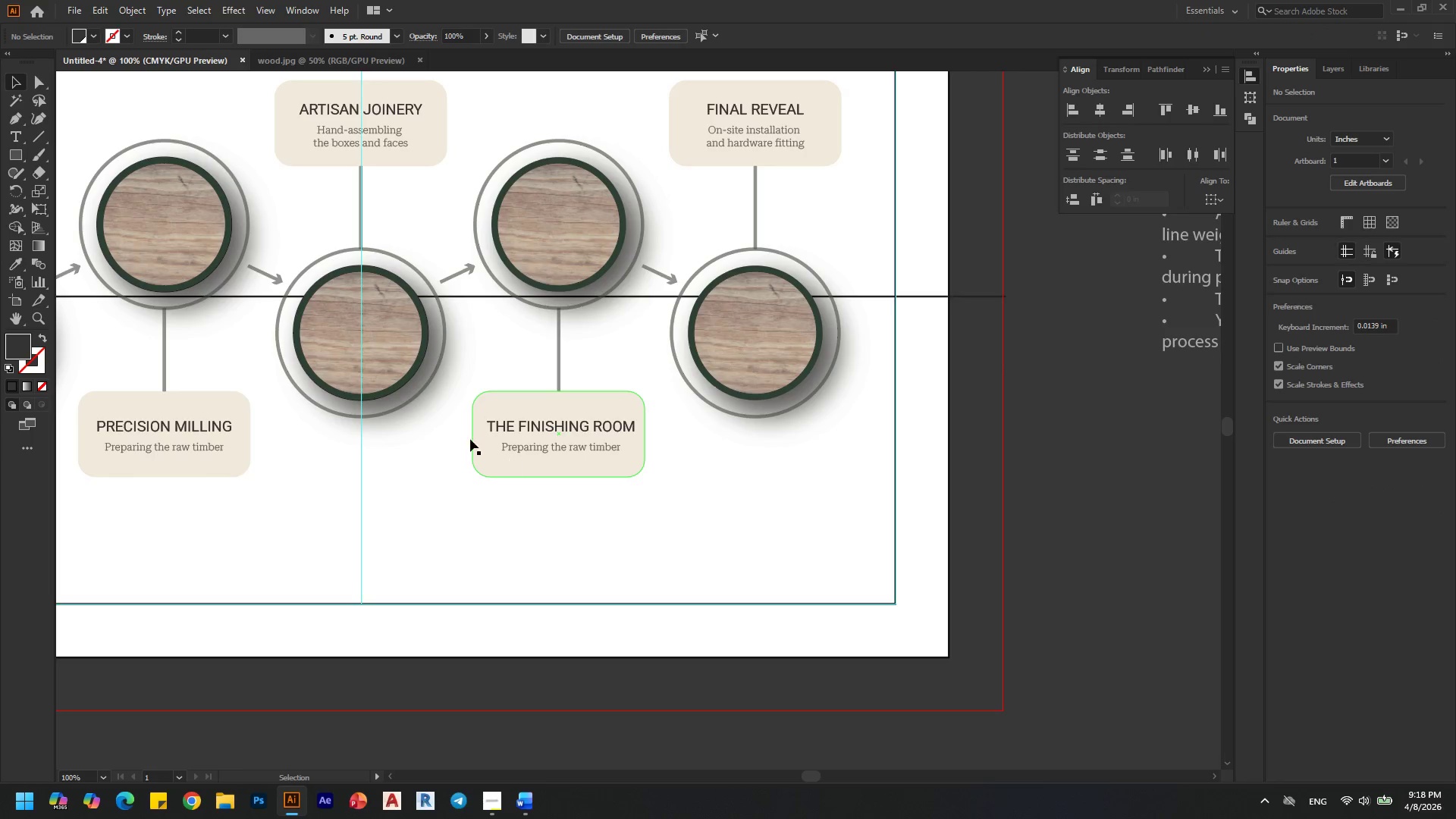 
scroll: coordinate [469, 439], scroll_direction: down, amount: 2.0
 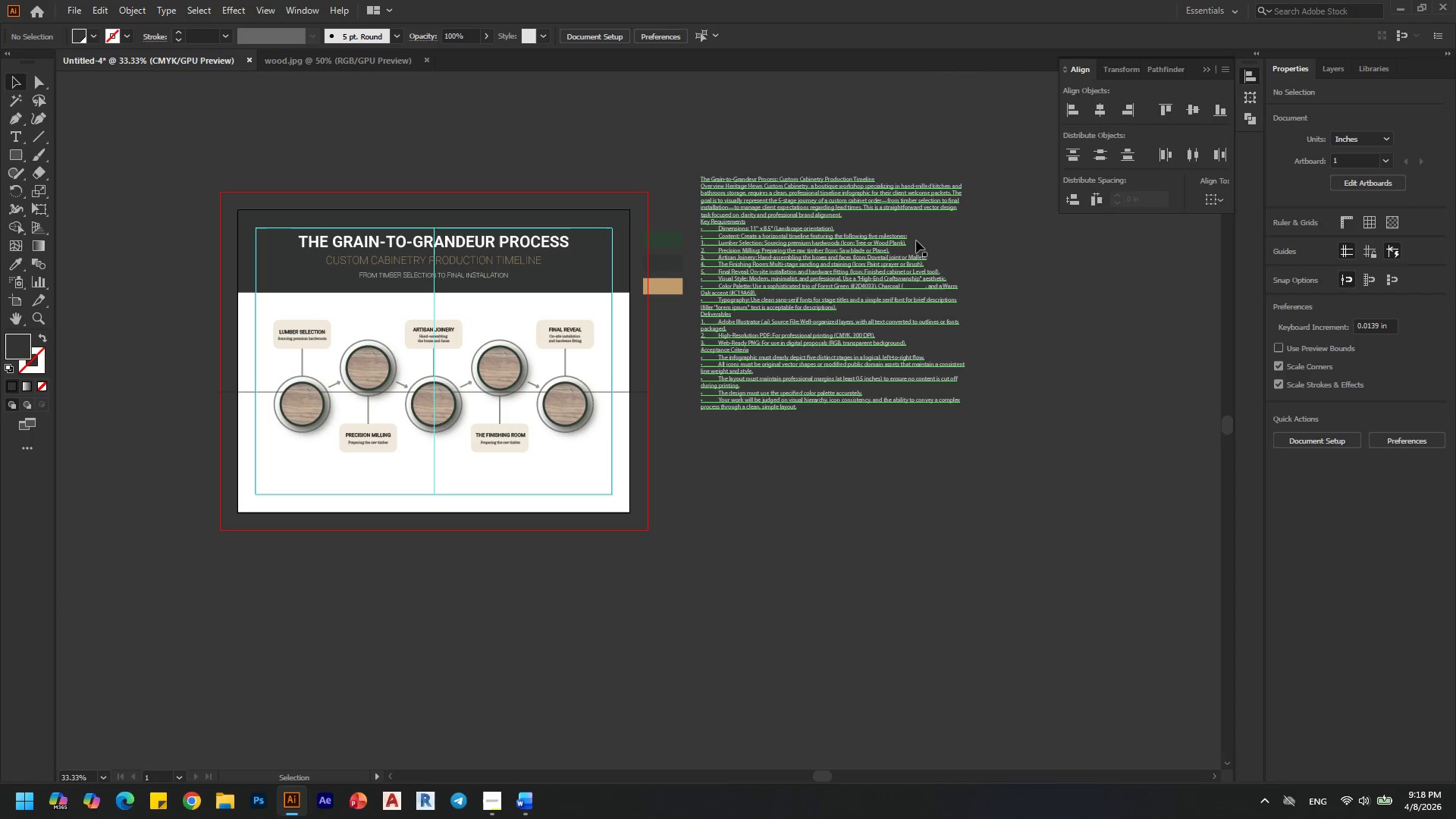 
hold_key(key=AltLeft, duration=0.8)
scroll: coordinate [798, 255], scroll_direction: up, amount: 3.0
 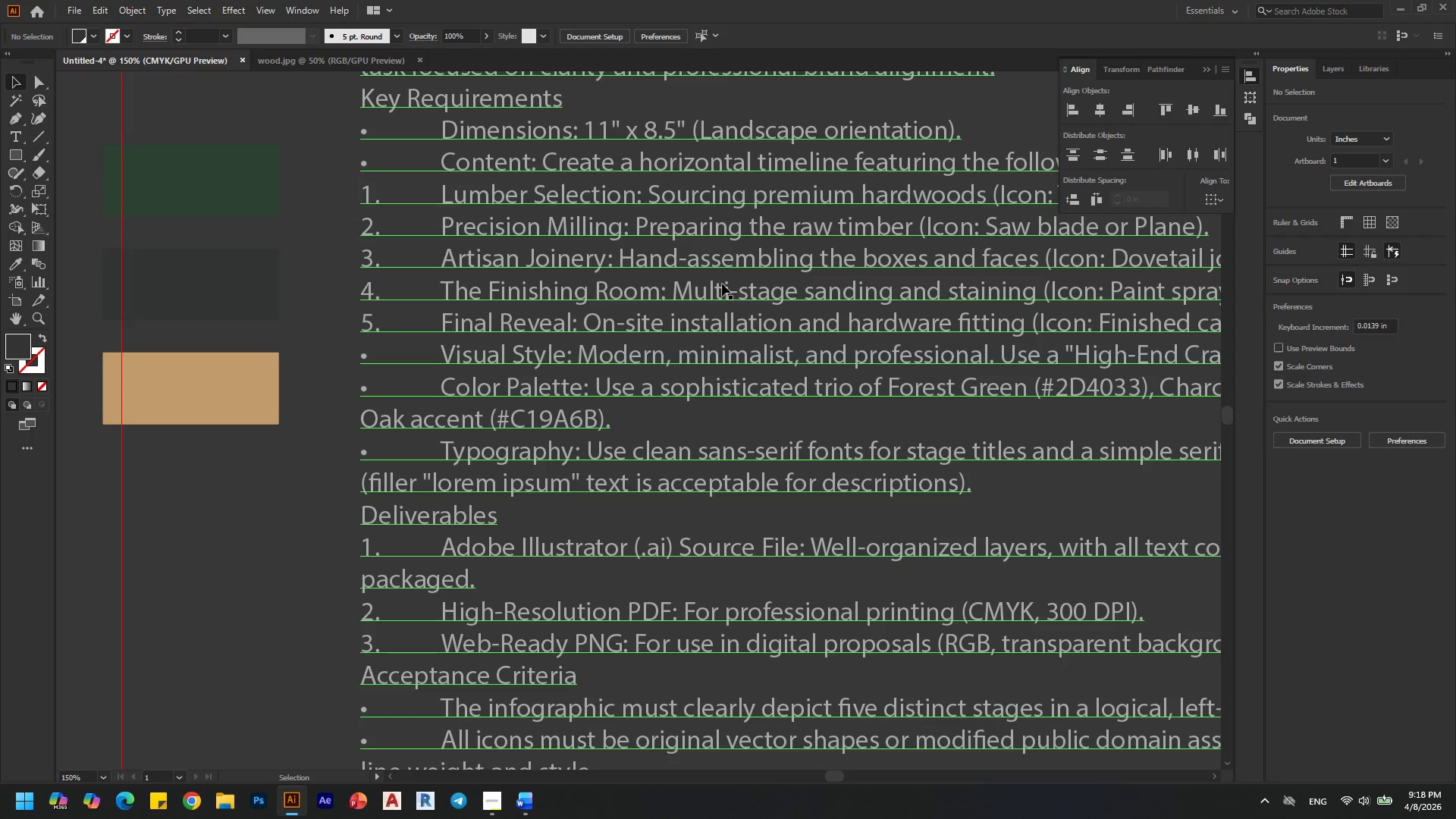 
double_click([719, 288])
 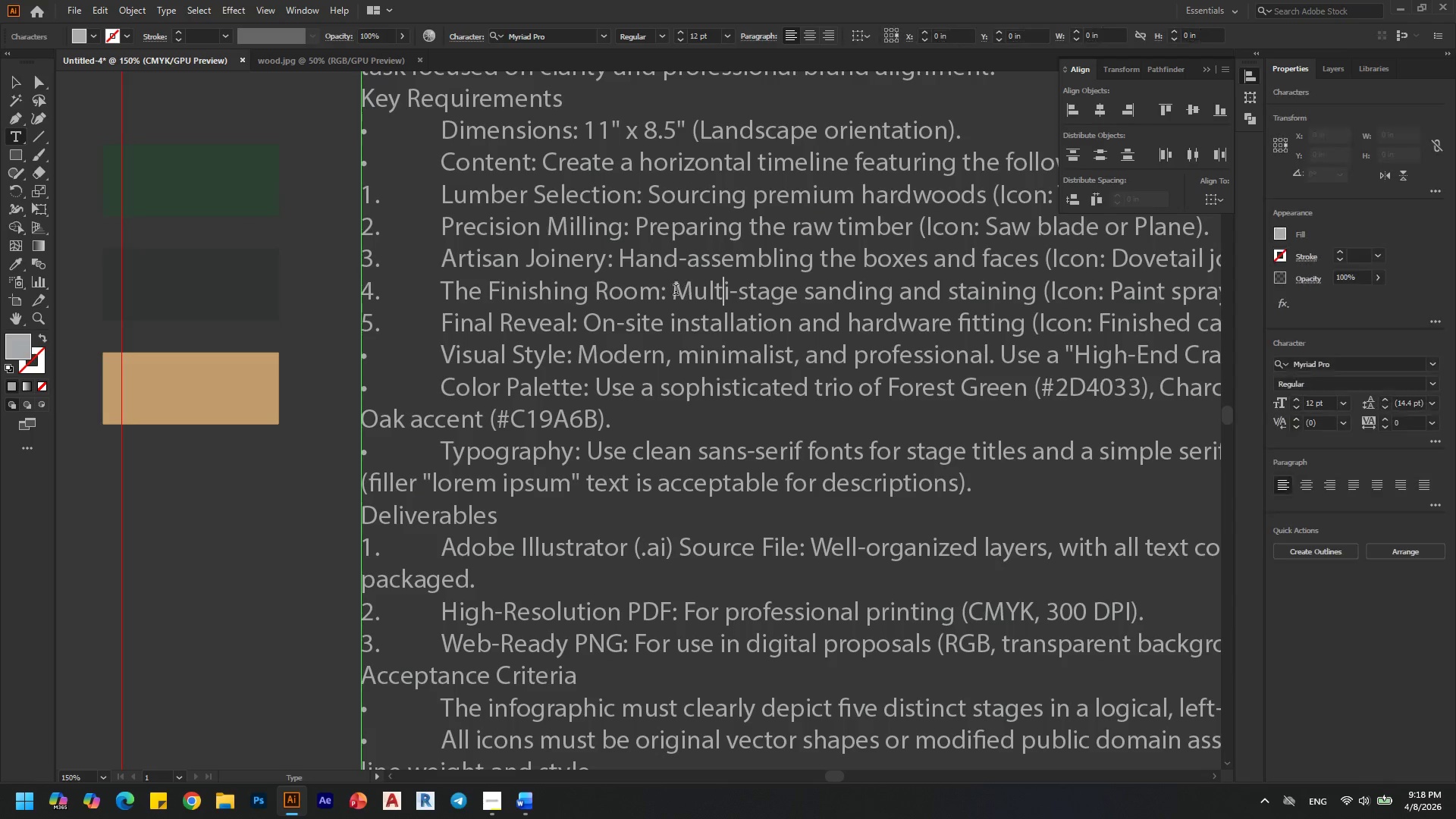 
left_click_drag(start_coordinate=[674, 291], to_coordinate=[1032, 297])
 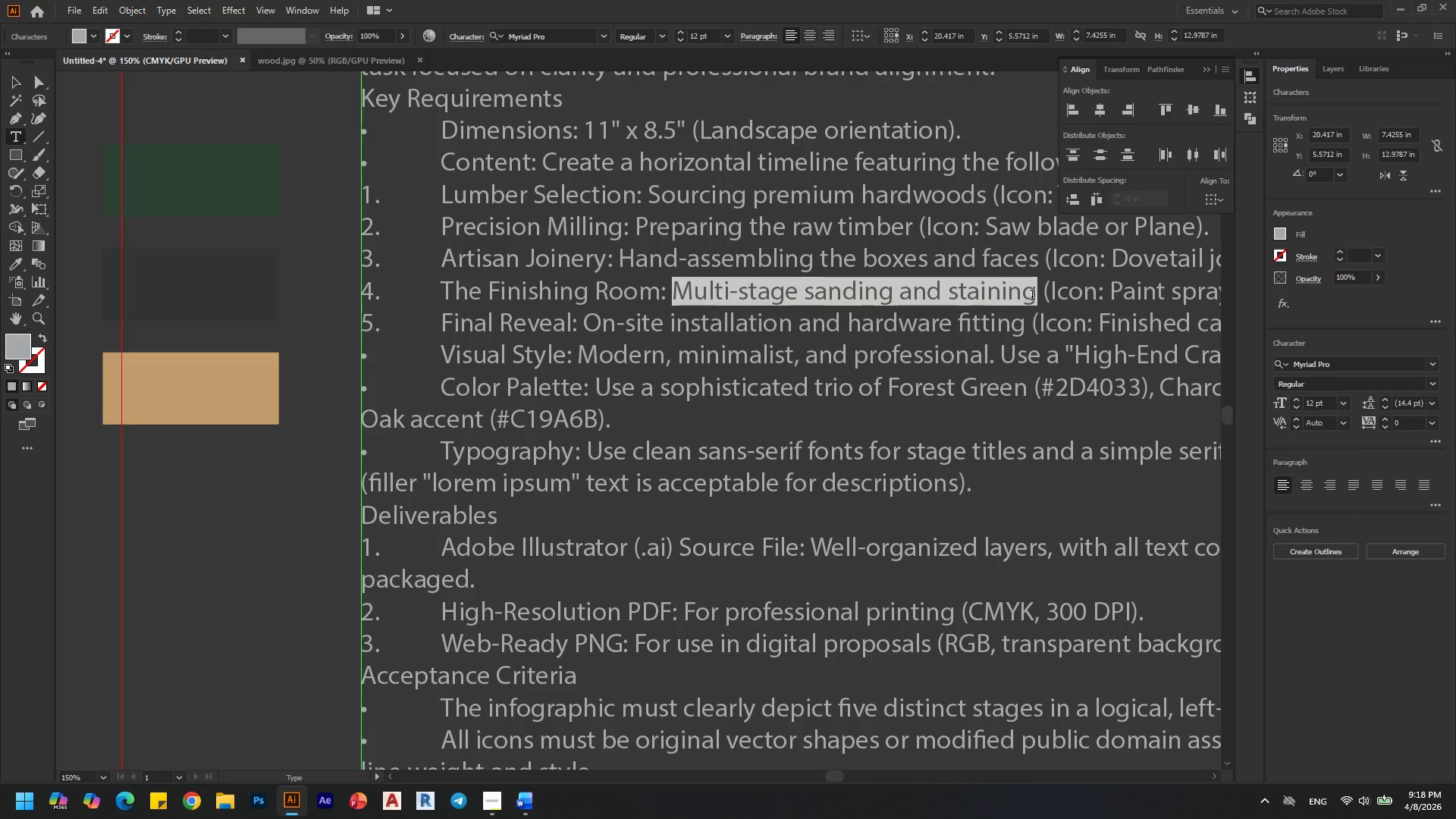 
key(Control+C)
 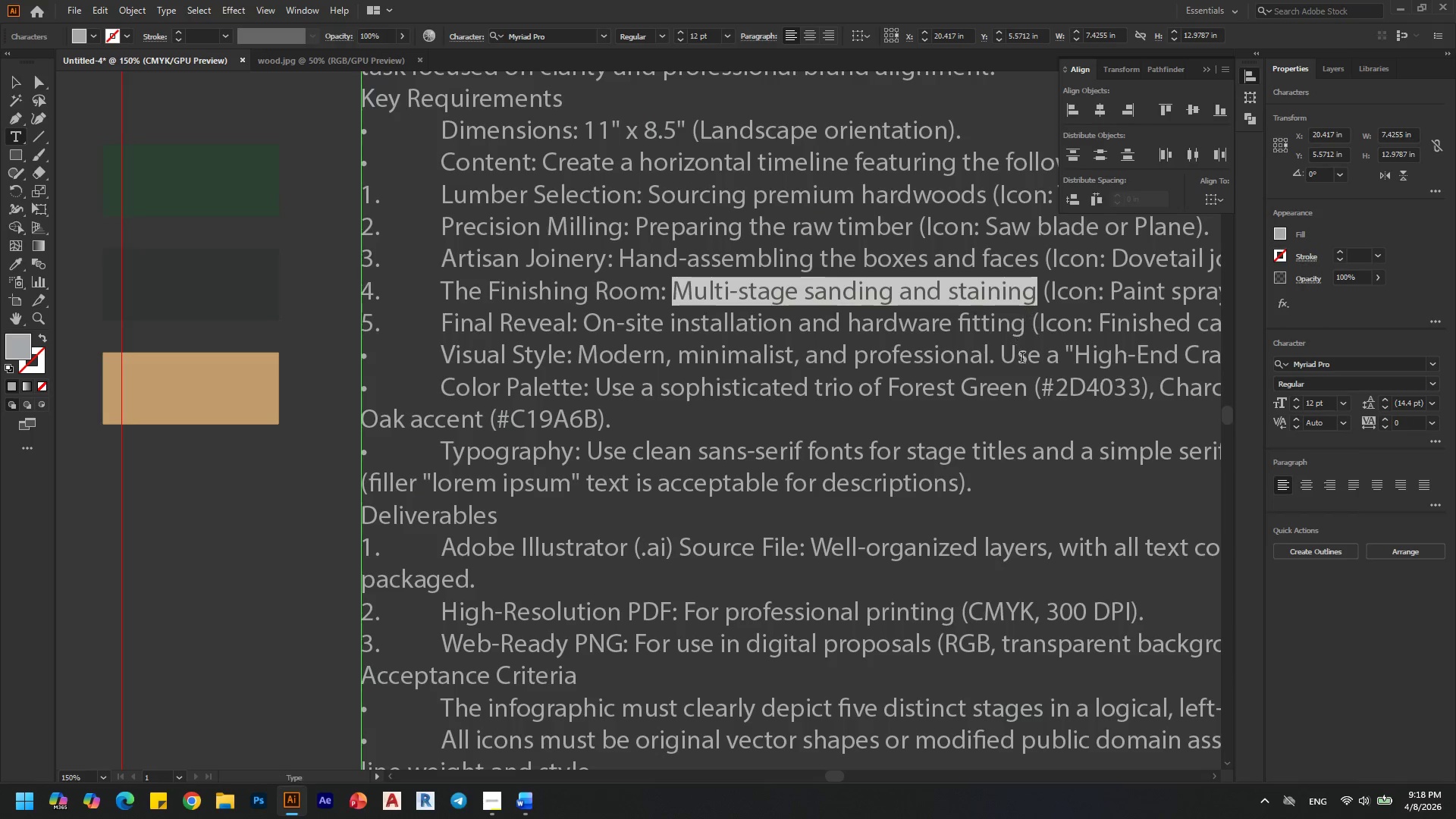 
key(Alt+AltLeft)
 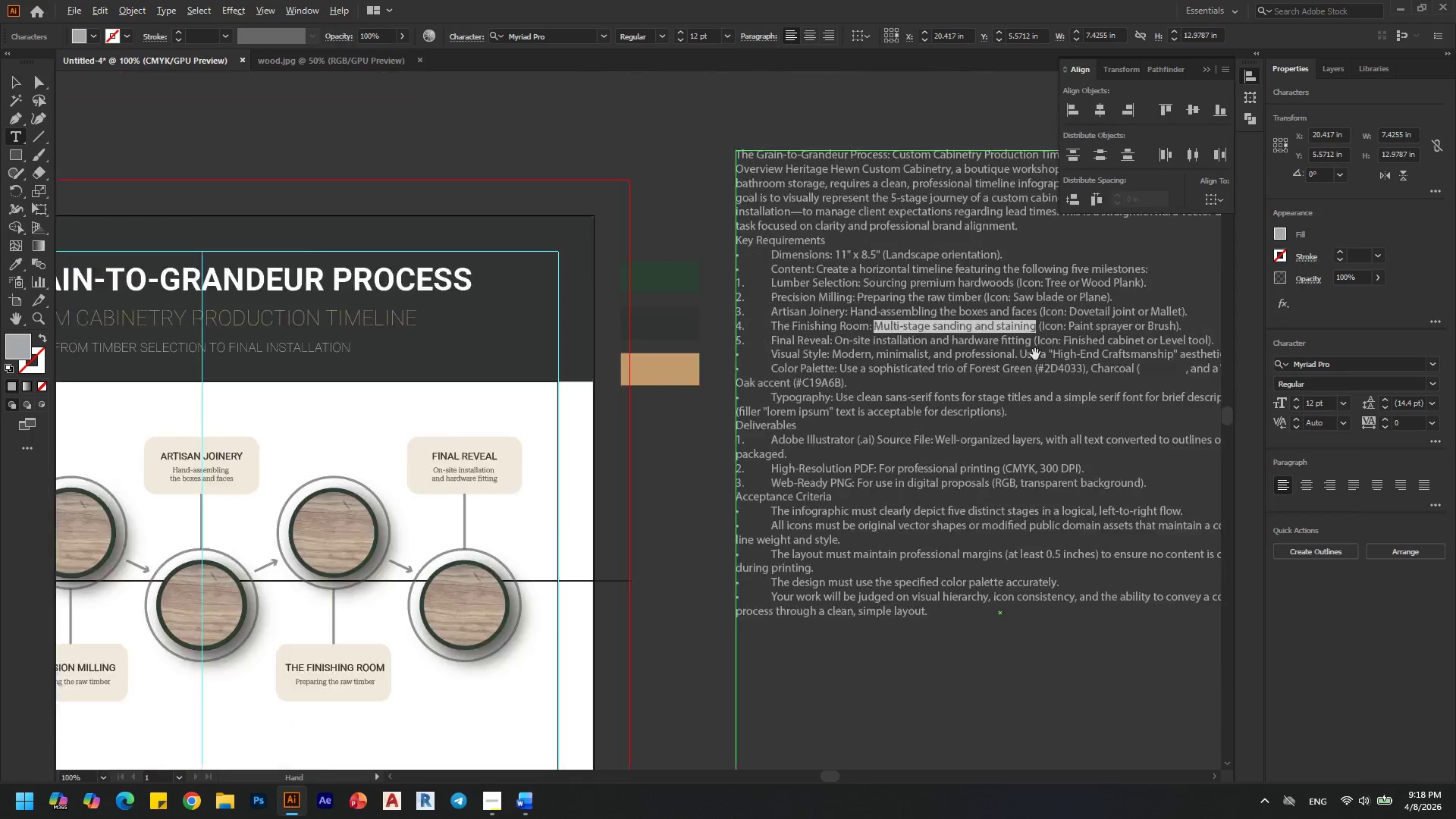 
hold_key(key=AltLeft, duration=0.58)
 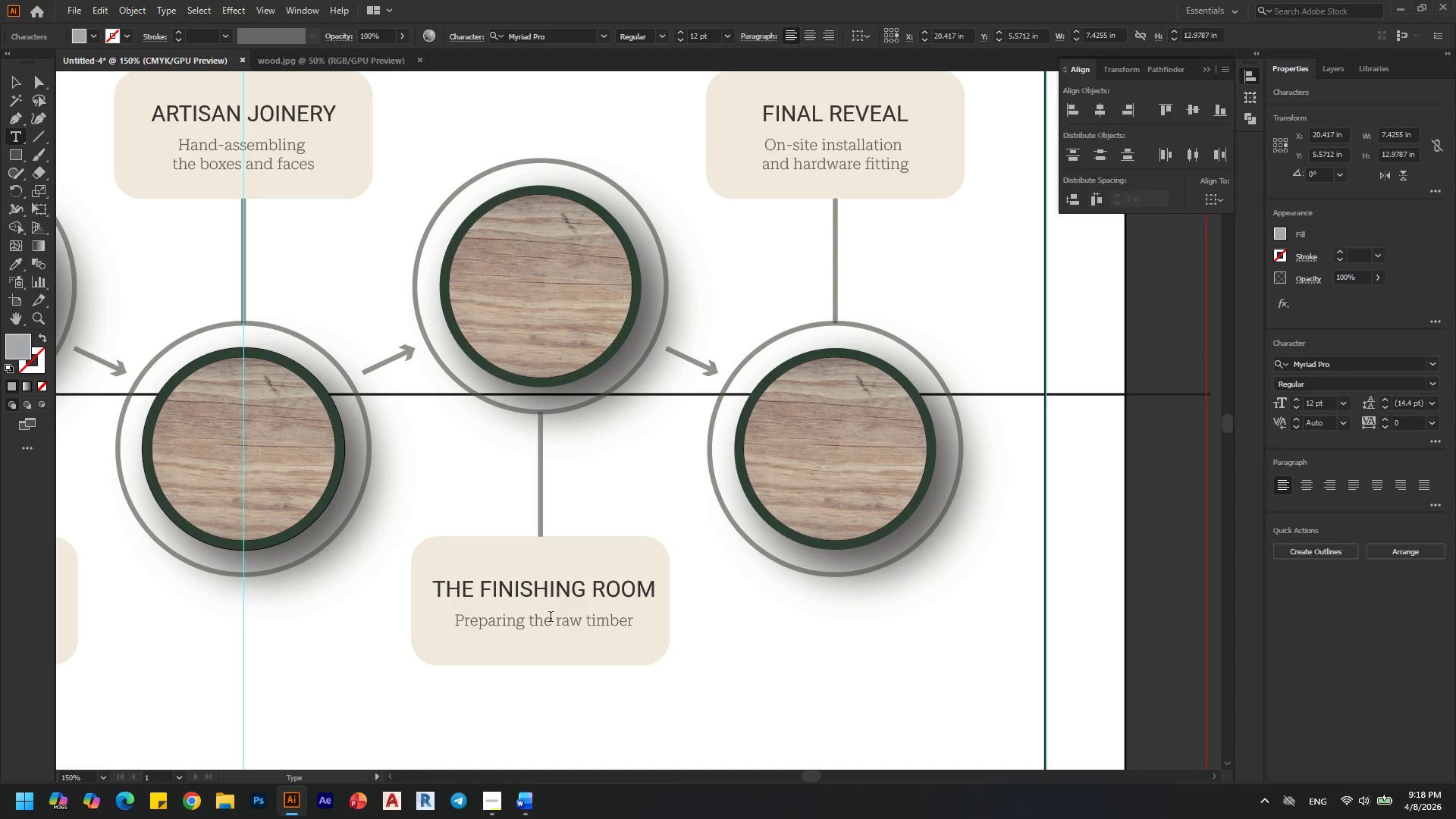 
scroll: coordinate [1035, 354], scroll_direction: down, amount: 3.0
 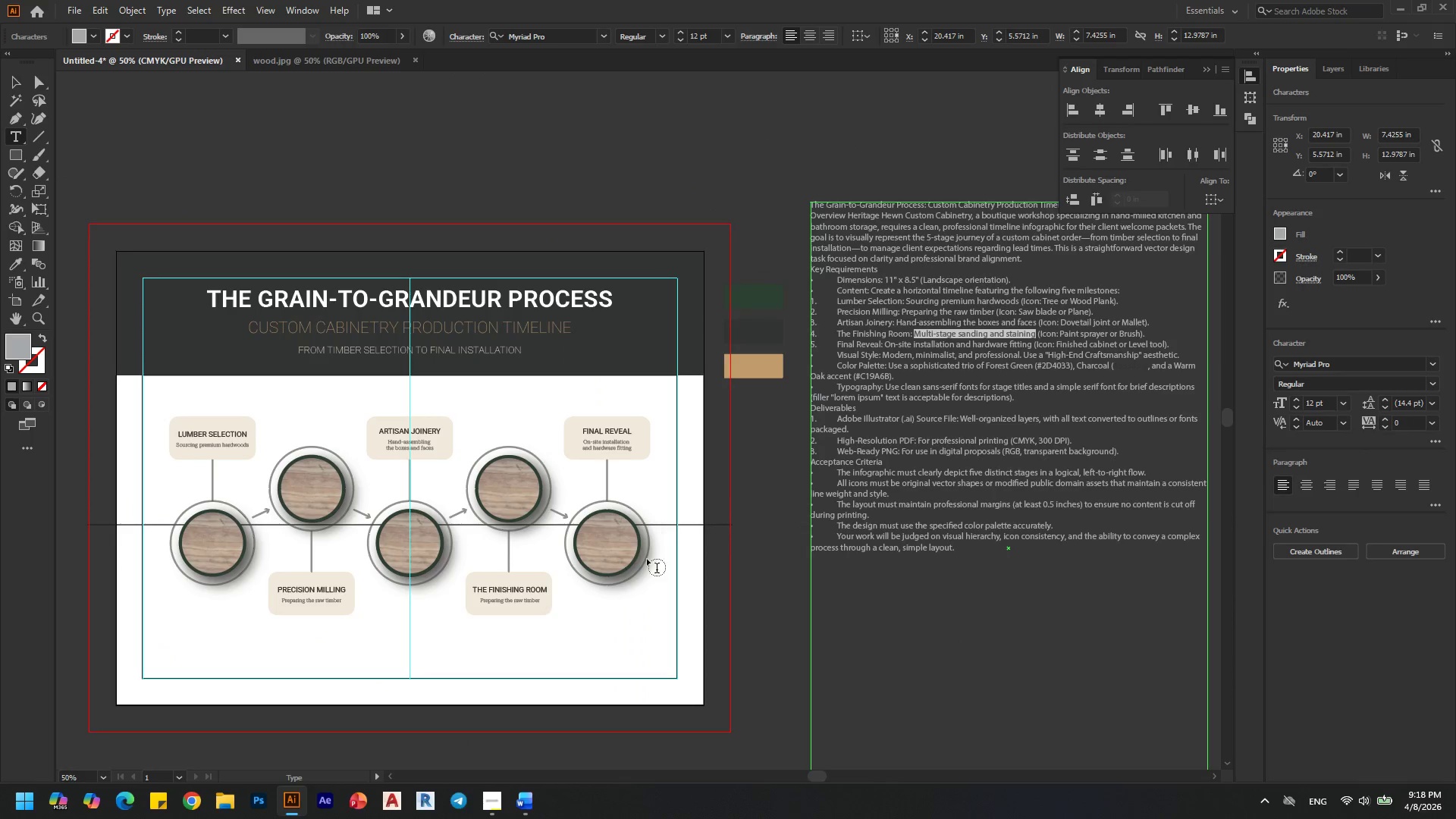 
scroll: coordinate [555, 634], scroll_direction: up, amount: 5.0
 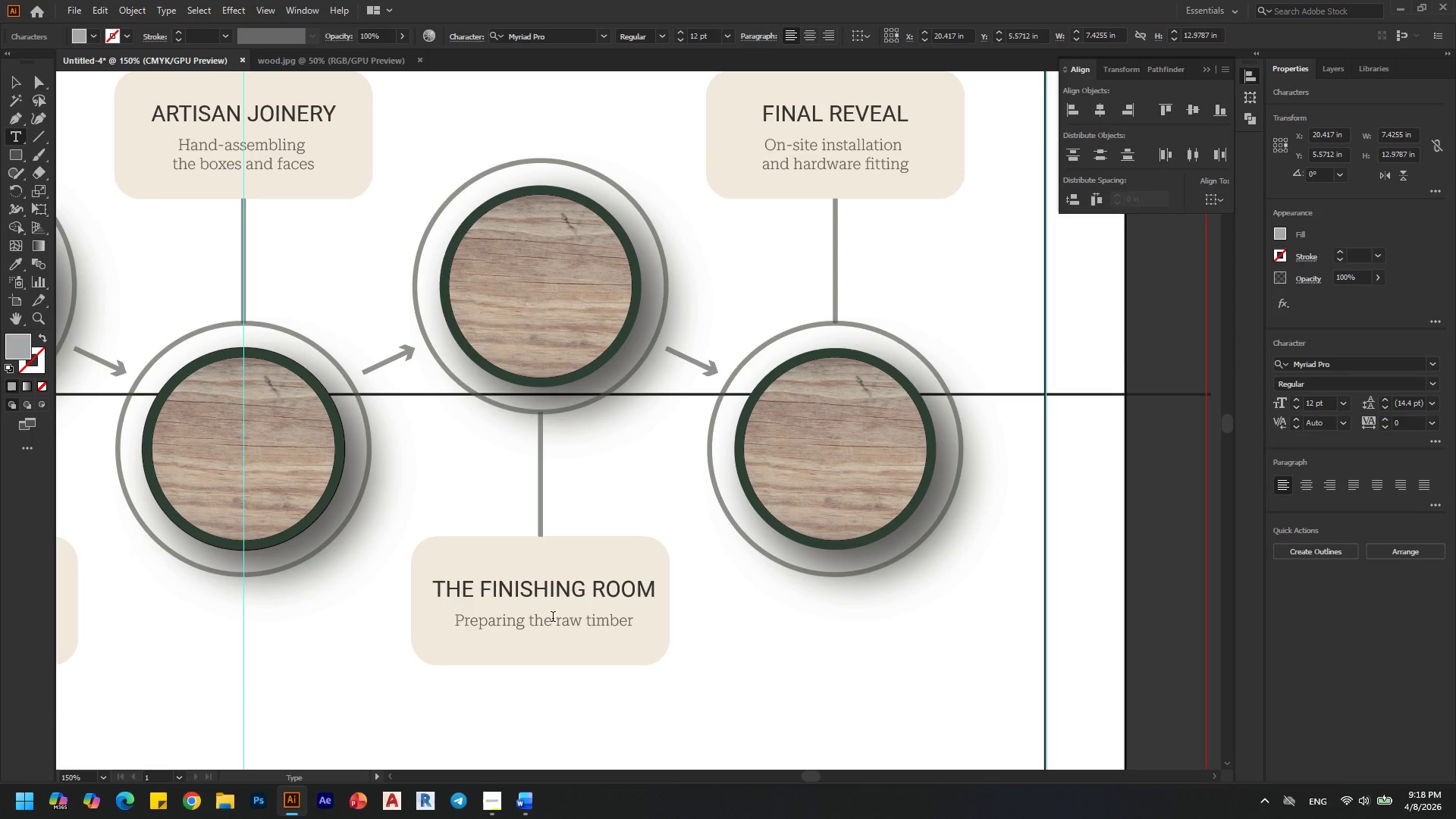 
left_click([553, 618])
 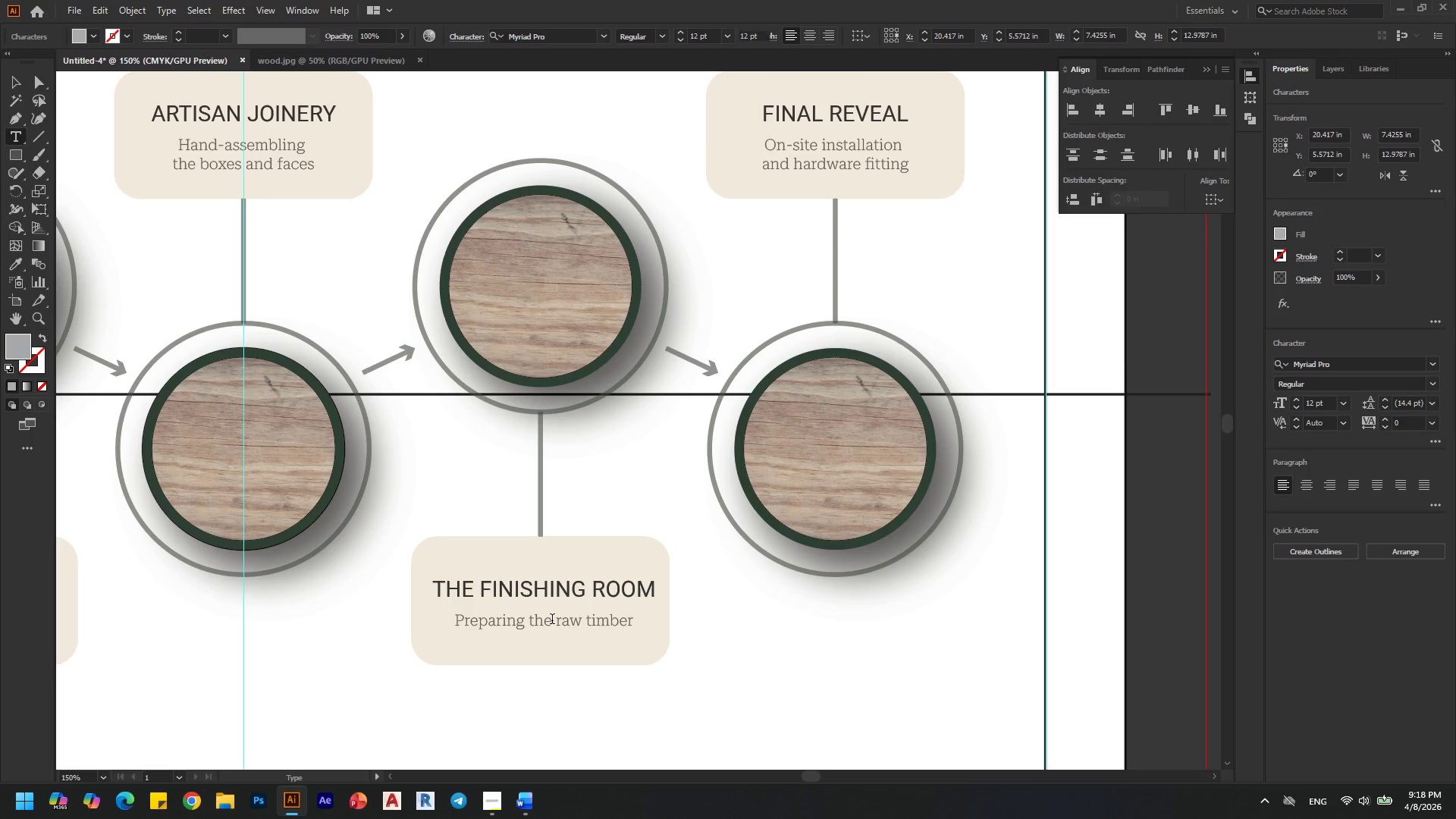 
key(Control+A)
 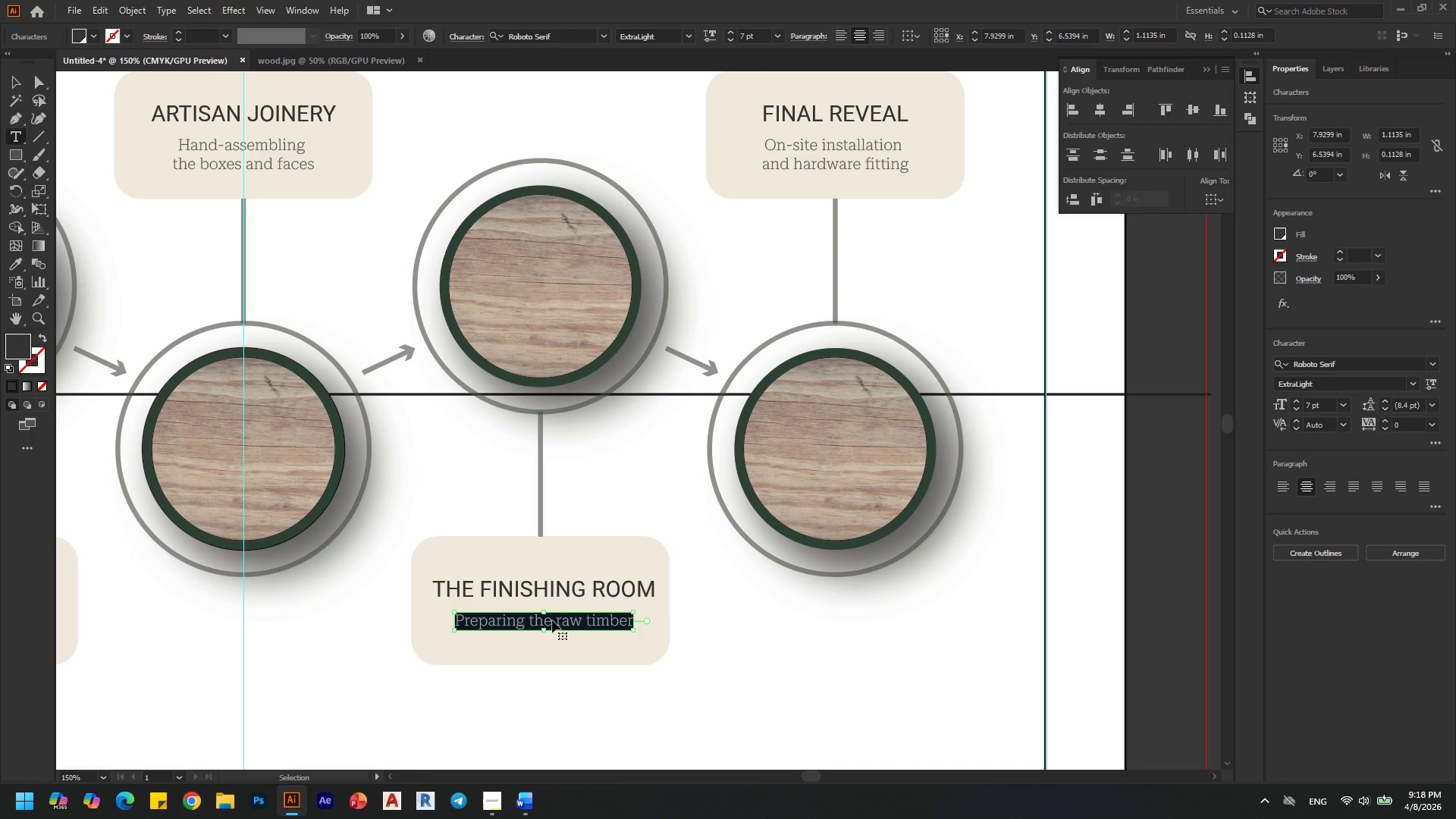 
key(Control+V)
 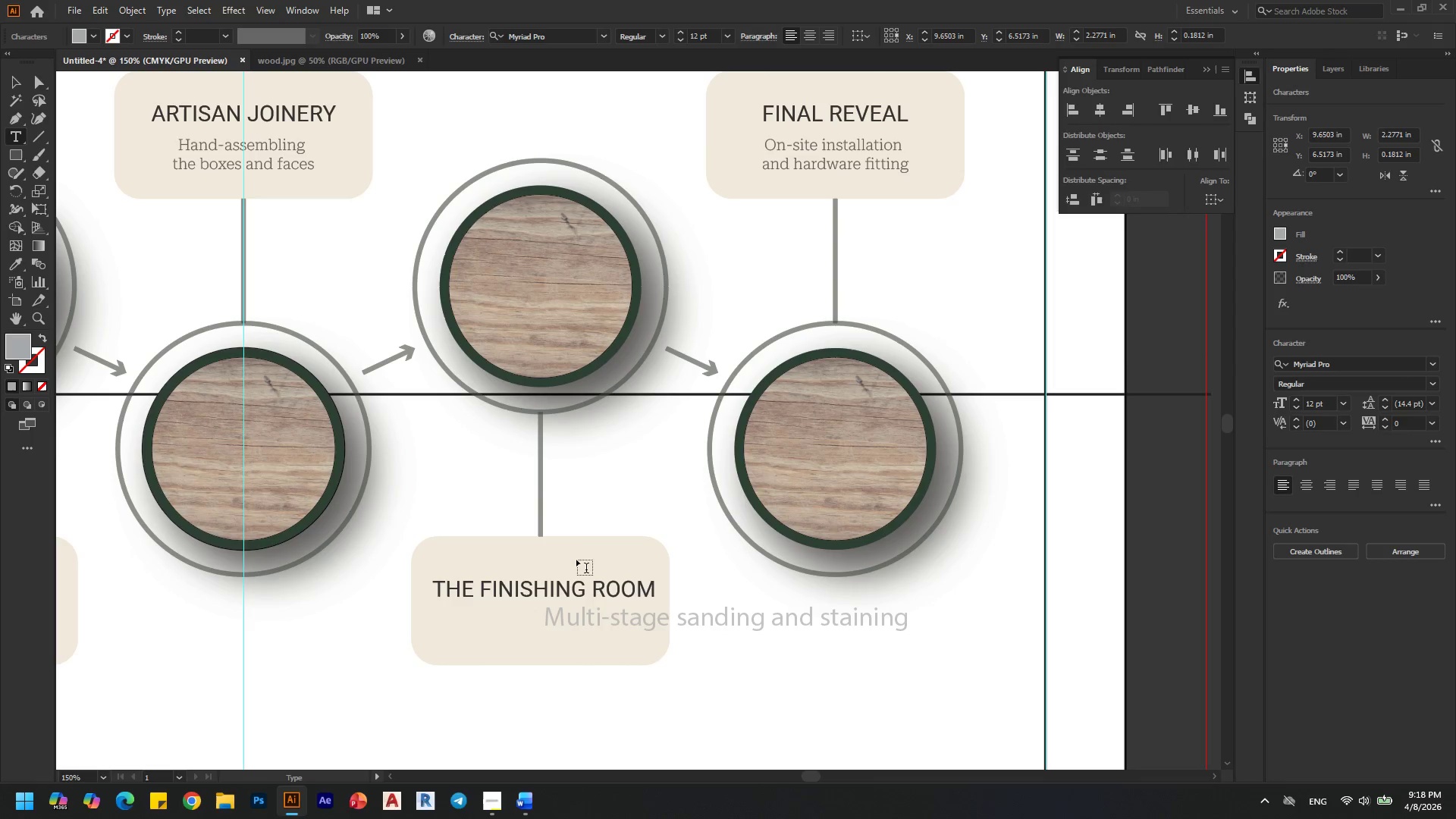 
key(Alt+AltLeft)
 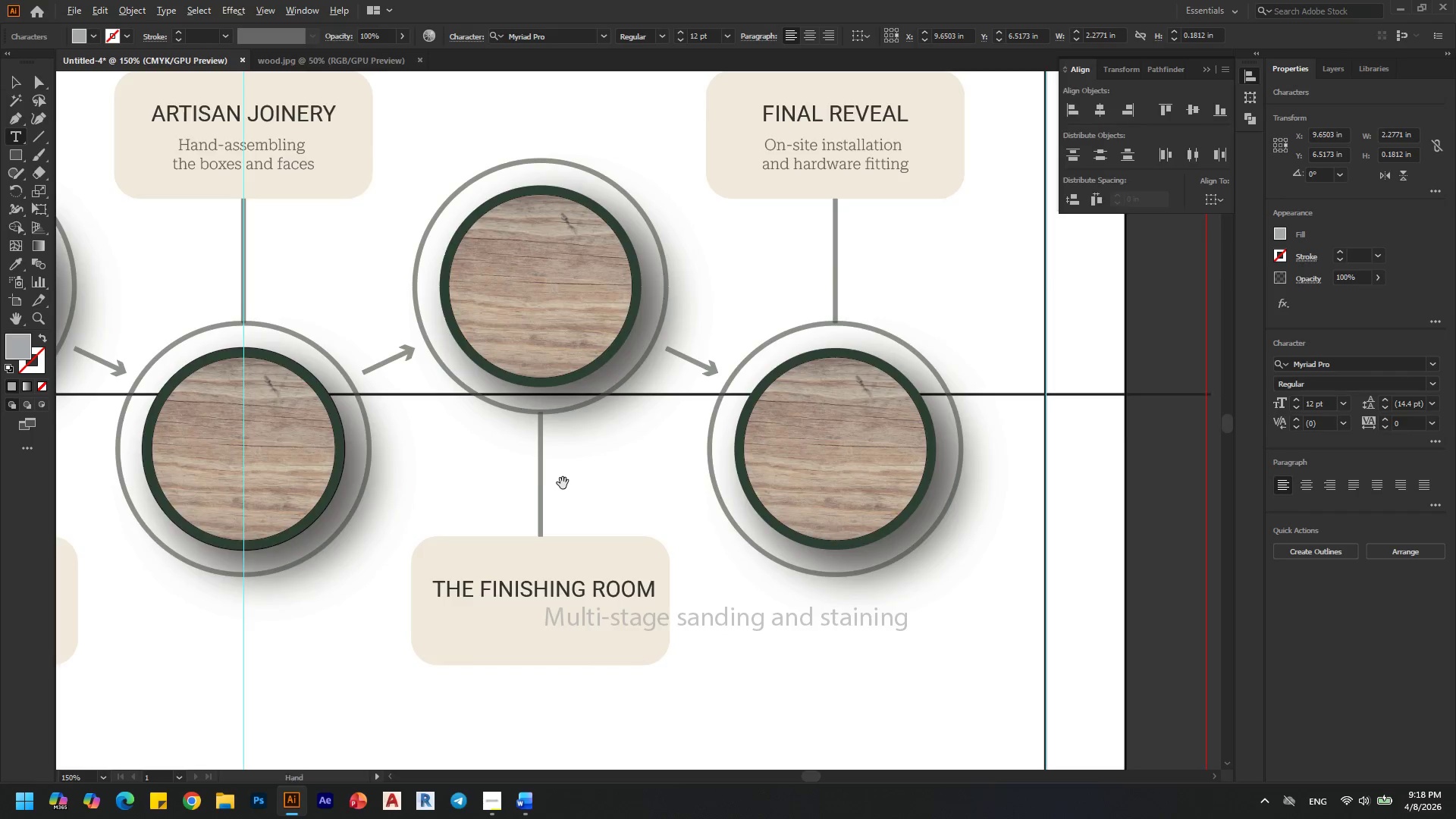 
scroll: coordinate [563, 483], scroll_direction: down, amount: 1.0
 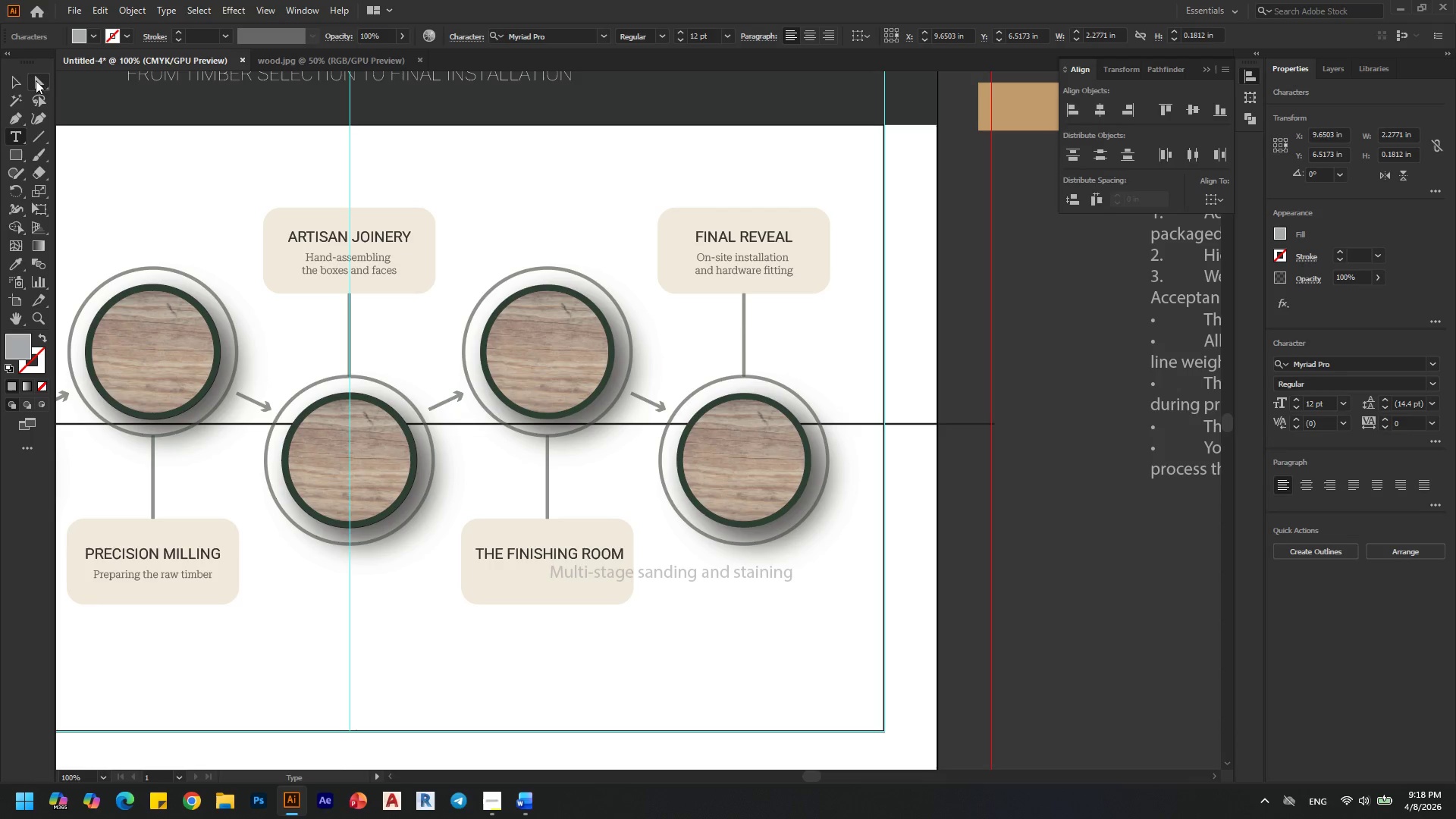 
left_click([19, 83])
 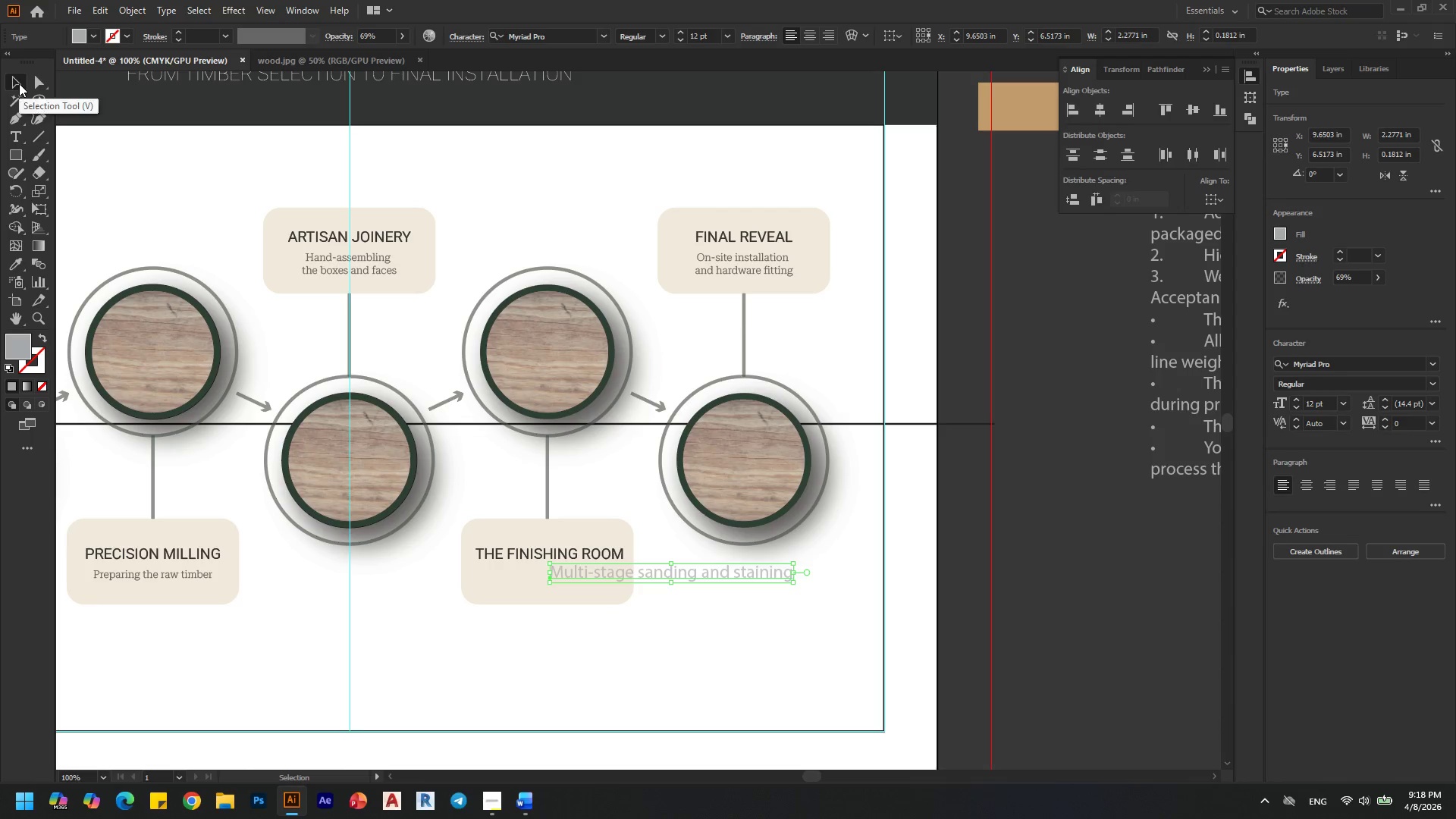 
key(I)
 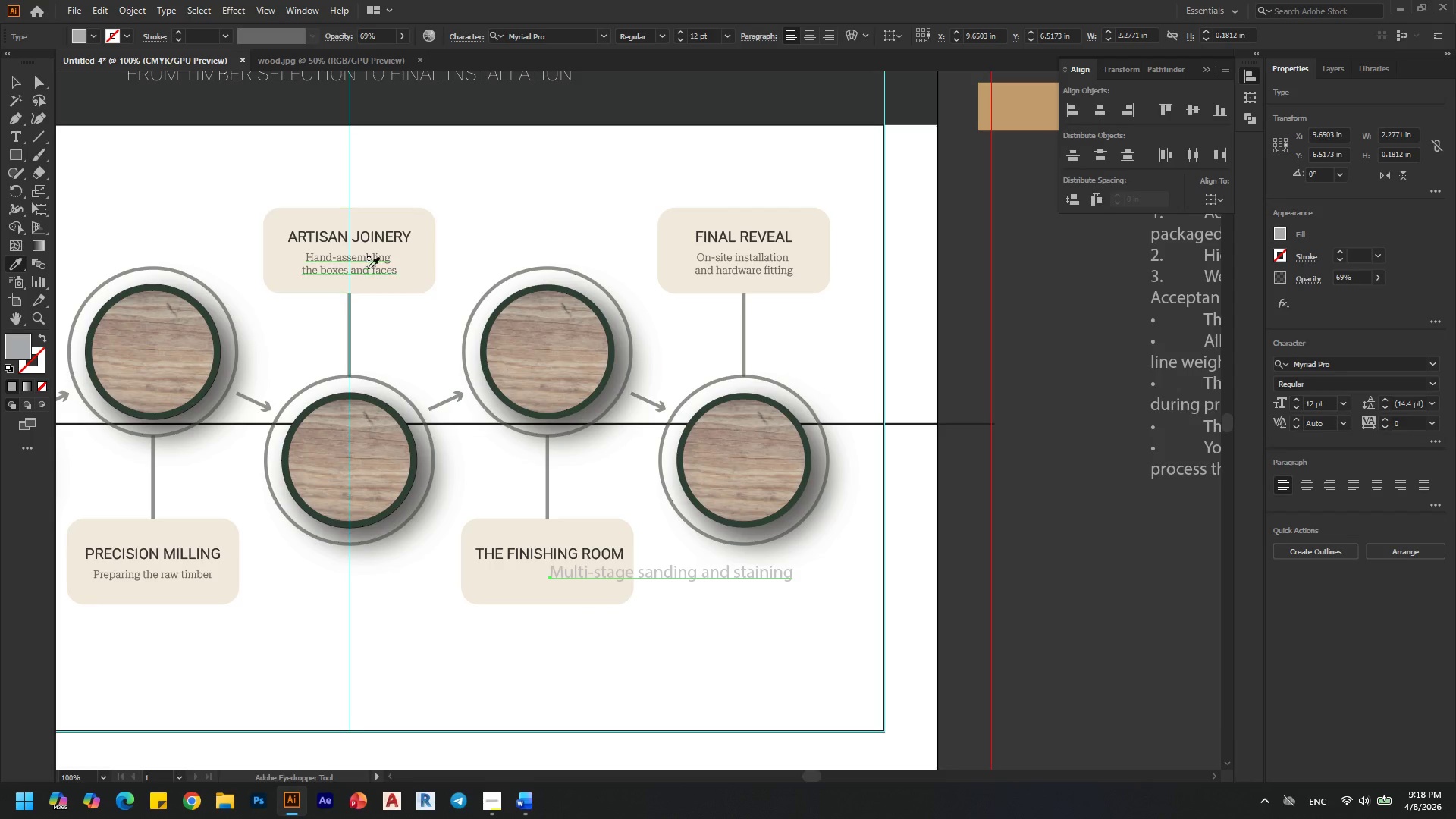 
left_click([372, 268])
 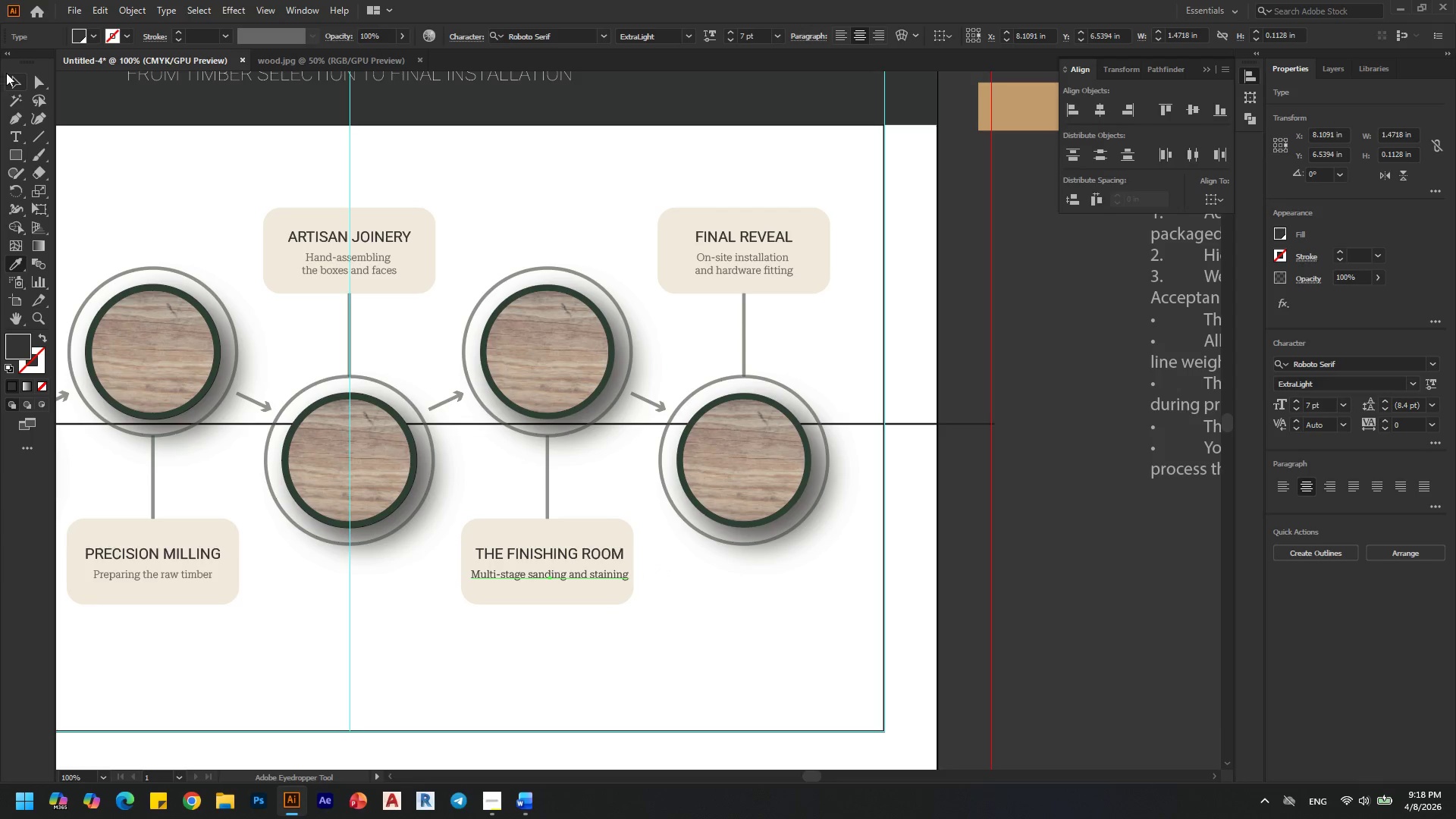 
left_click([11, 80])
 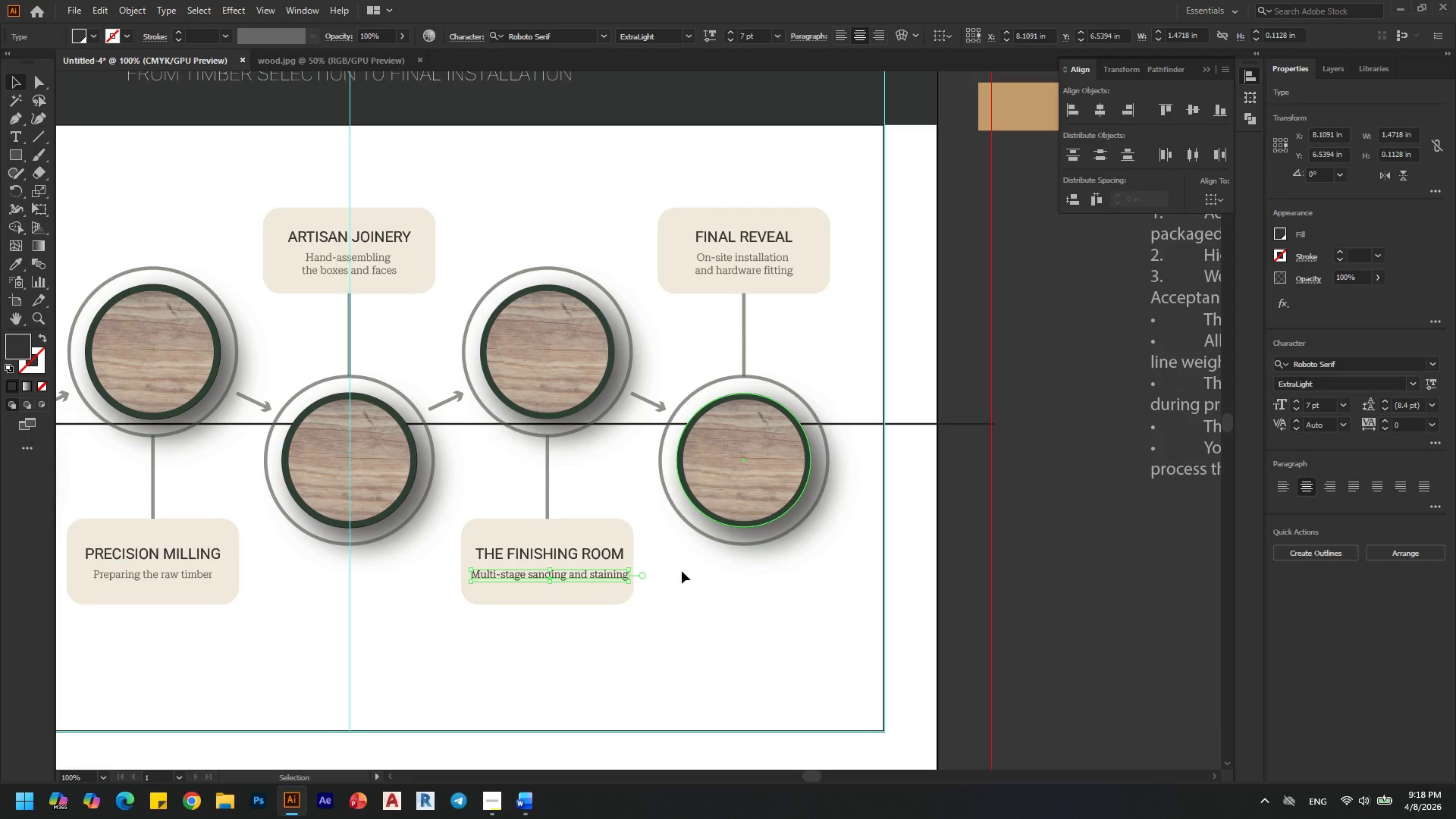 
hold_key(key=AltLeft, duration=0.31)
scroll: coordinate [556, 577], scroll_direction: up, amount: 1.0
 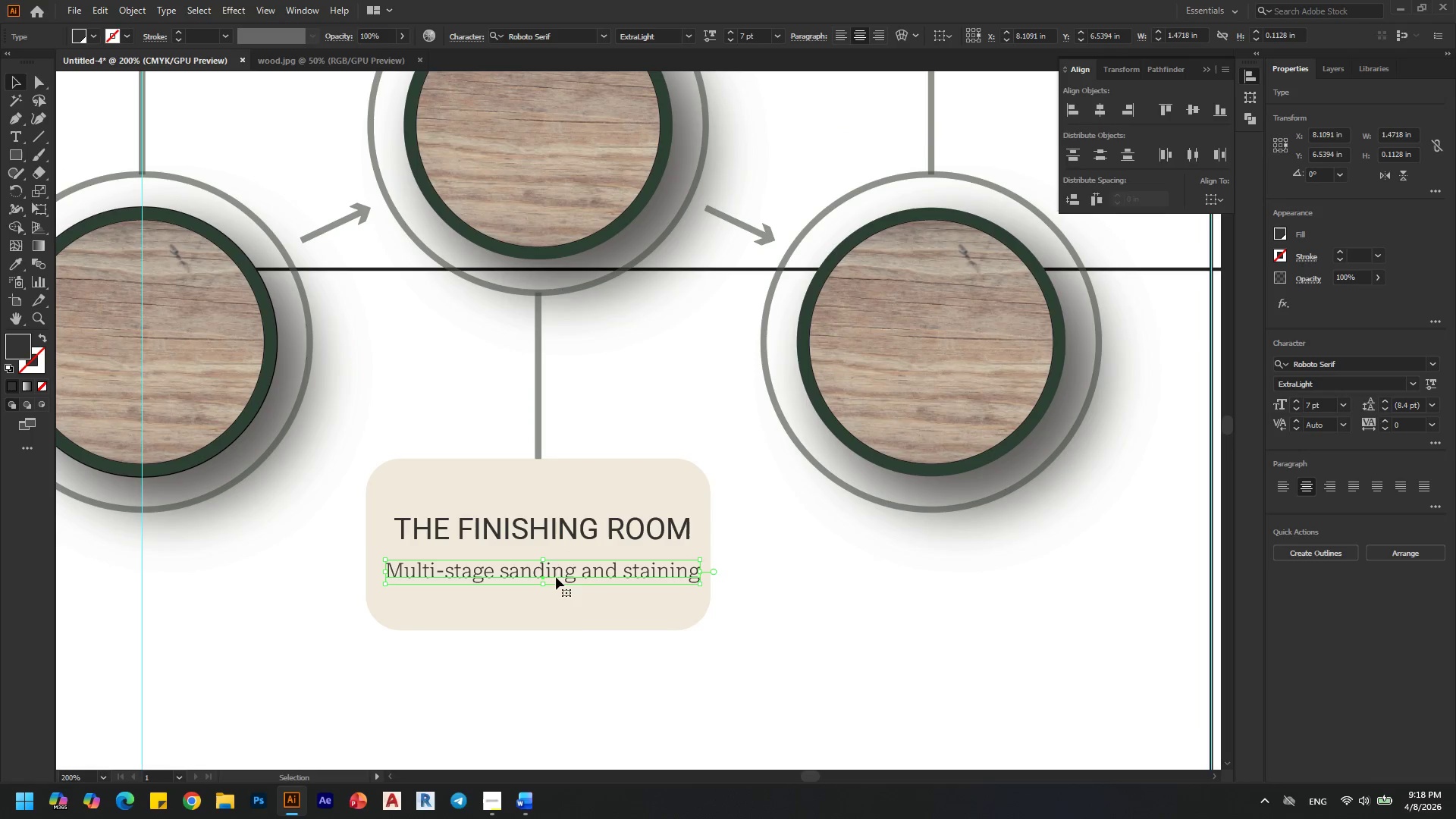 
key(Alt+AltLeft)
 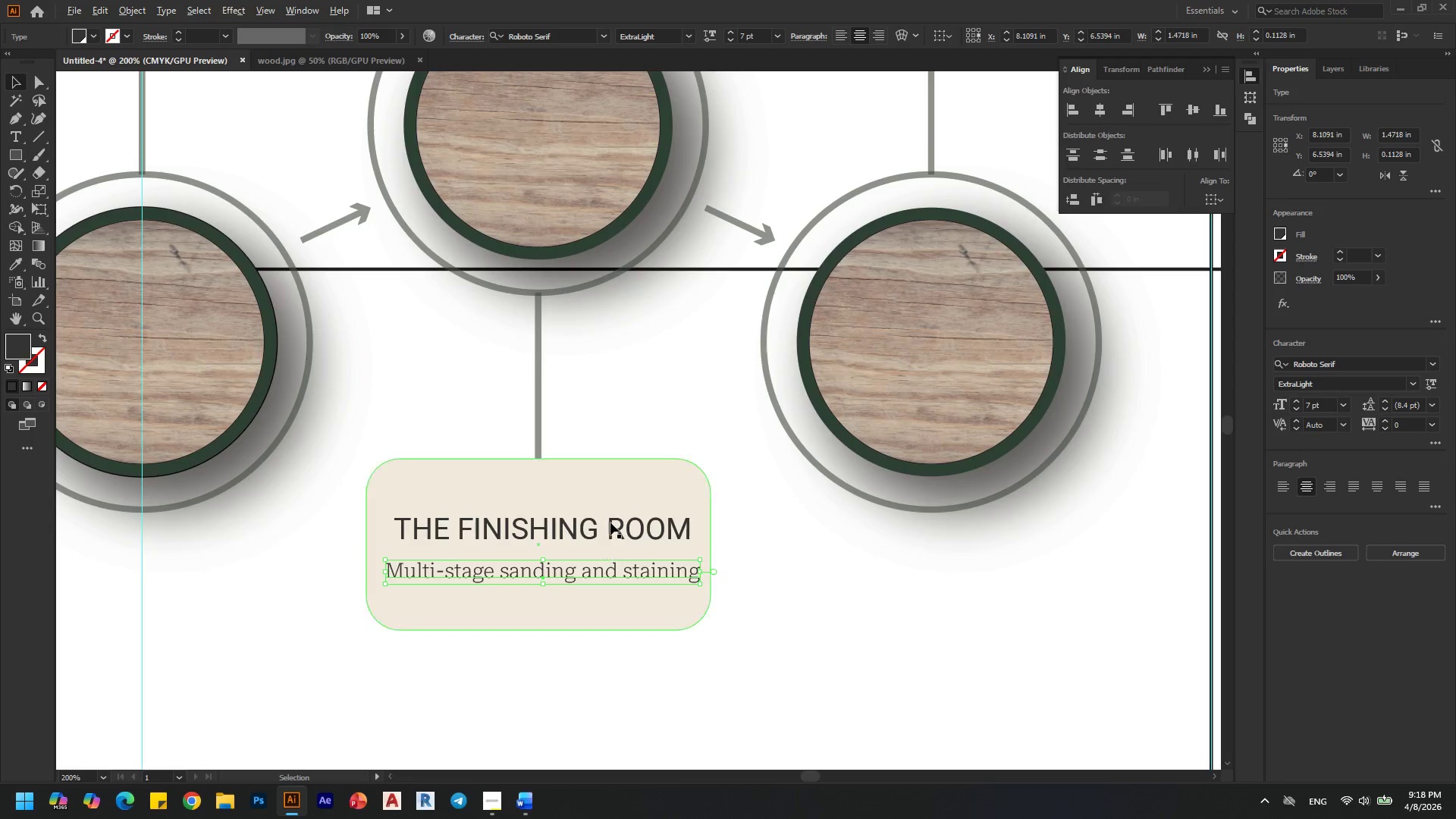 
key(Alt+AltLeft)
 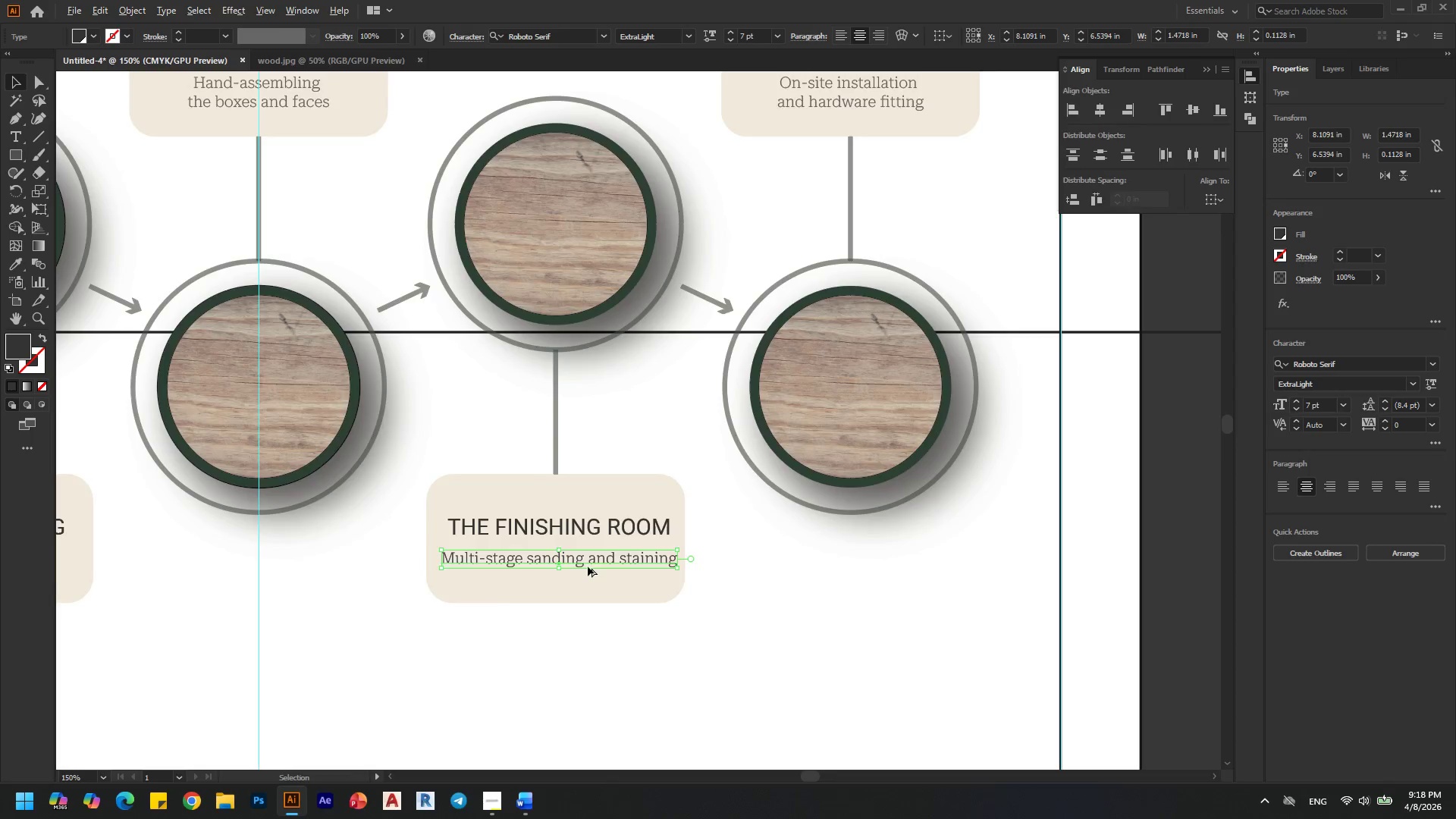 
scroll: coordinate [610, 522], scroll_direction: down, amount: 1.0
 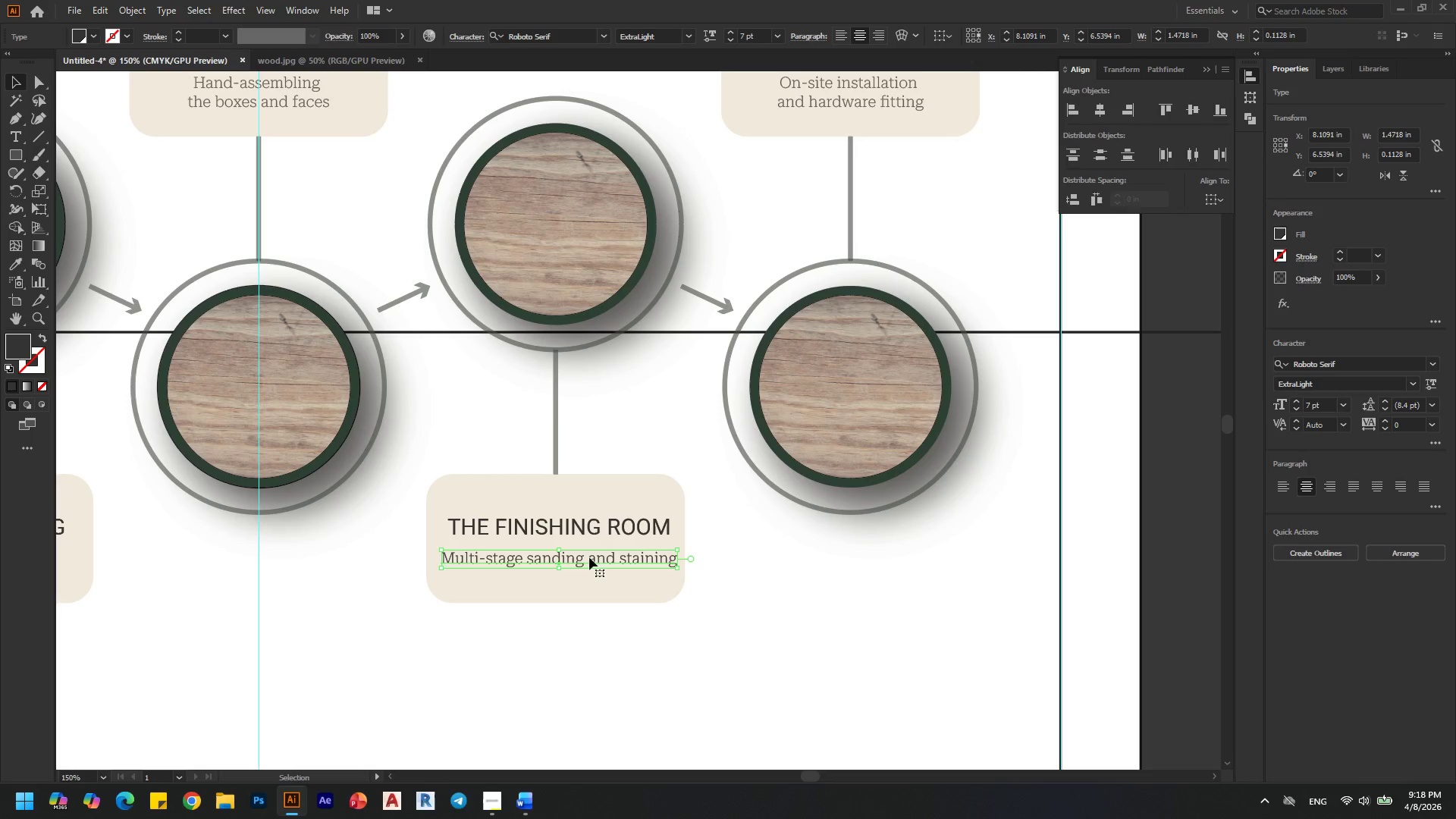 
hold_key(key=AltLeft, duration=0.39)
 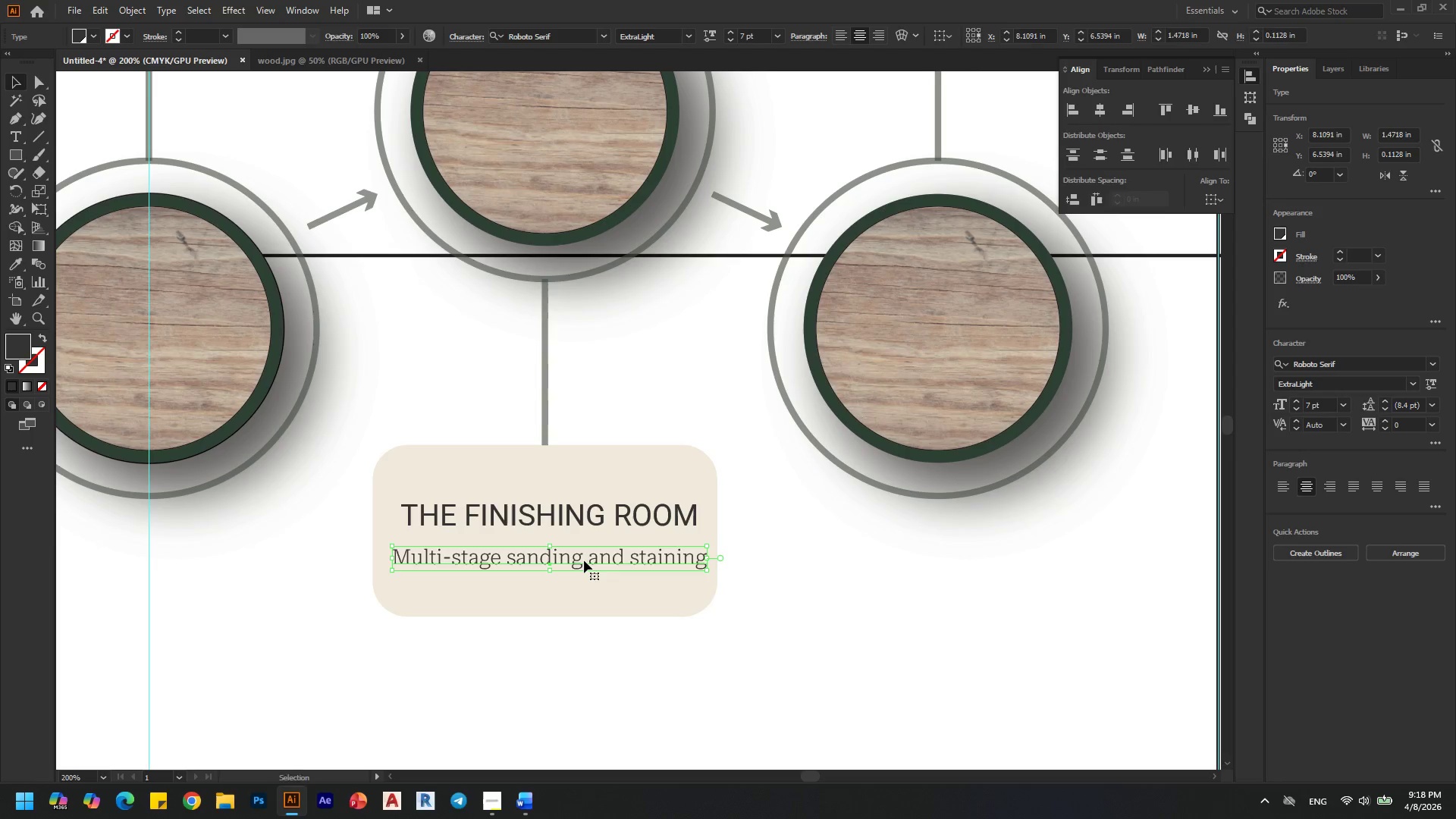 
scroll: coordinate [588, 566], scroll_direction: down, amount: 1.0
 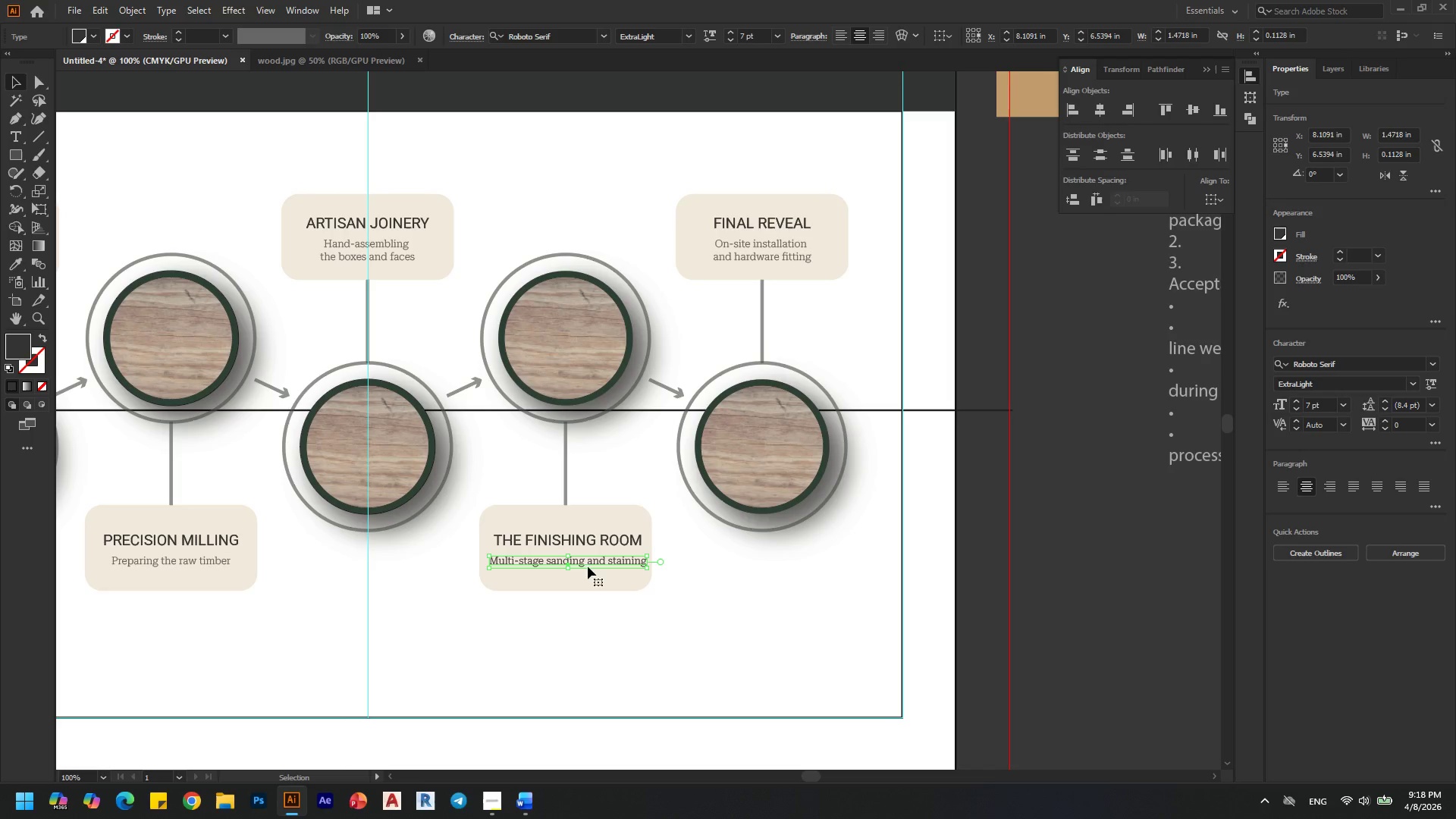 
scroll: coordinate [588, 566], scroll_direction: up, amount: 1.0
 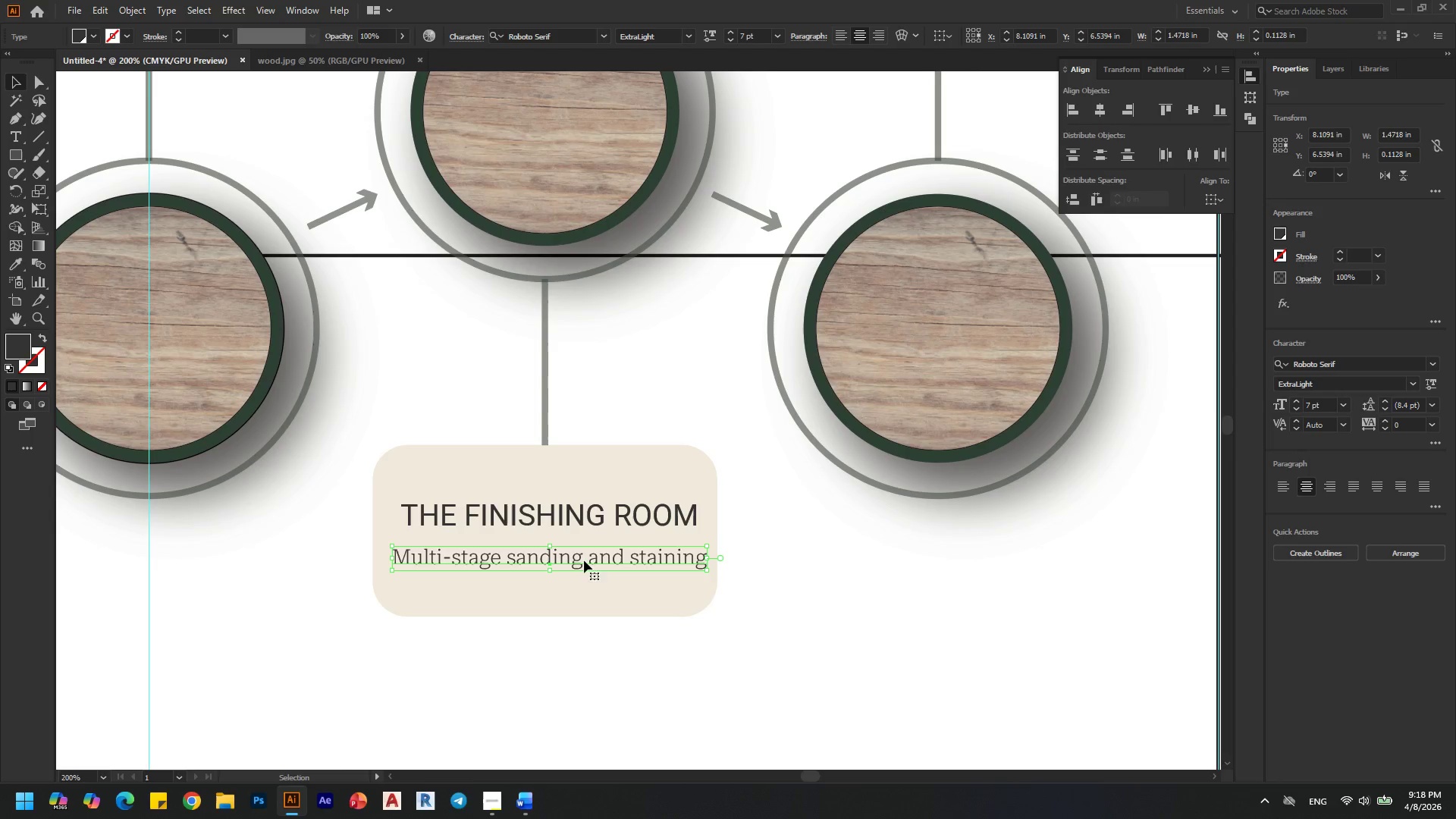 
double_click([584, 560])
 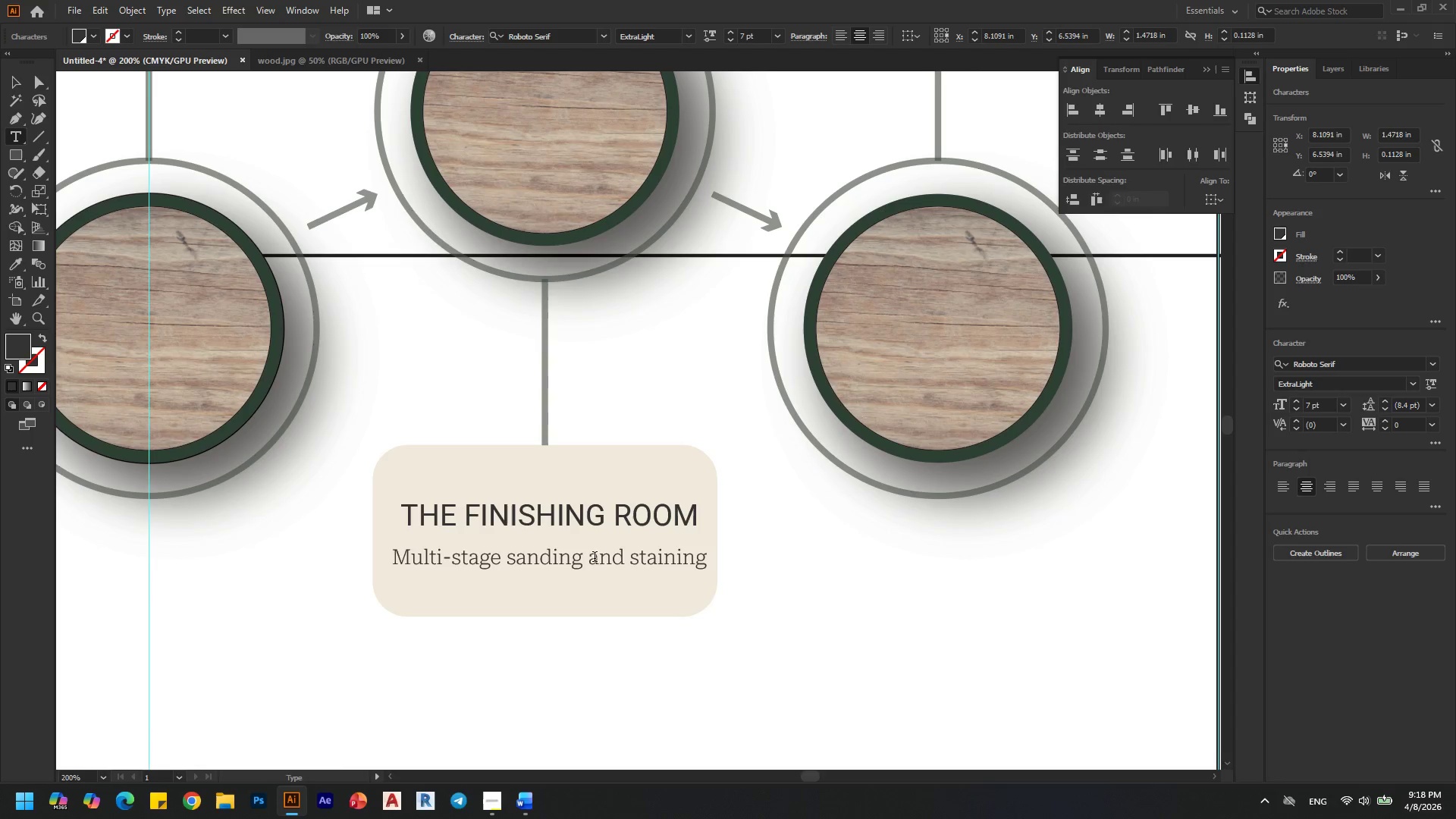 
left_click([591, 562])
 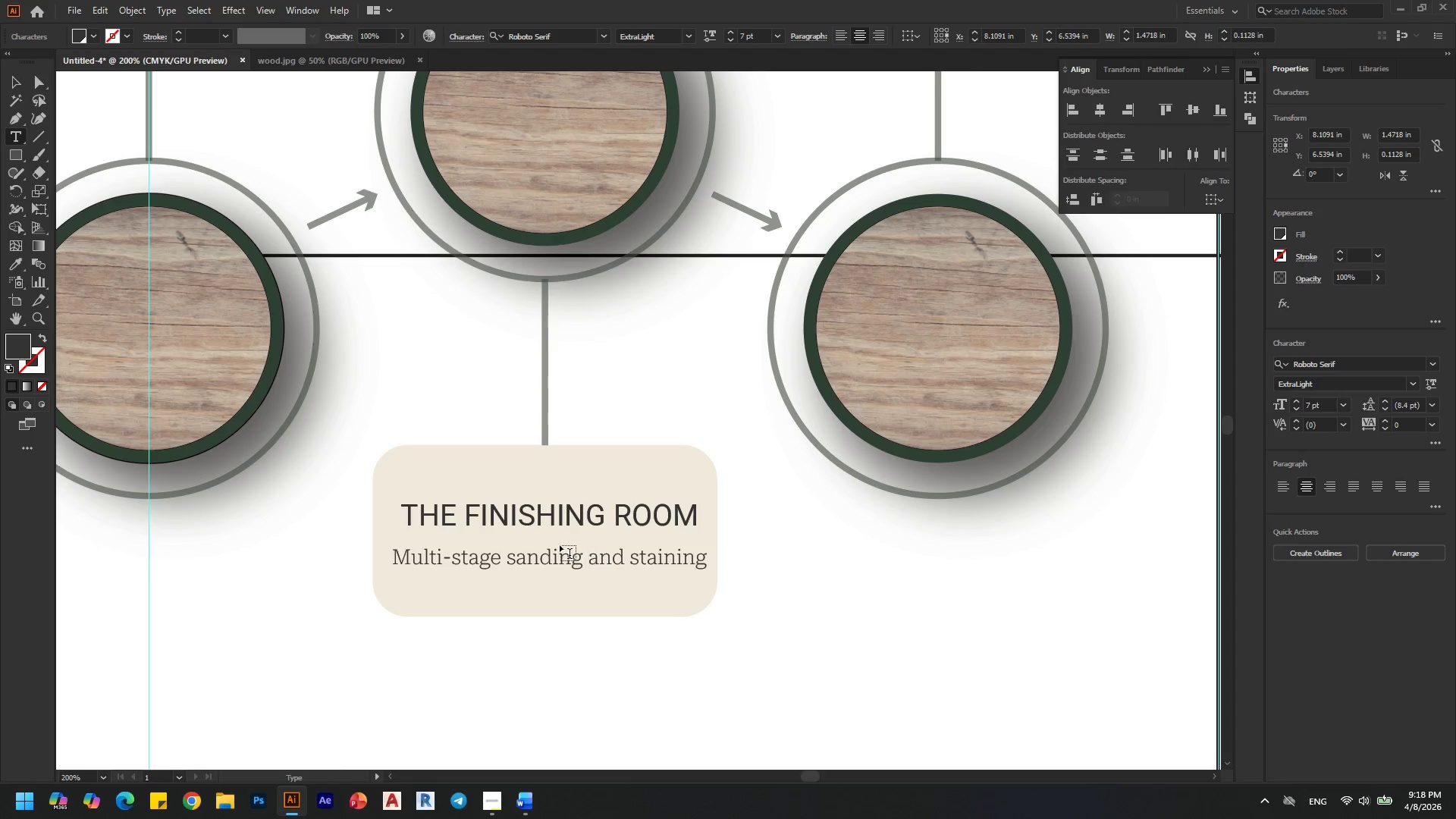 
left_click([510, 560])
 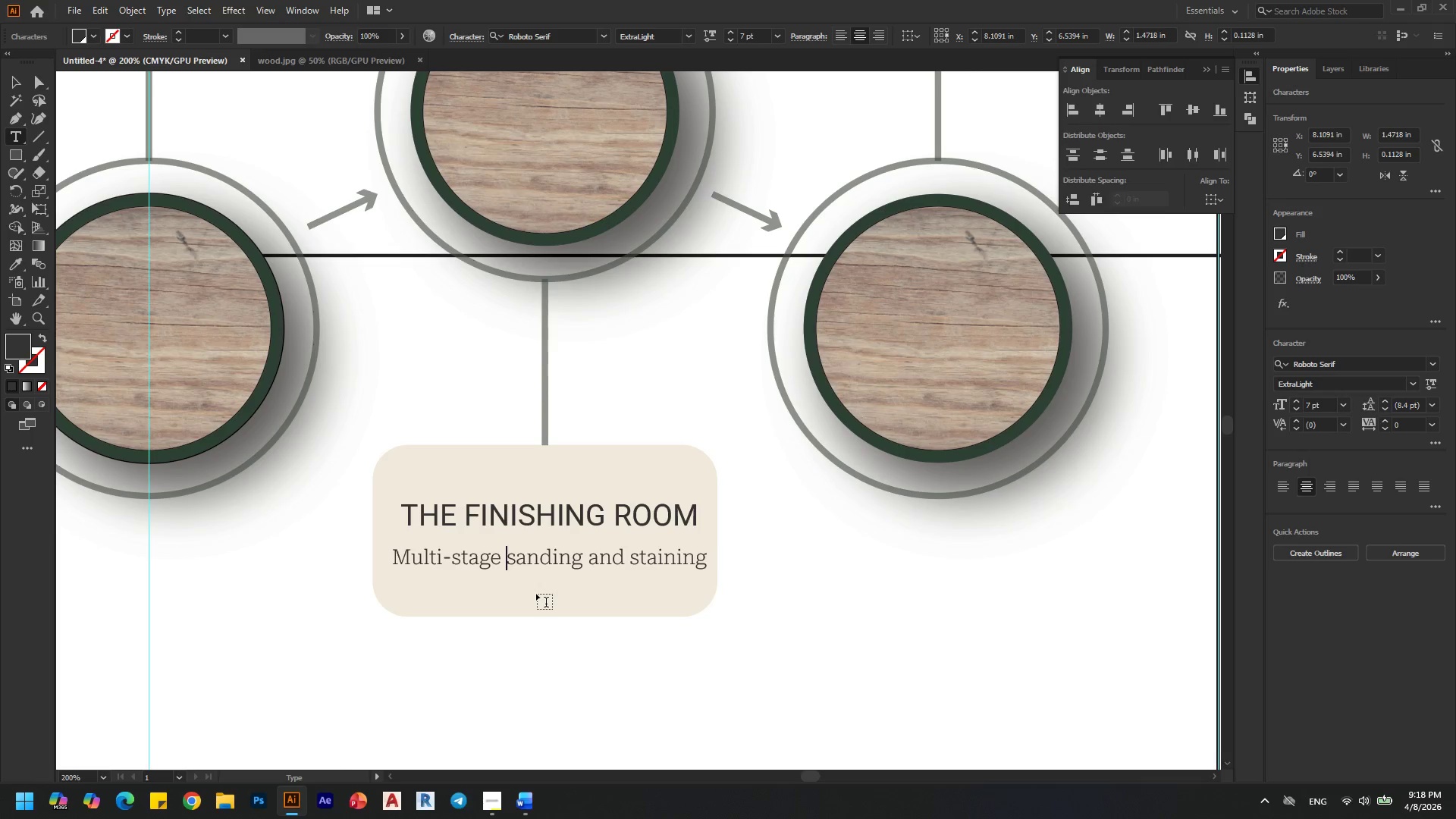 
key(Enter)
 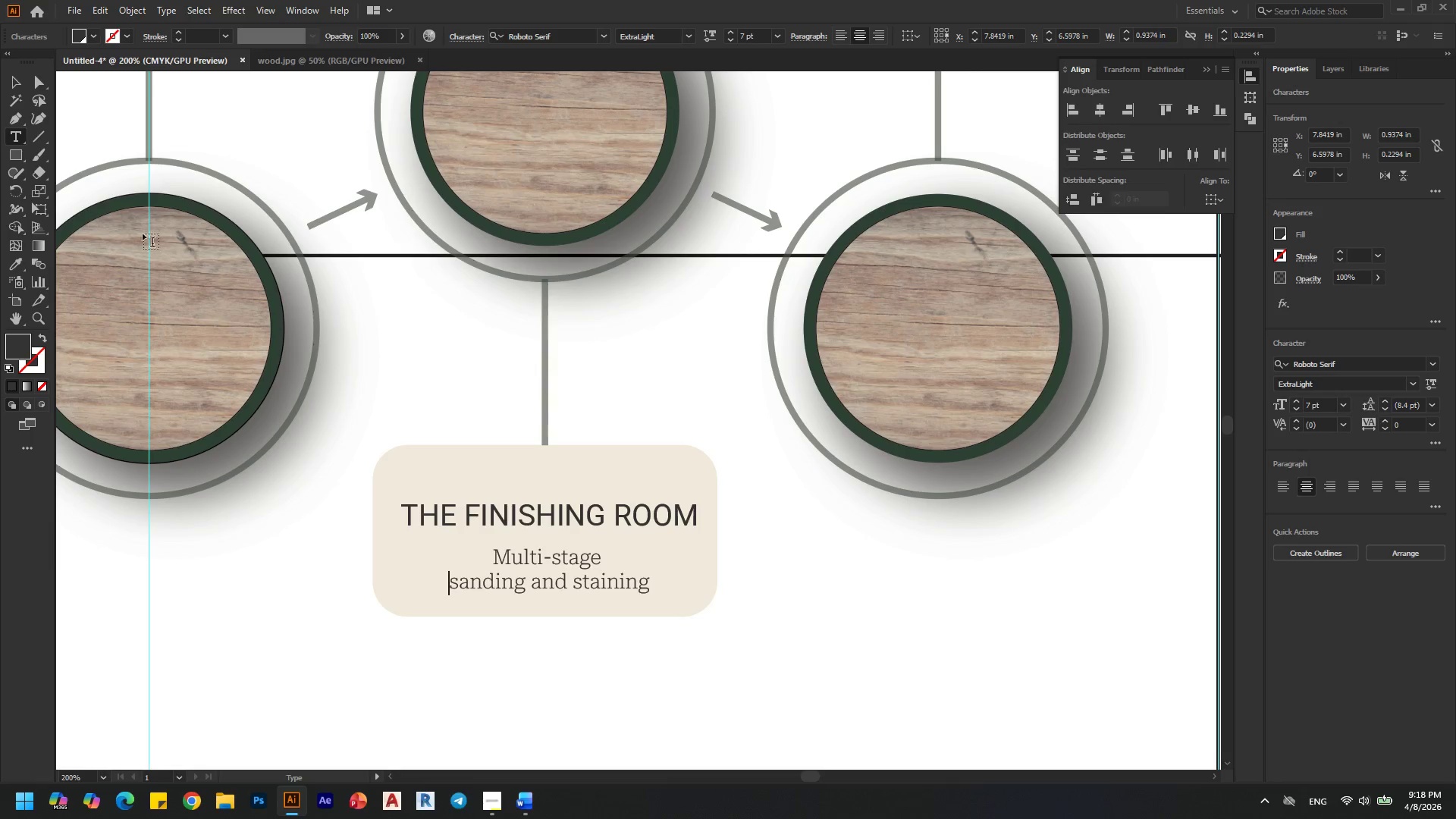 
left_click([20, 86])
 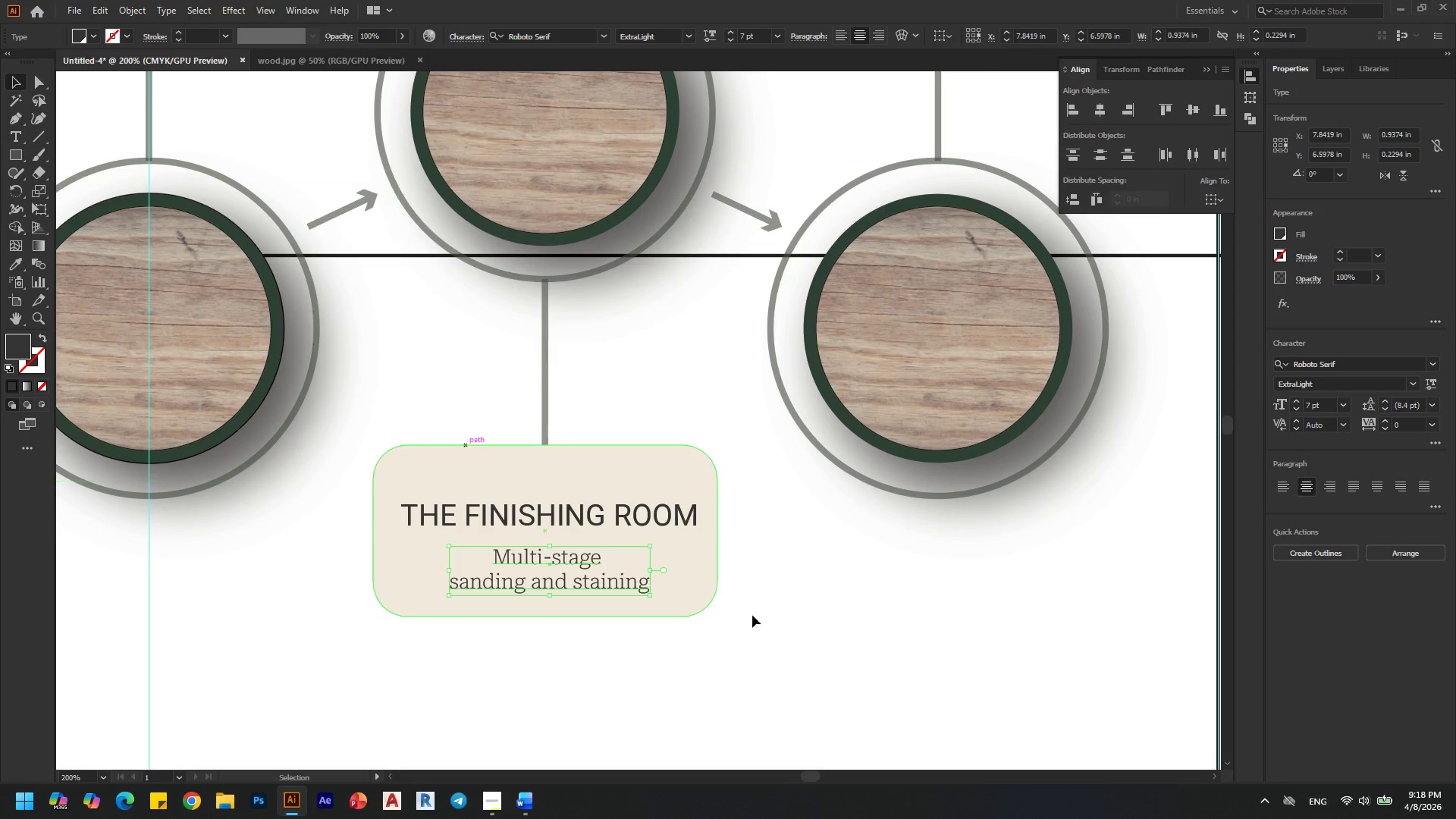 
key(Alt+AltLeft)
 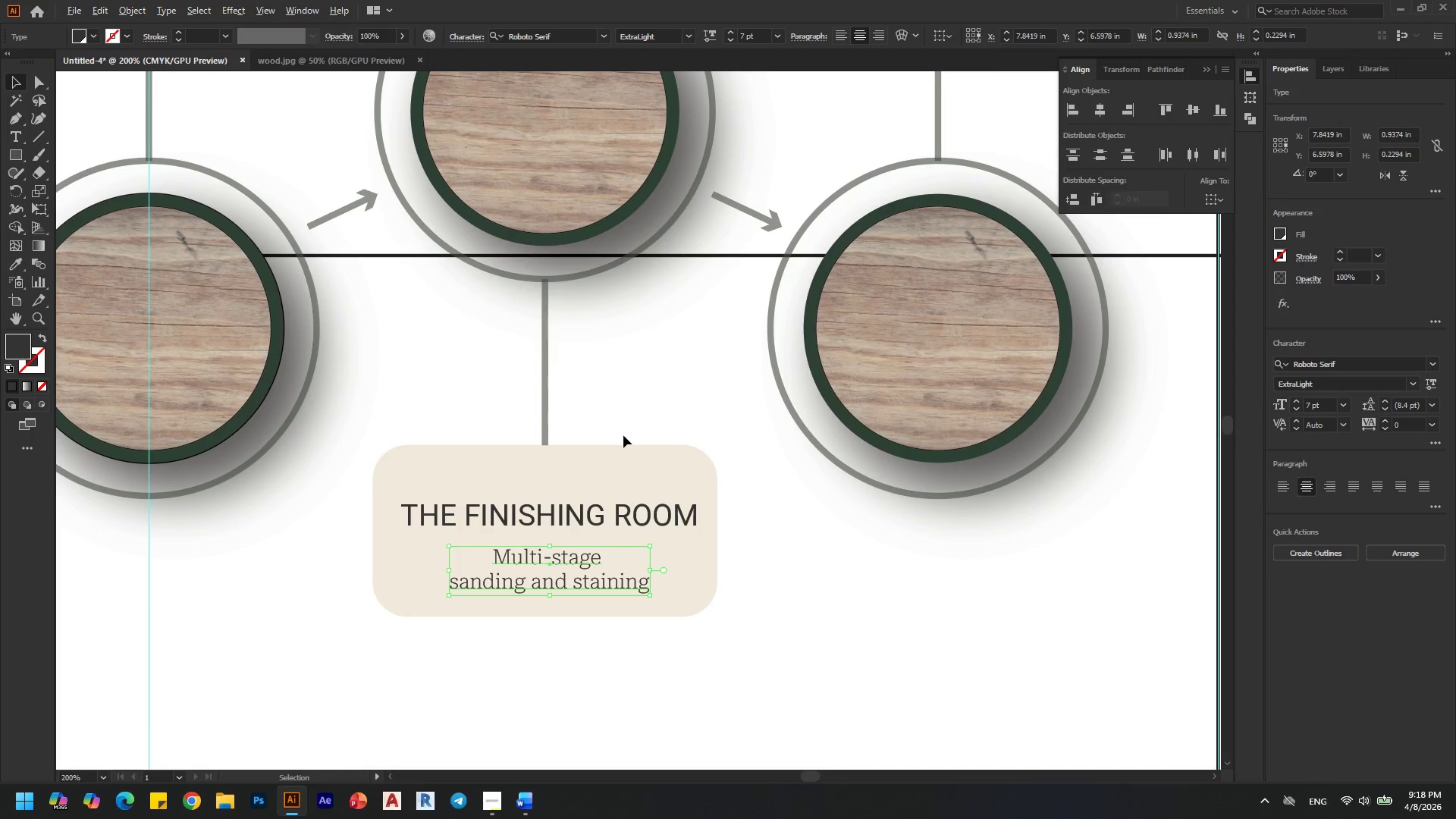 
key(Alt+AltLeft)
 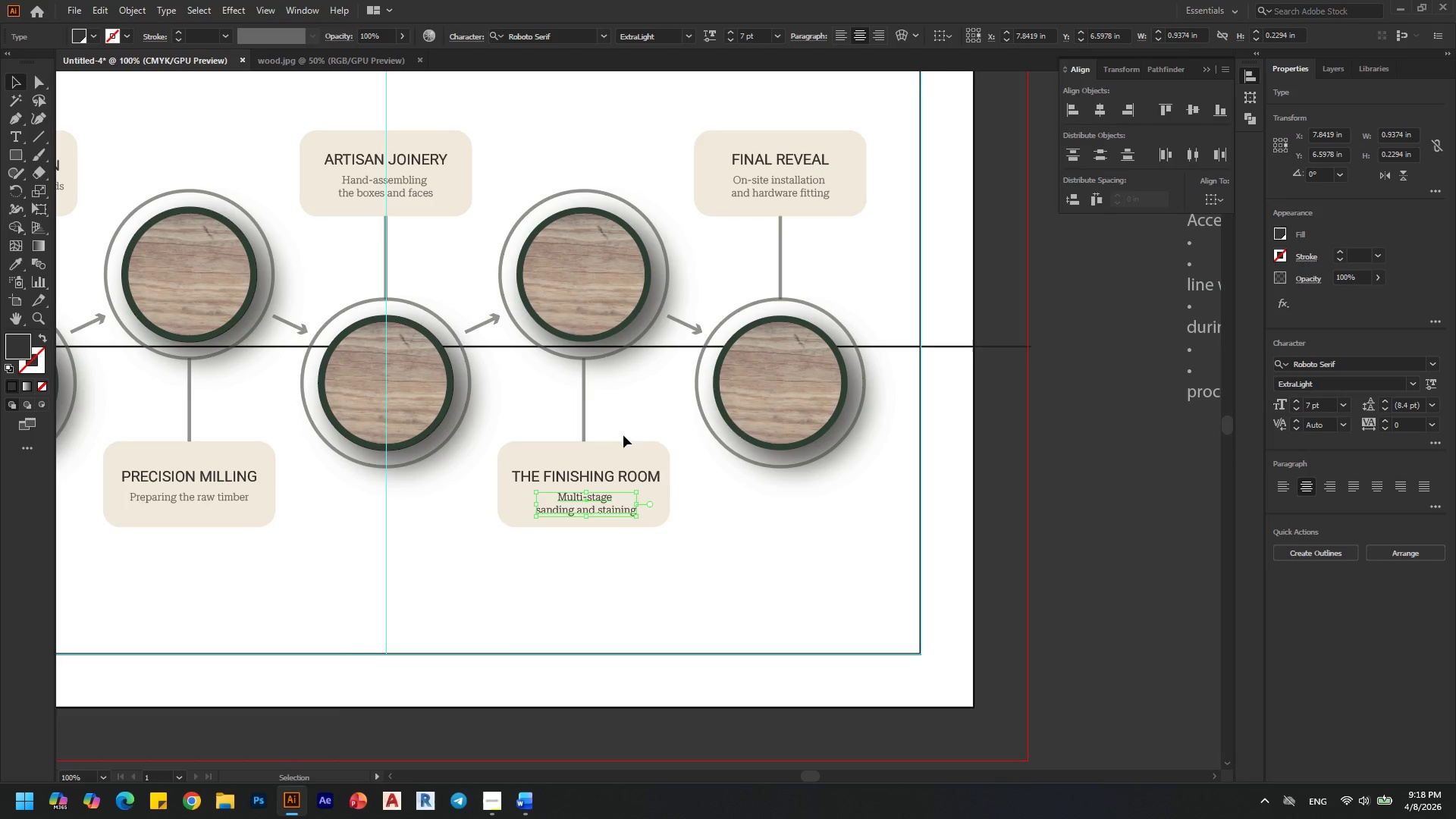 
scroll: coordinate [623, 435], scroll_direction: down, amount: 2.0
 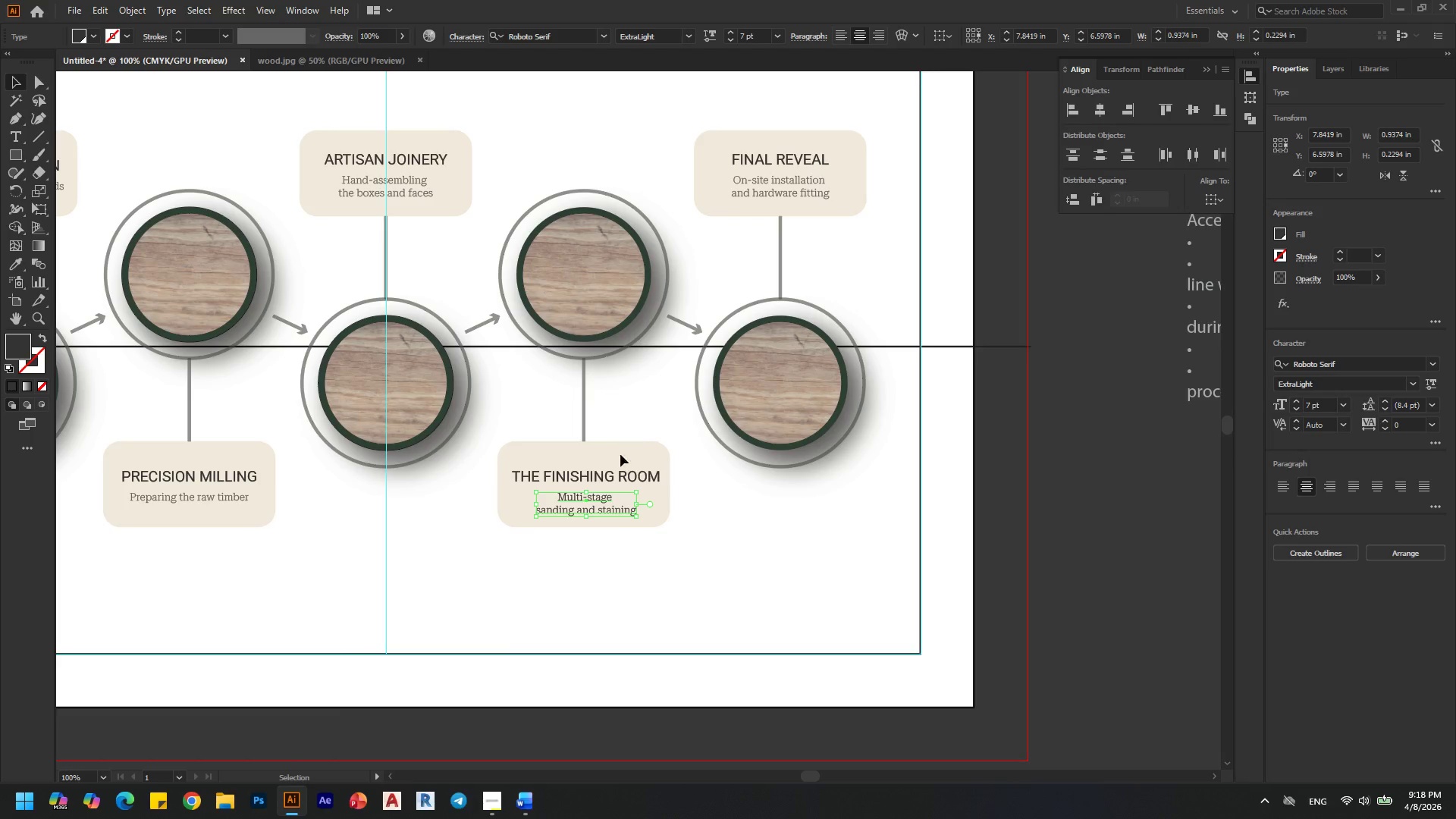 
hold_key(key=AltLeft, duration=0.42)
scroll: coordinate [615, 498], scroll_direction: up, amount: 1.0
 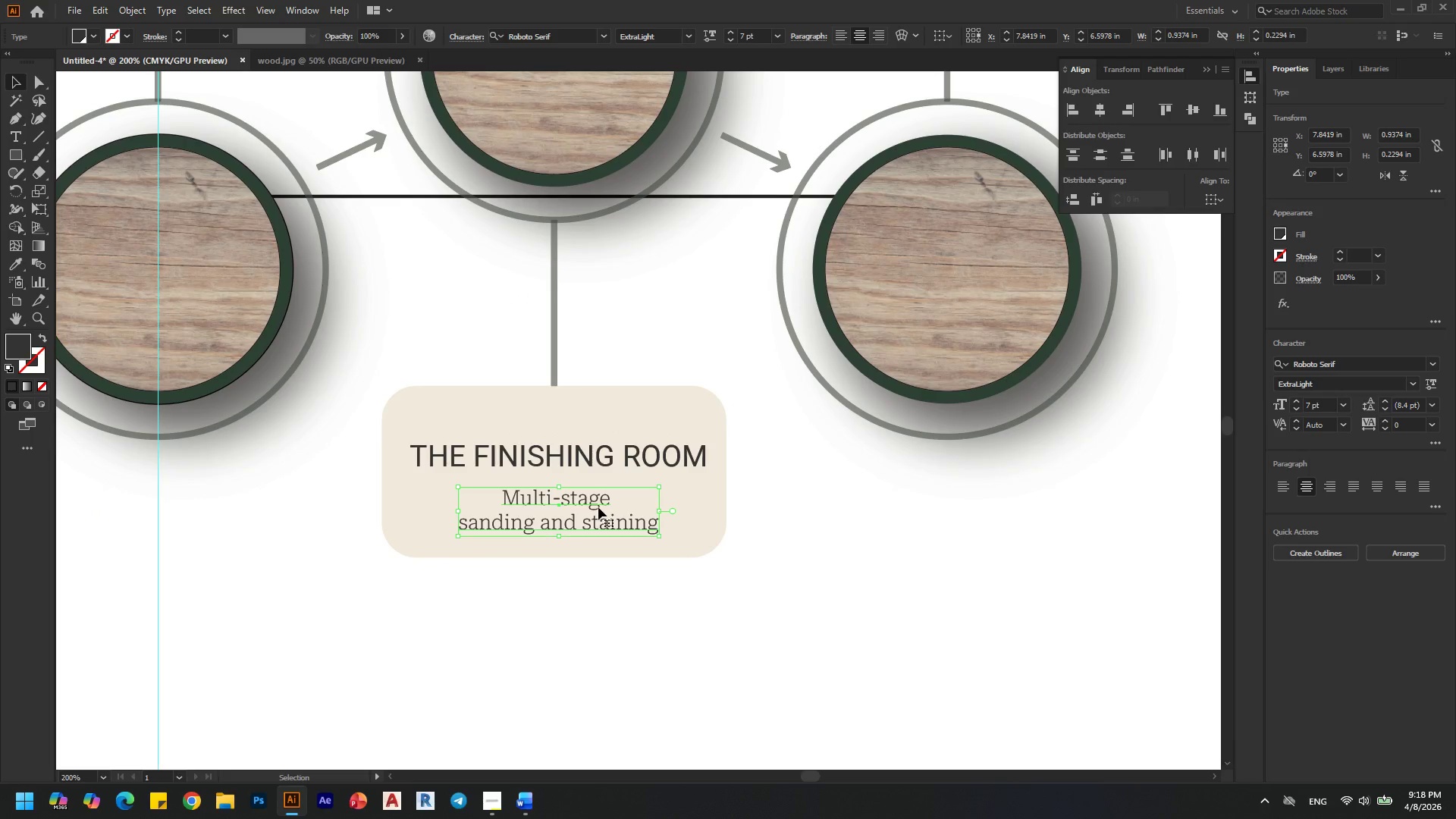 
hold_key(key=ShiftLeft, duration=0.53)
left_click([590, 466])
 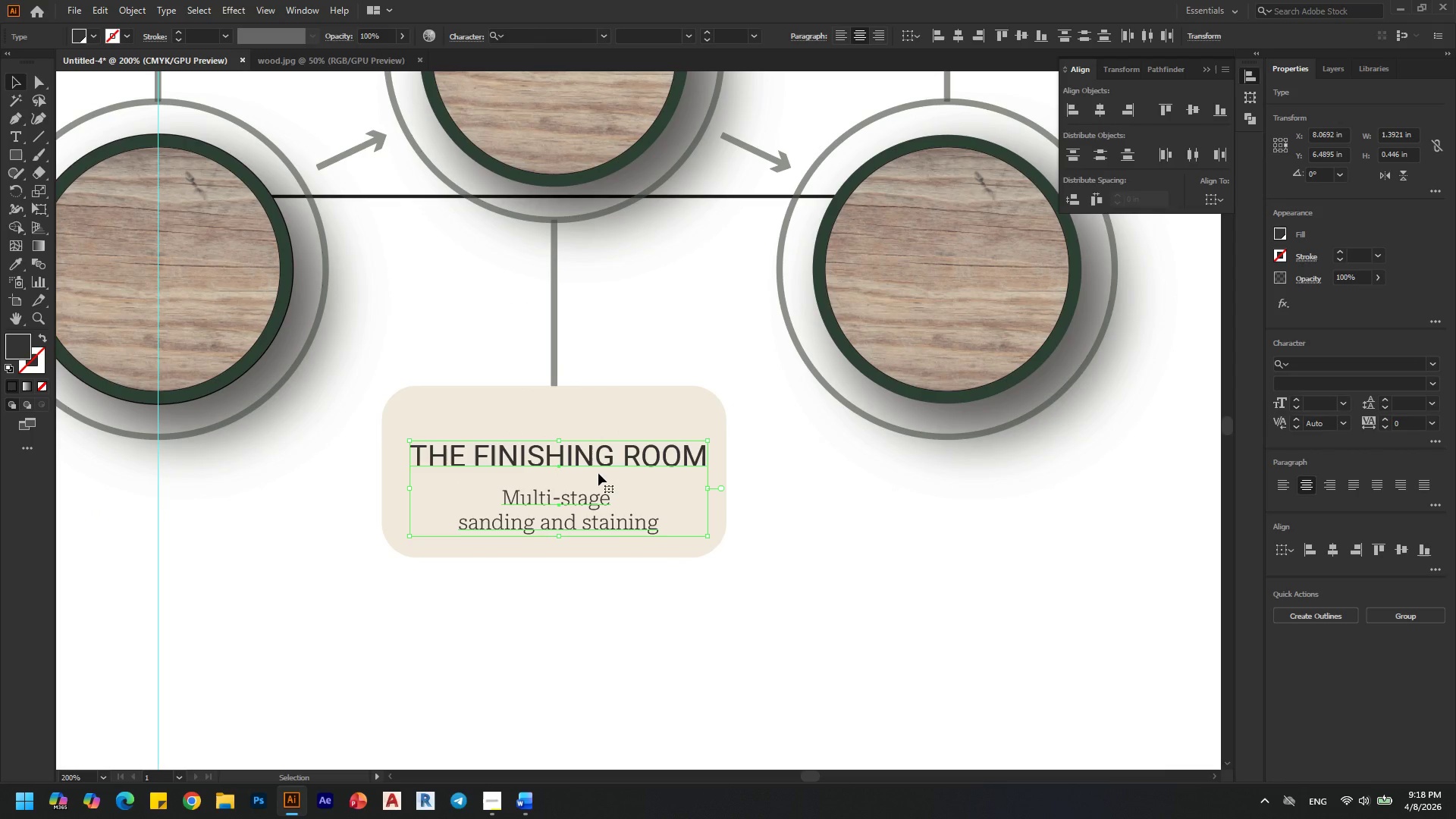 
key(ArrowUp)
 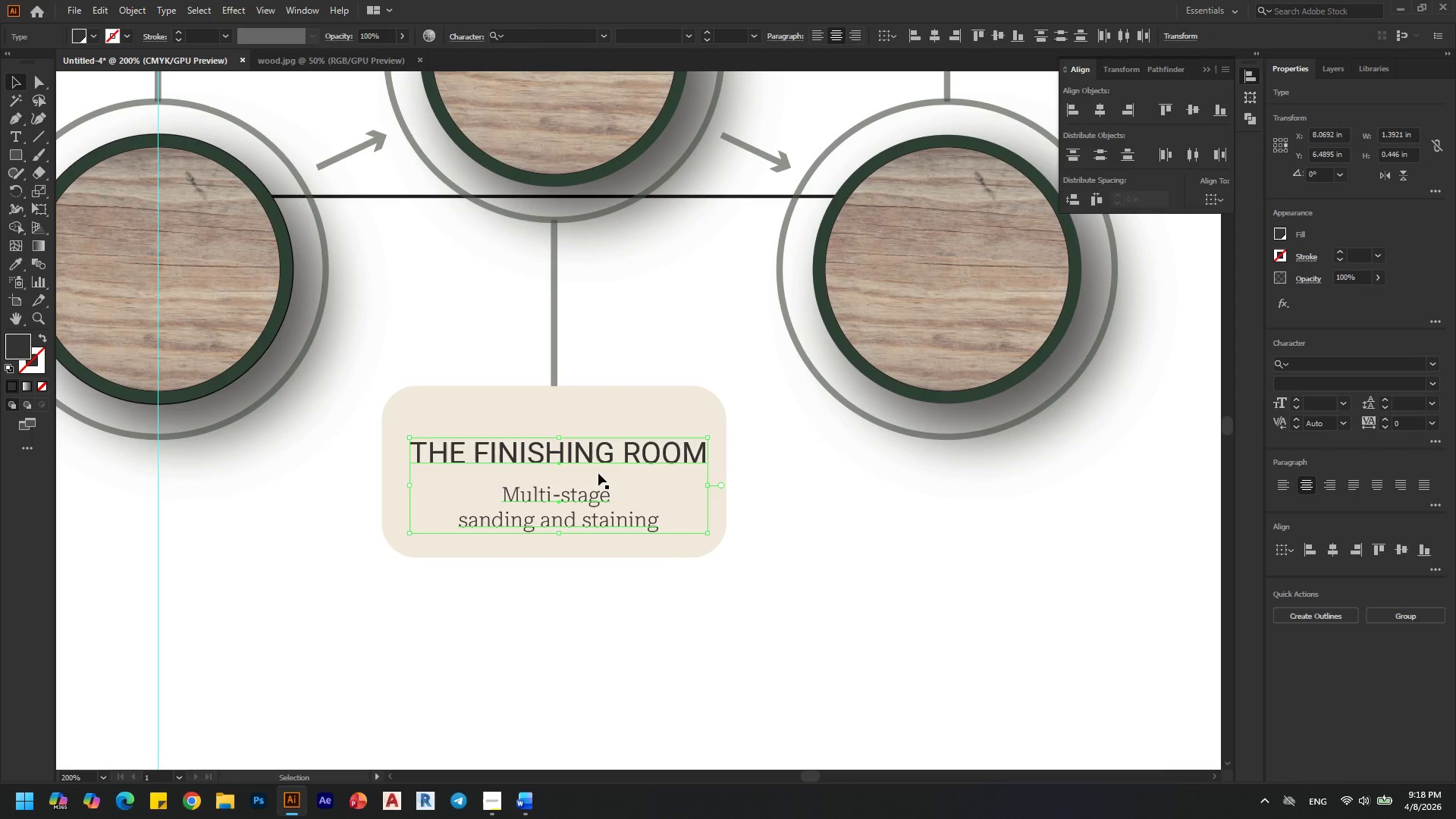 
key(ArrowUp)
 